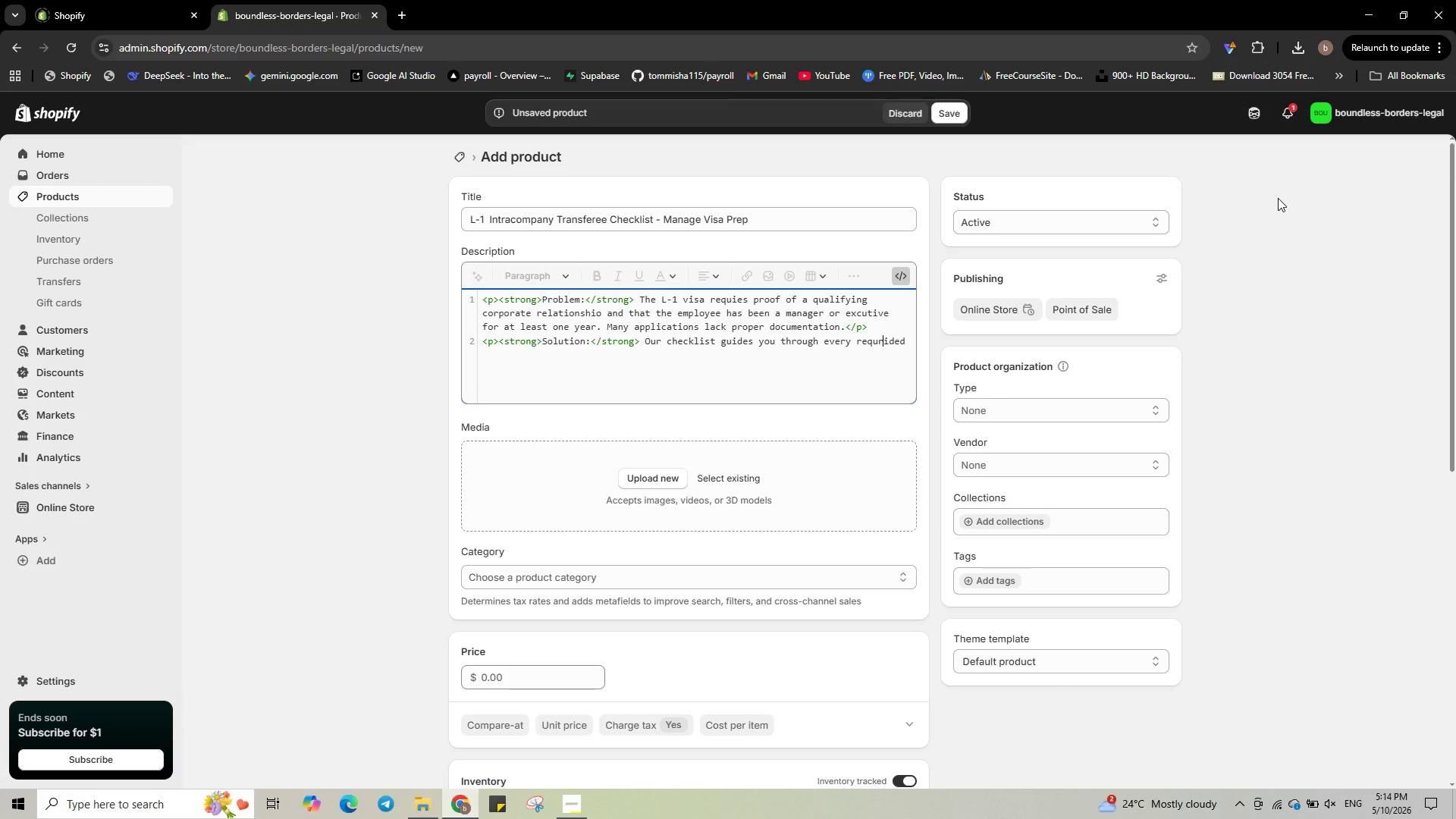 
hold_key(key=ArrowRight, duration=0.64)
 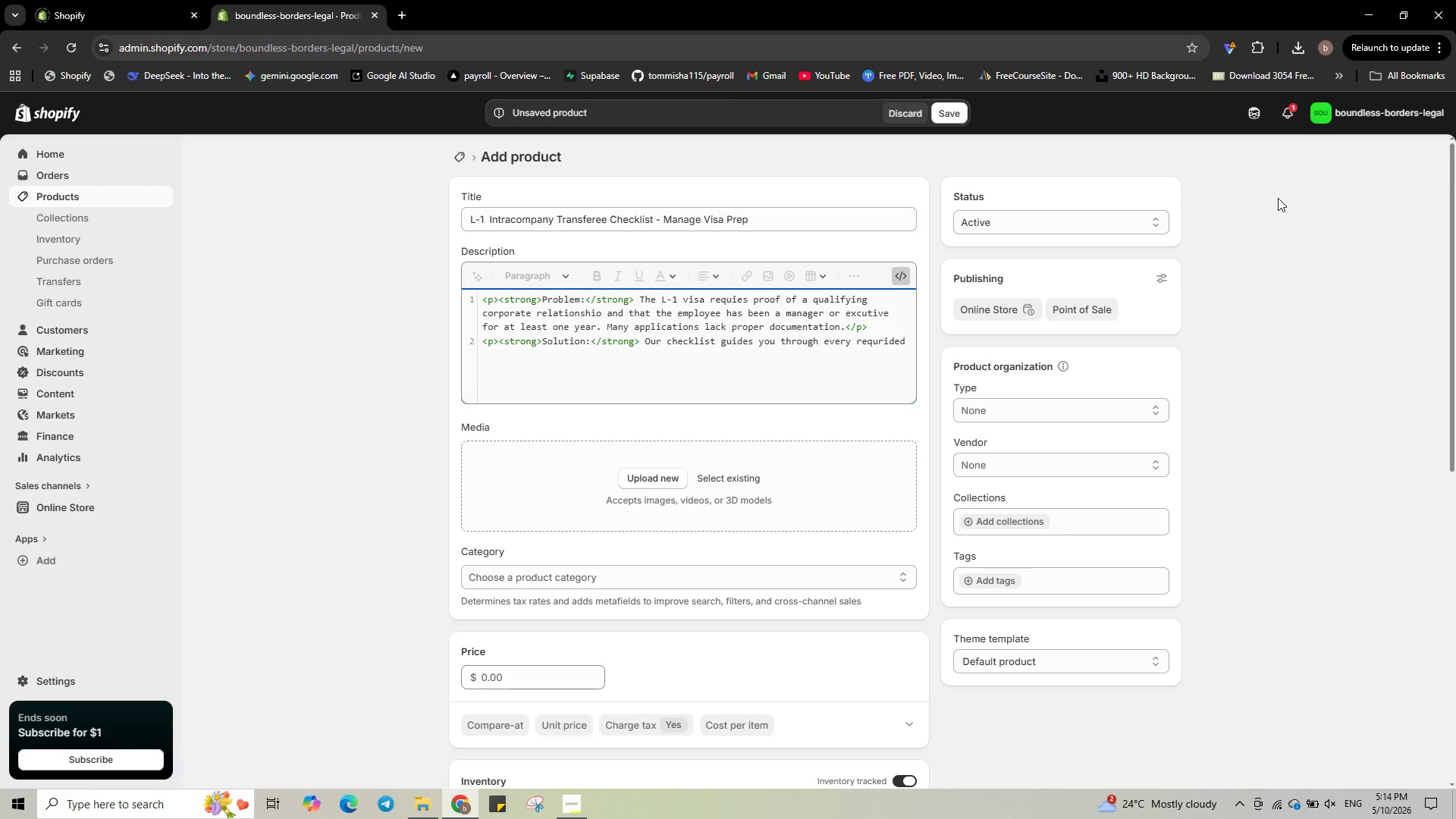 
key(Space)
 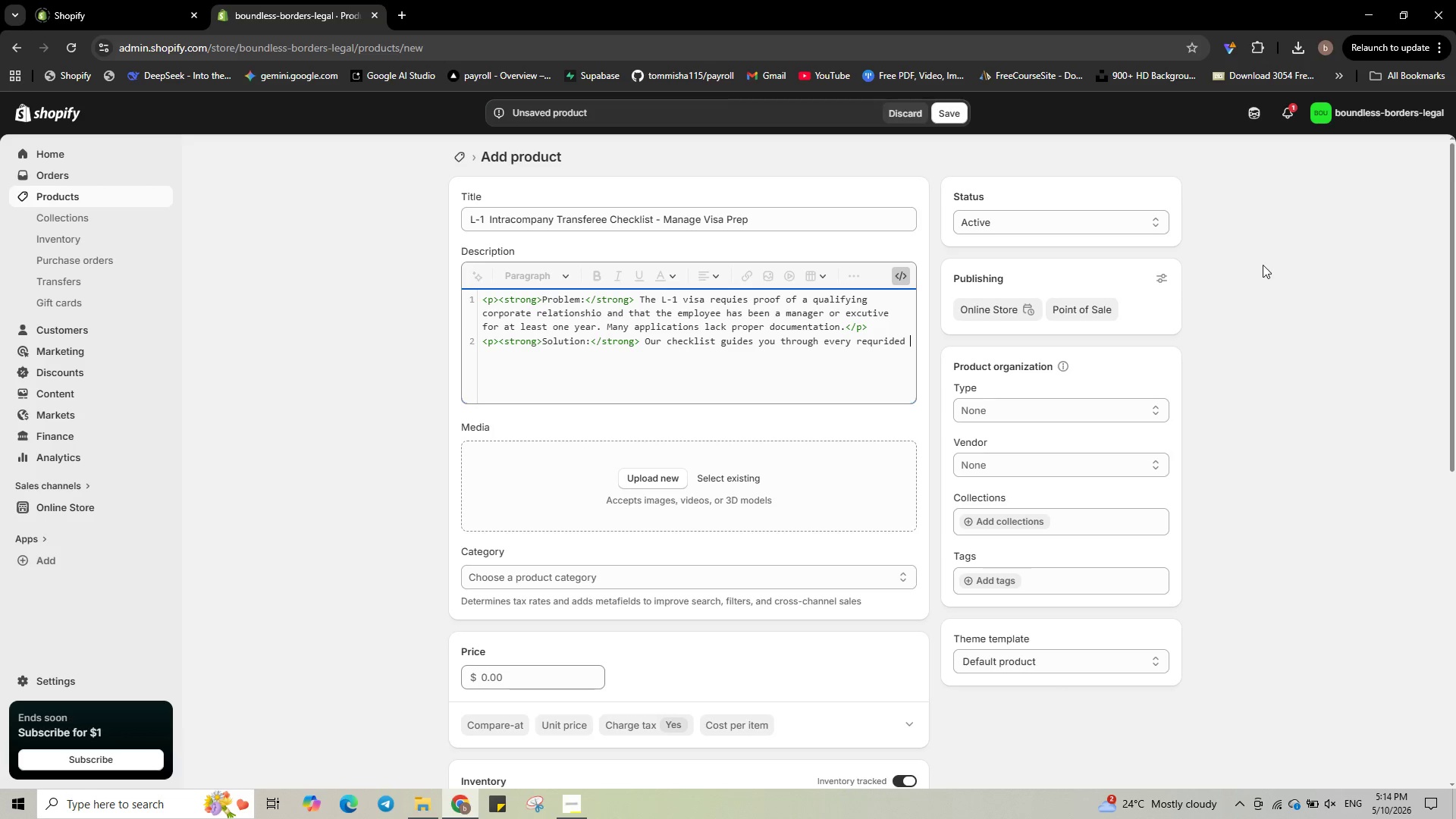 
key(Backspace)
 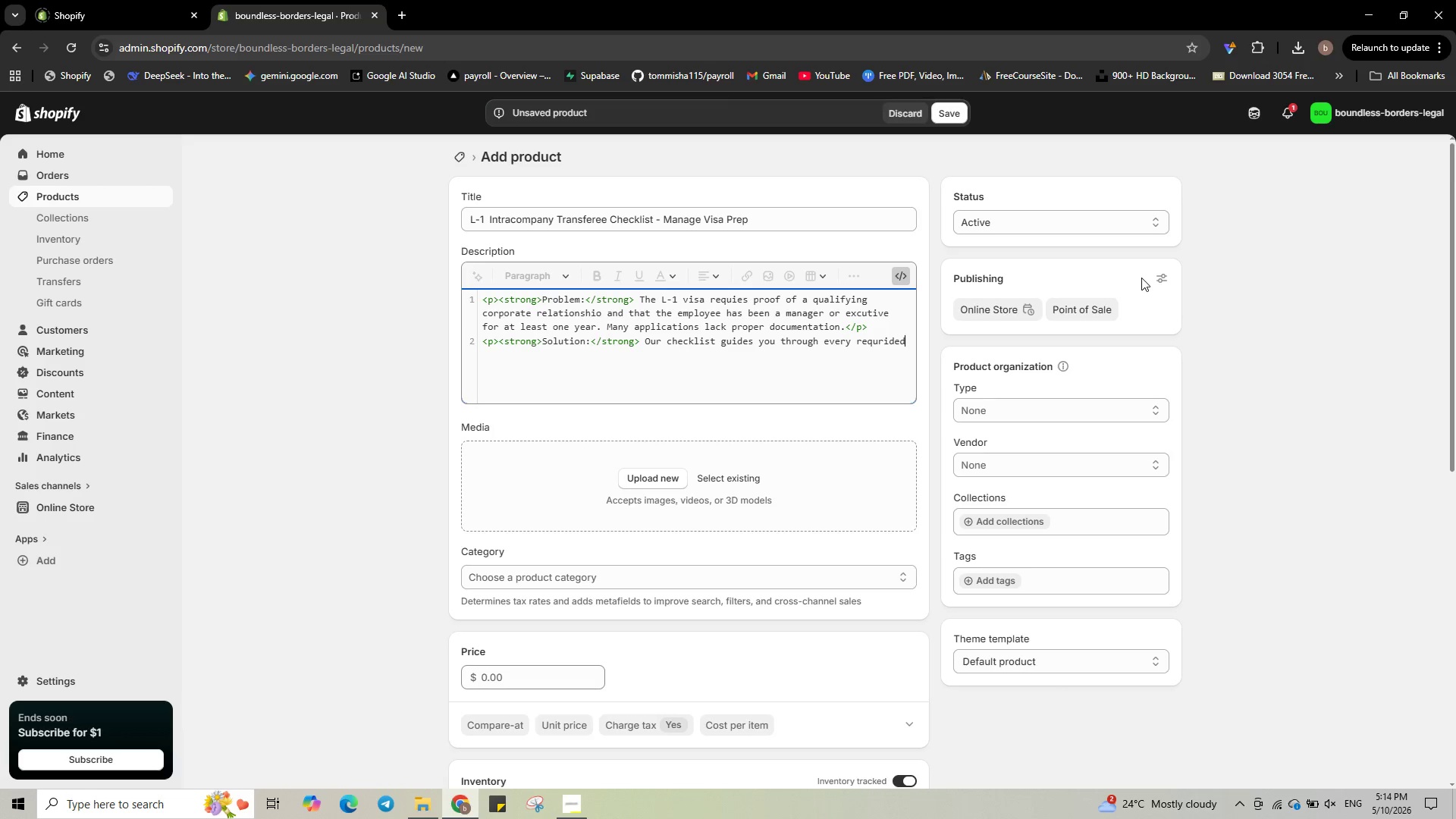 
key(Backspace)
 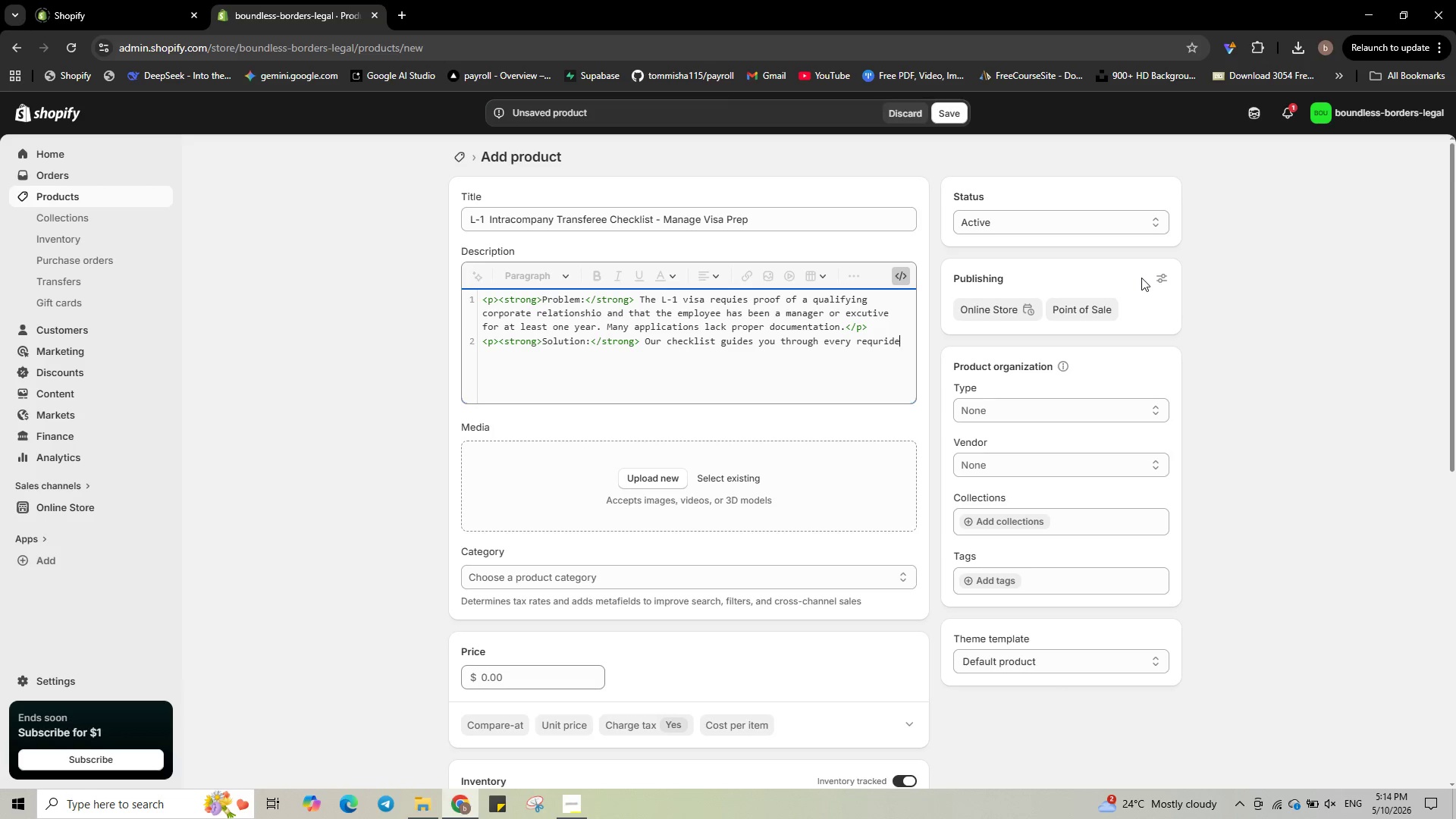 
key(Backspace)
 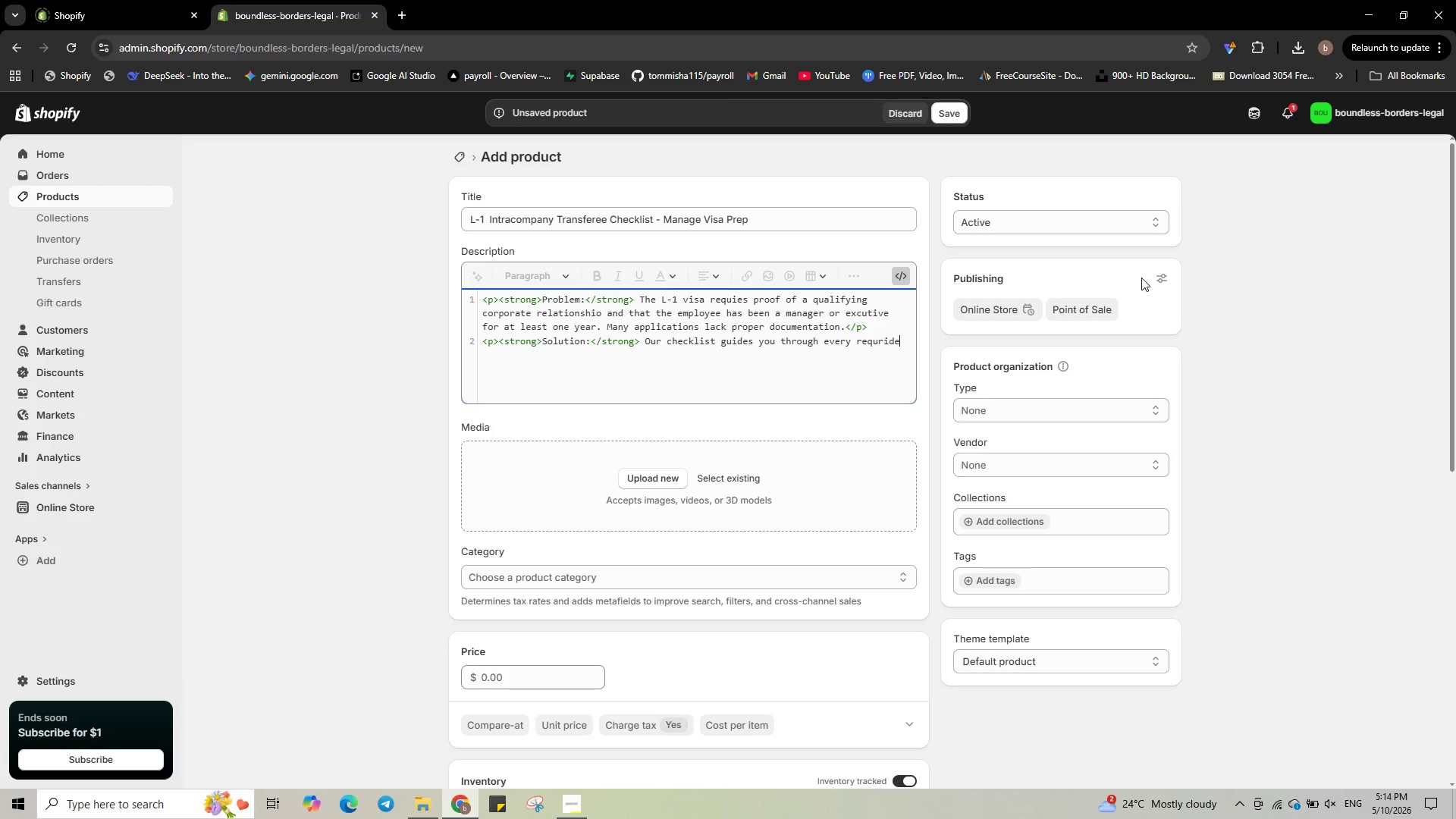 
key(Backspace)
 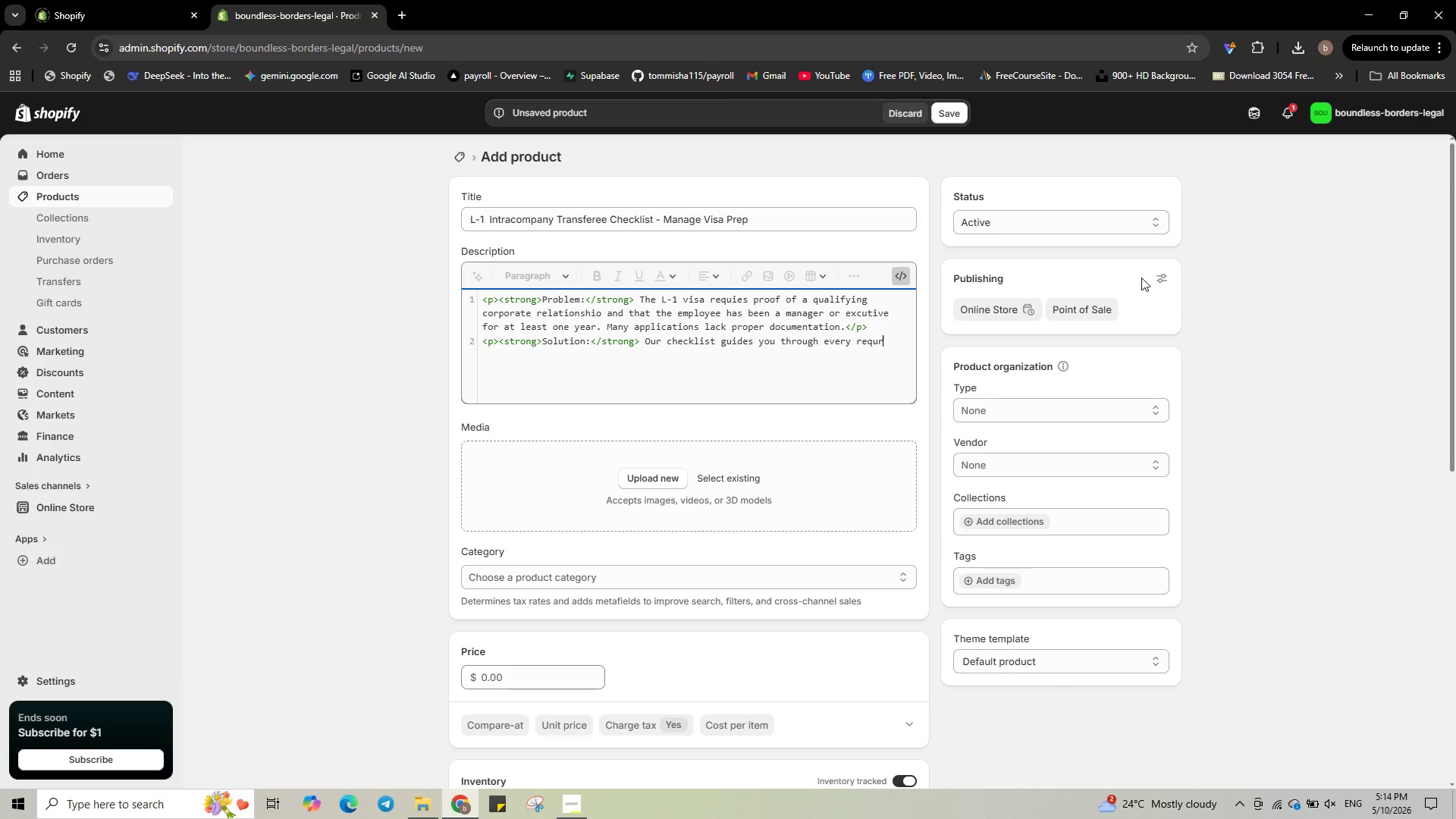 
key(Backspace)
 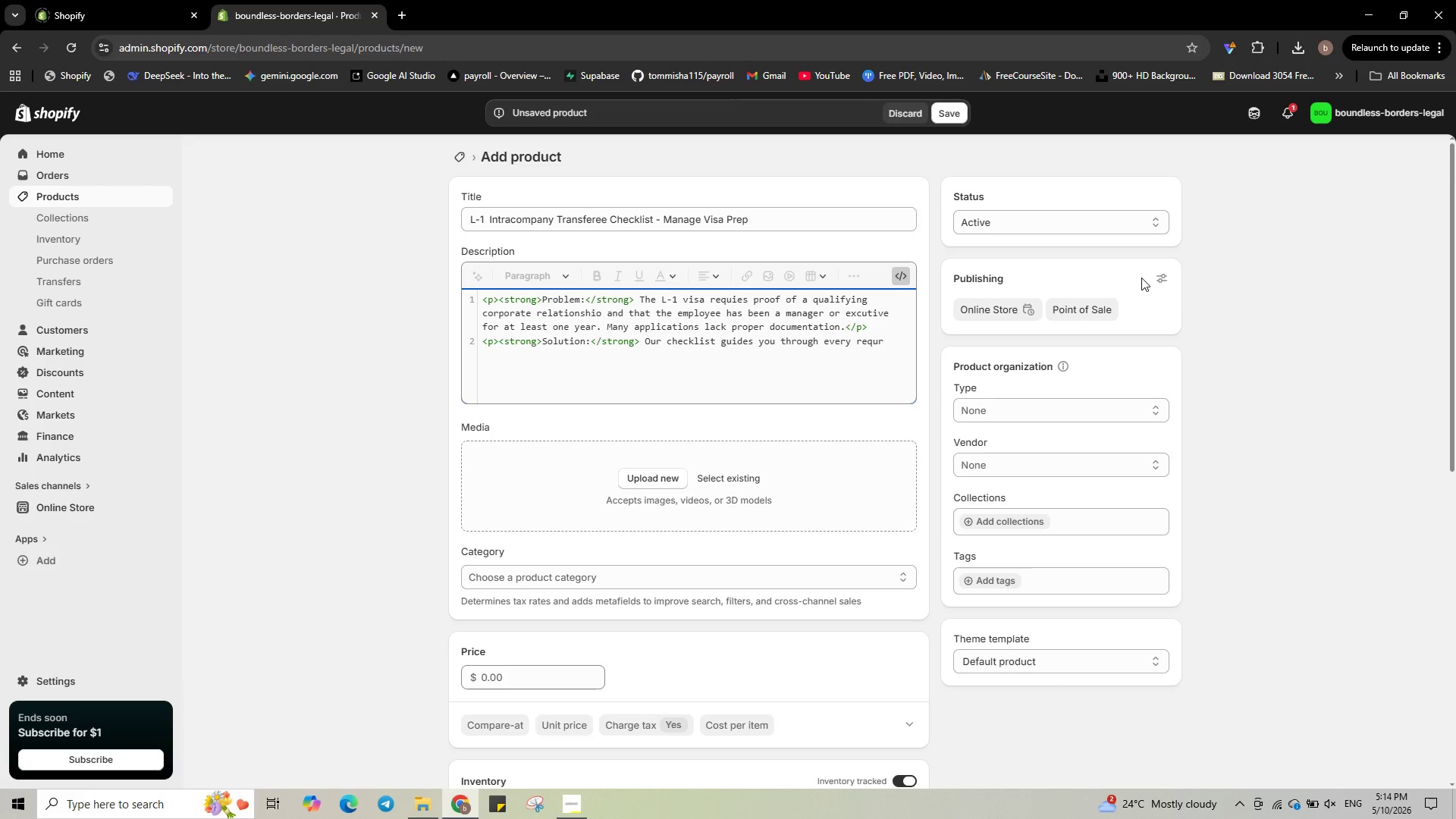 
key(Backspace)
 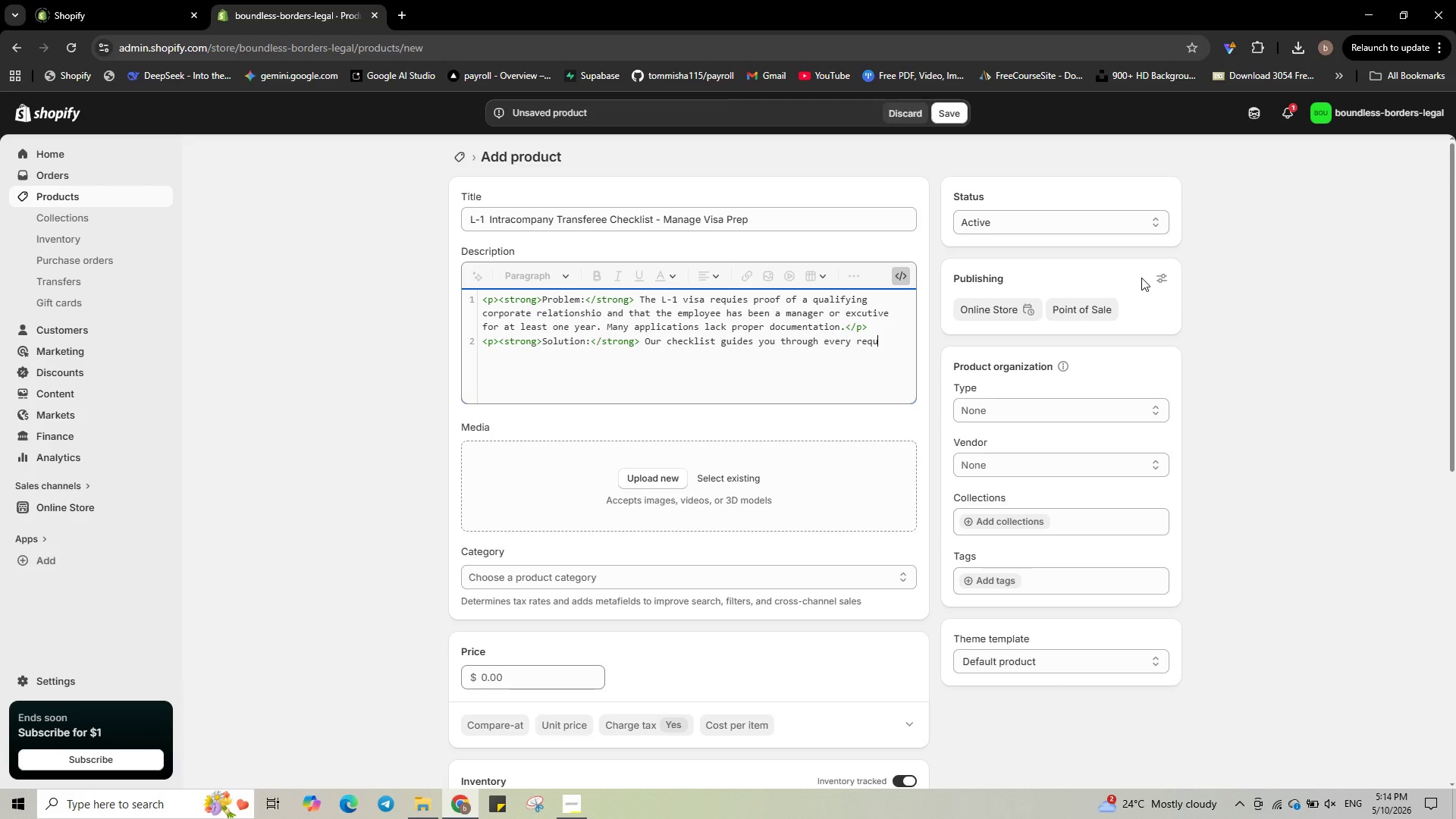 
key(I)
 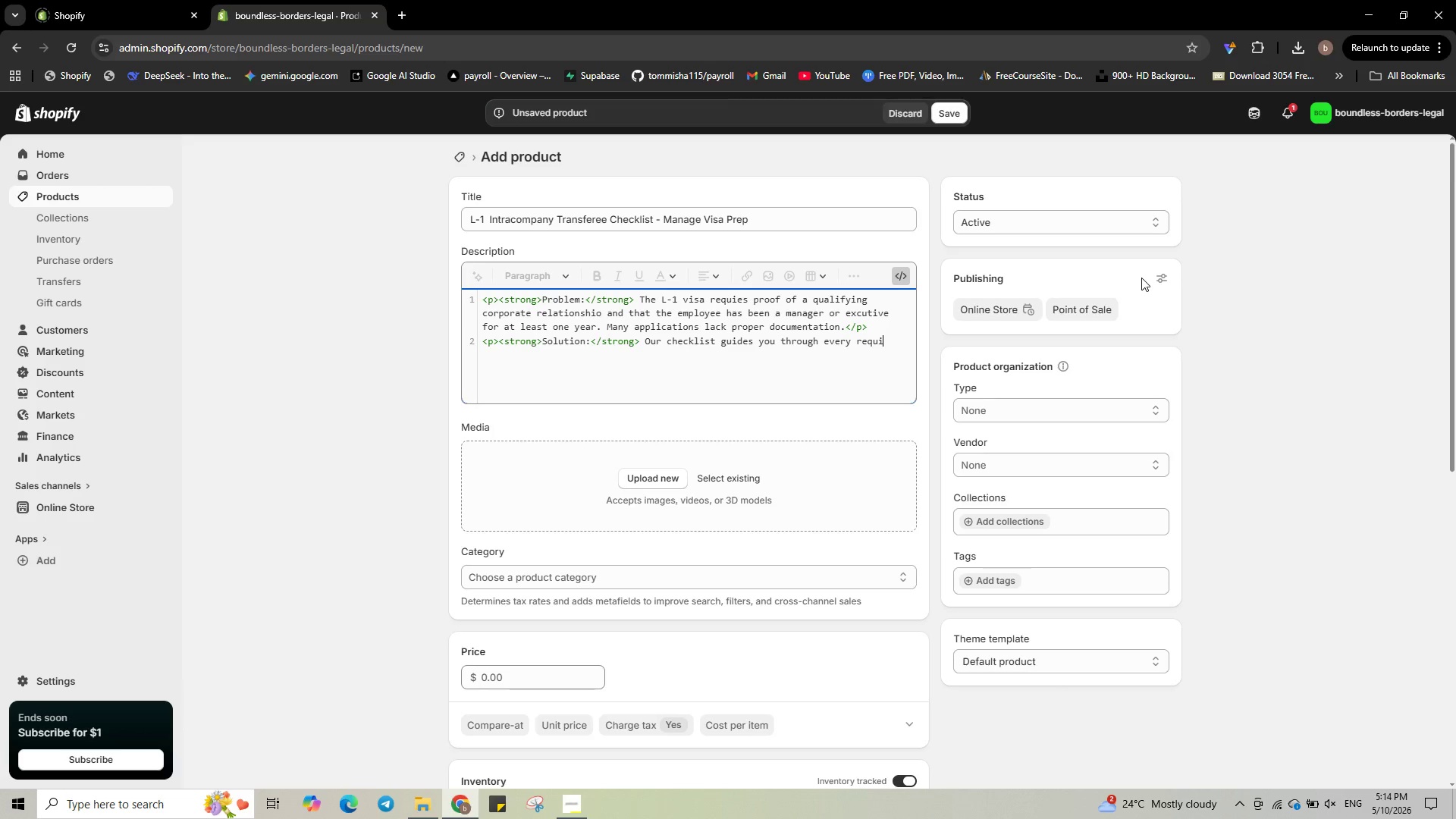 
type(red documnt)
 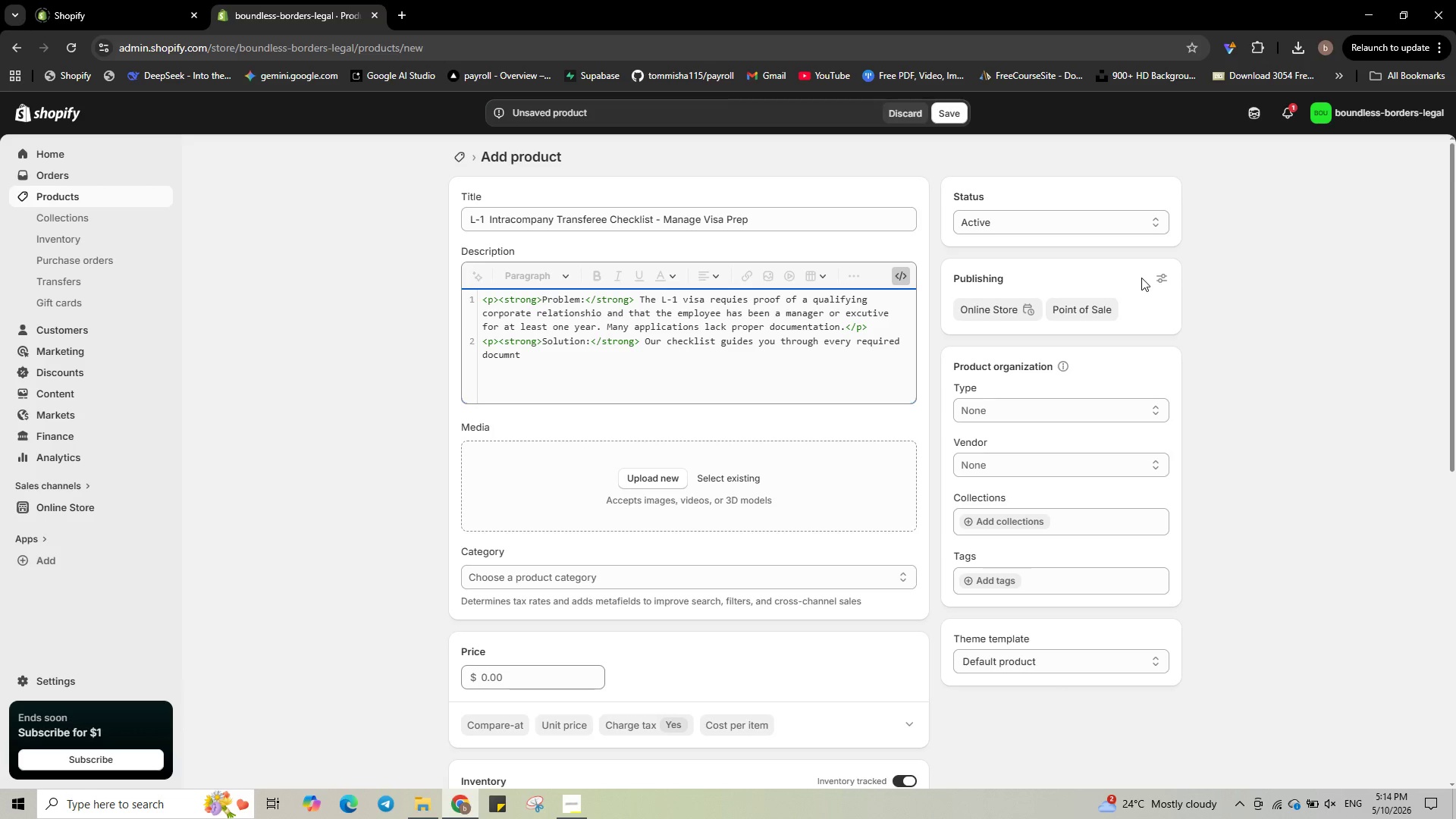 
key(Backspace)
key(Backspace)
type(eny)
key(Backspace)
type(t)
 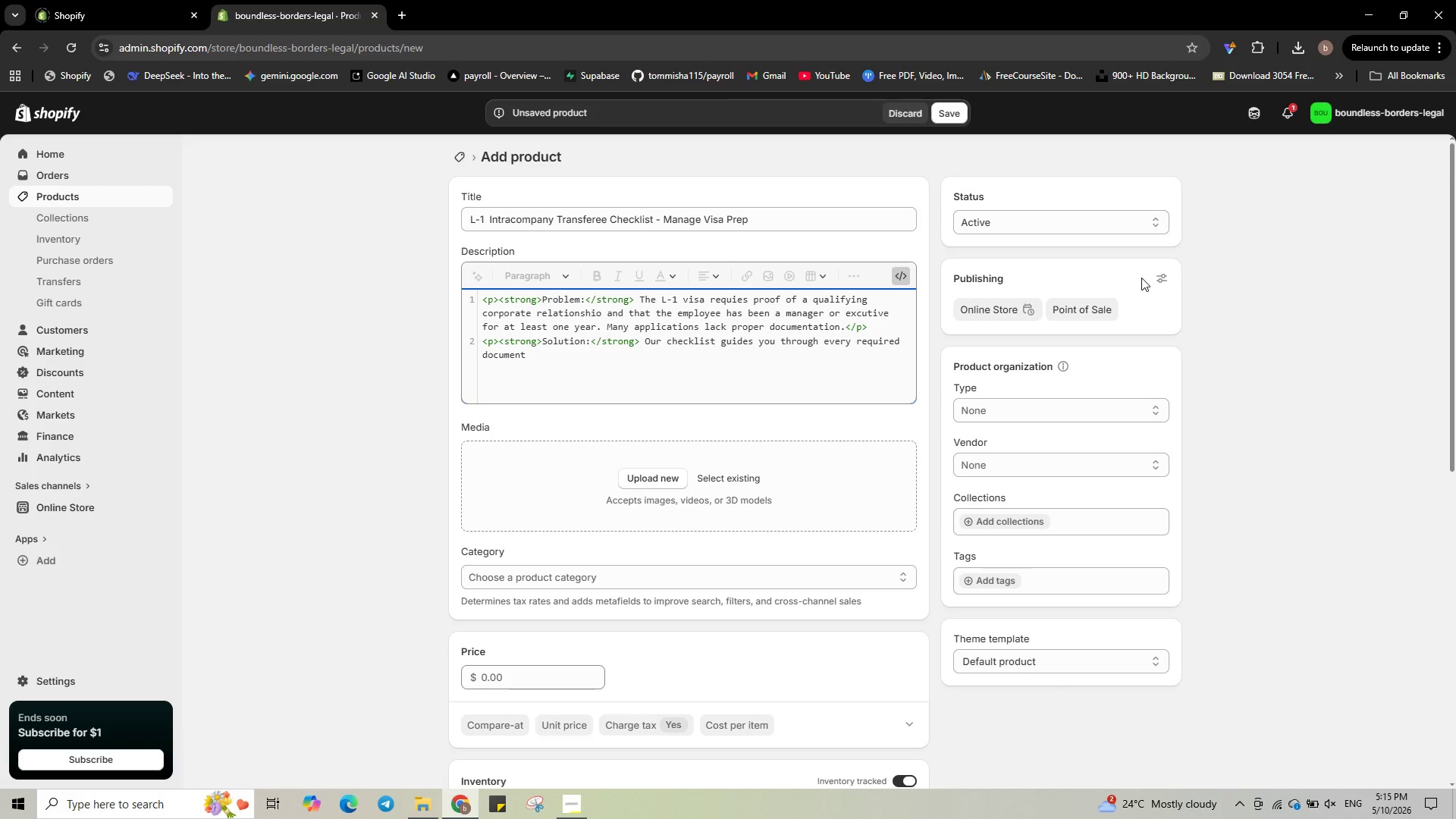 
type(: org chrts, job descriptions, finantials)
key(Backspace)
type( statemnts )
key(Backspace)
type(, and more. increases)
key(Backspace)
type( ypur aproval)
 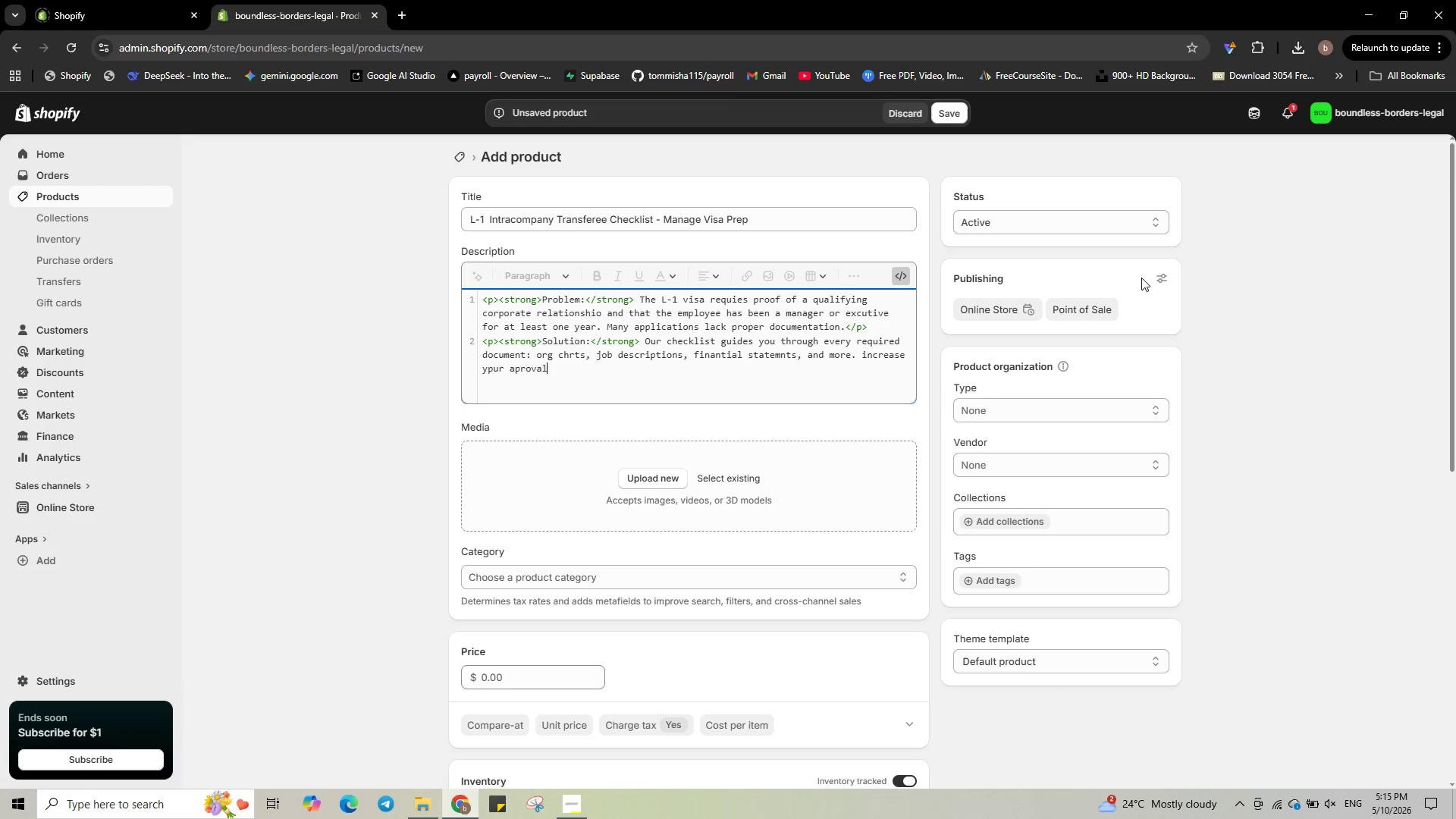 
key(ArrowLeft)
 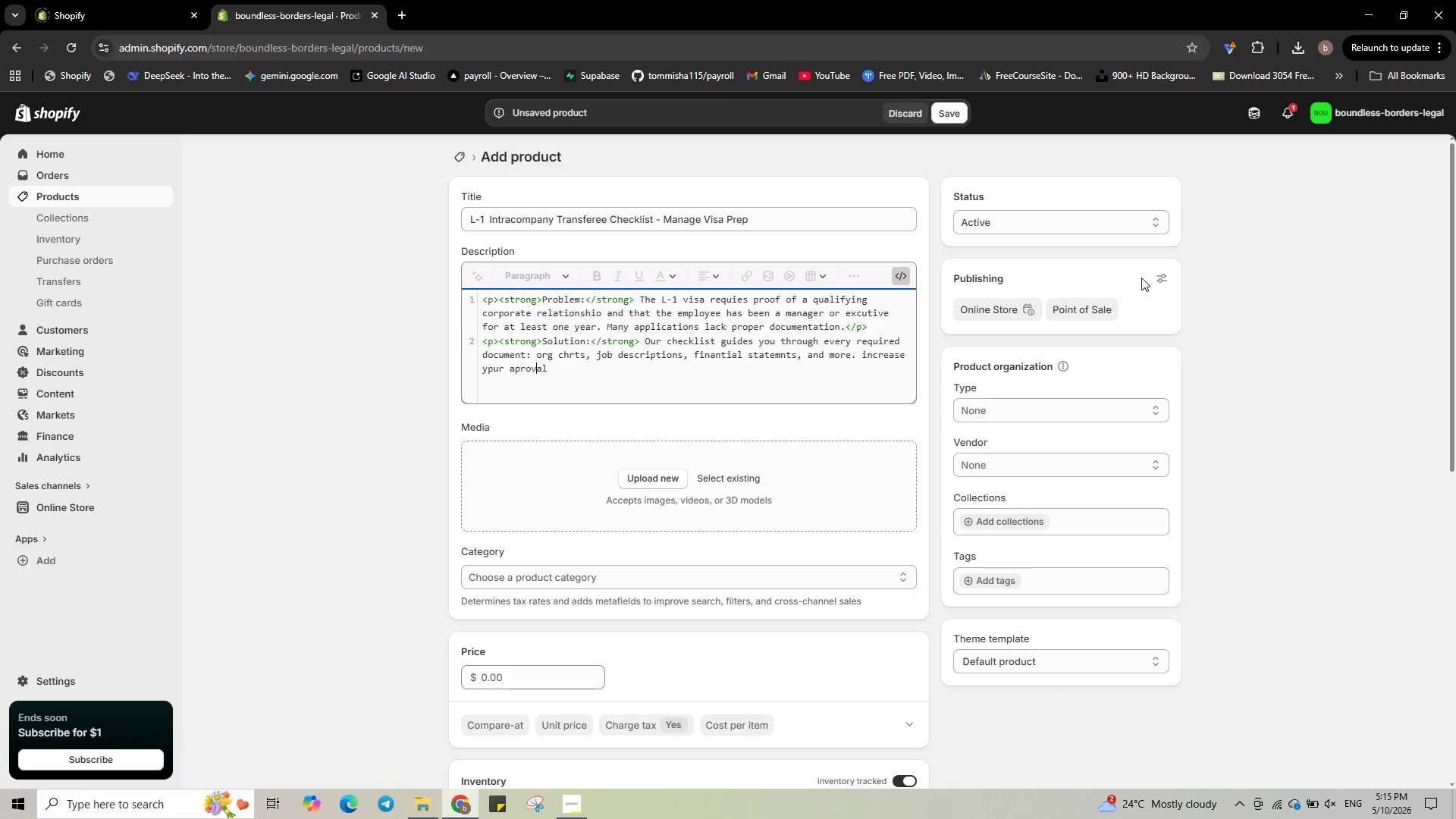 
key(ArrowLeft)
 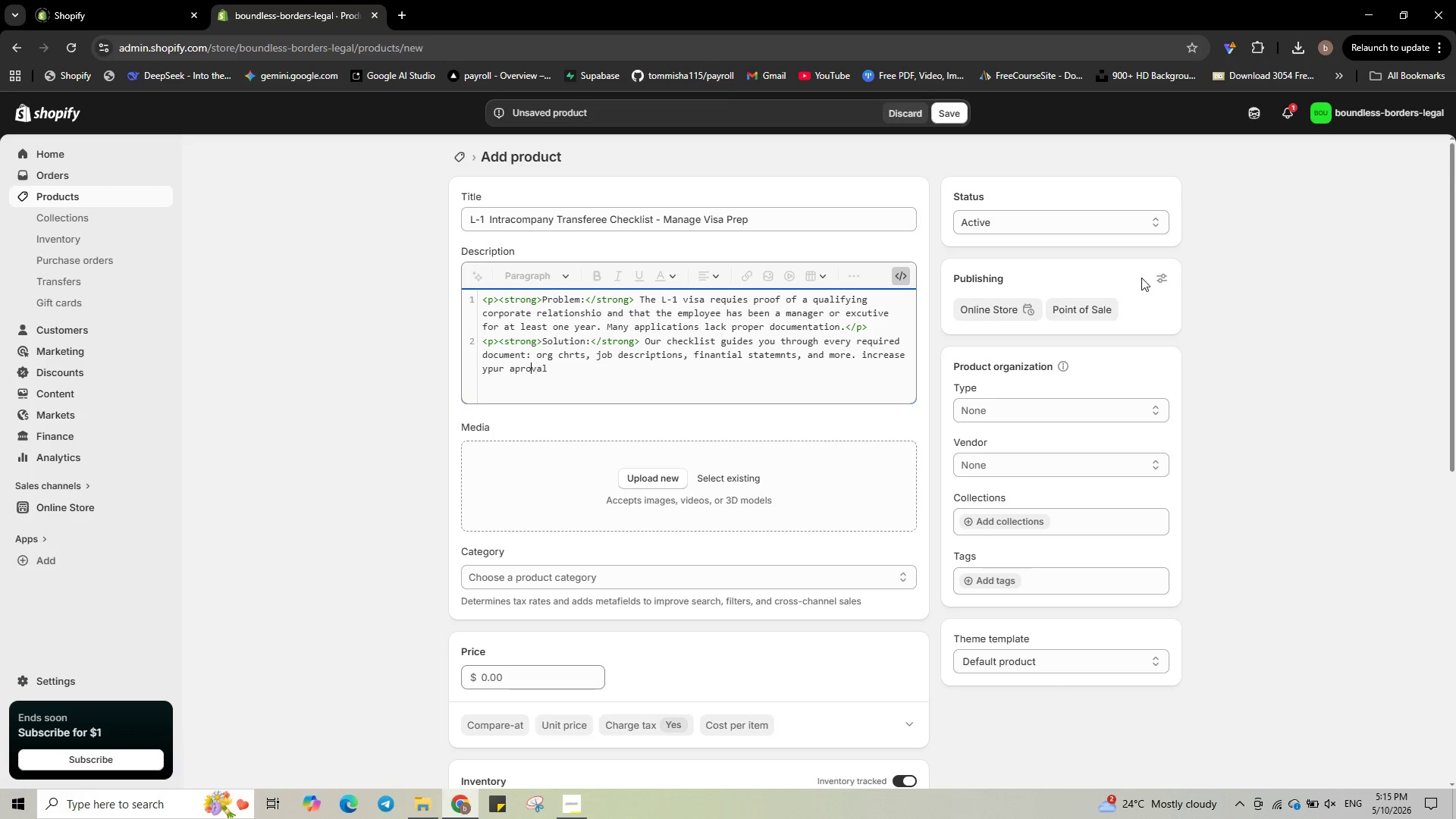 
key(ArrowLeft)
 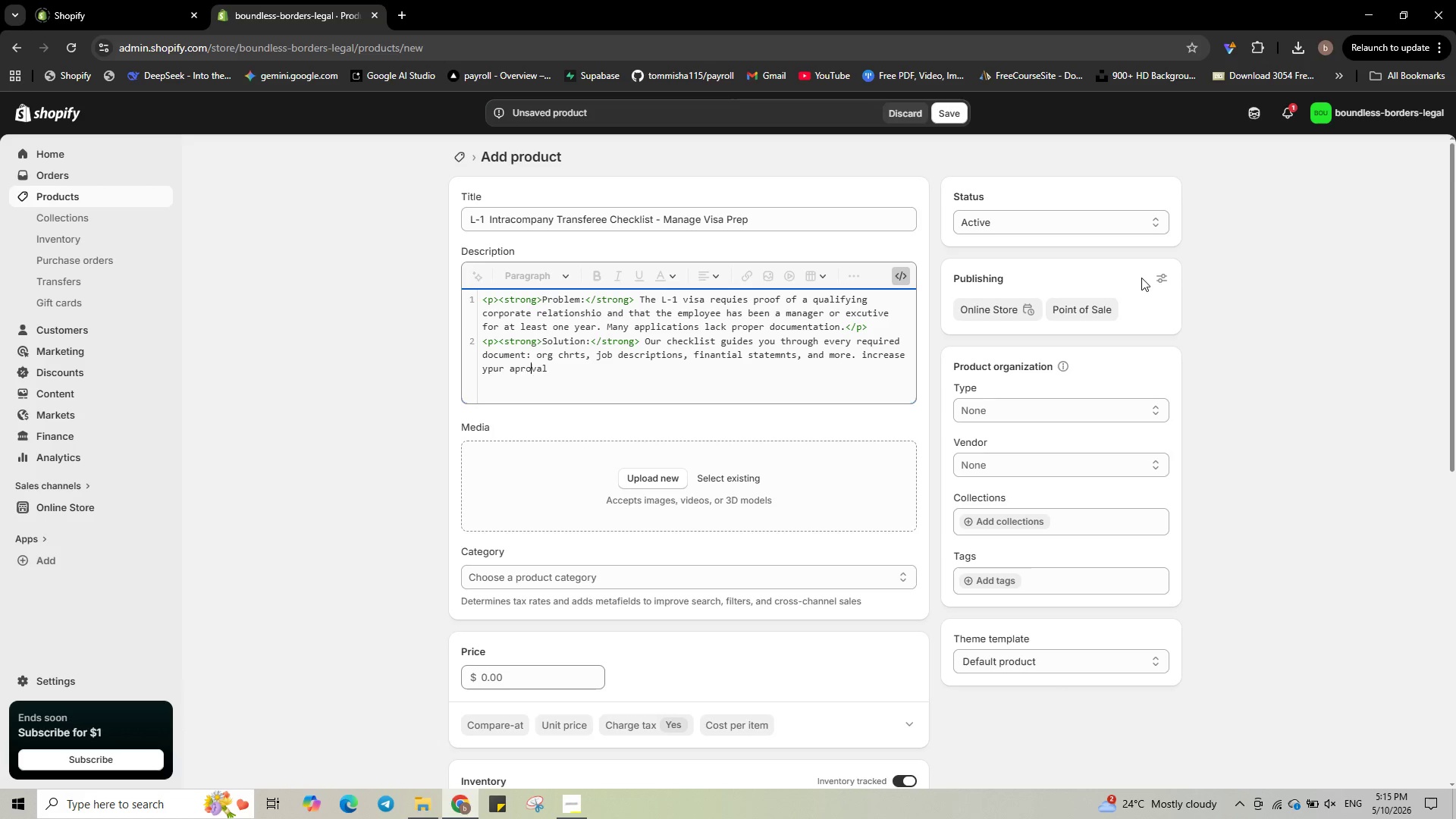 
key(ArrowLeft)
 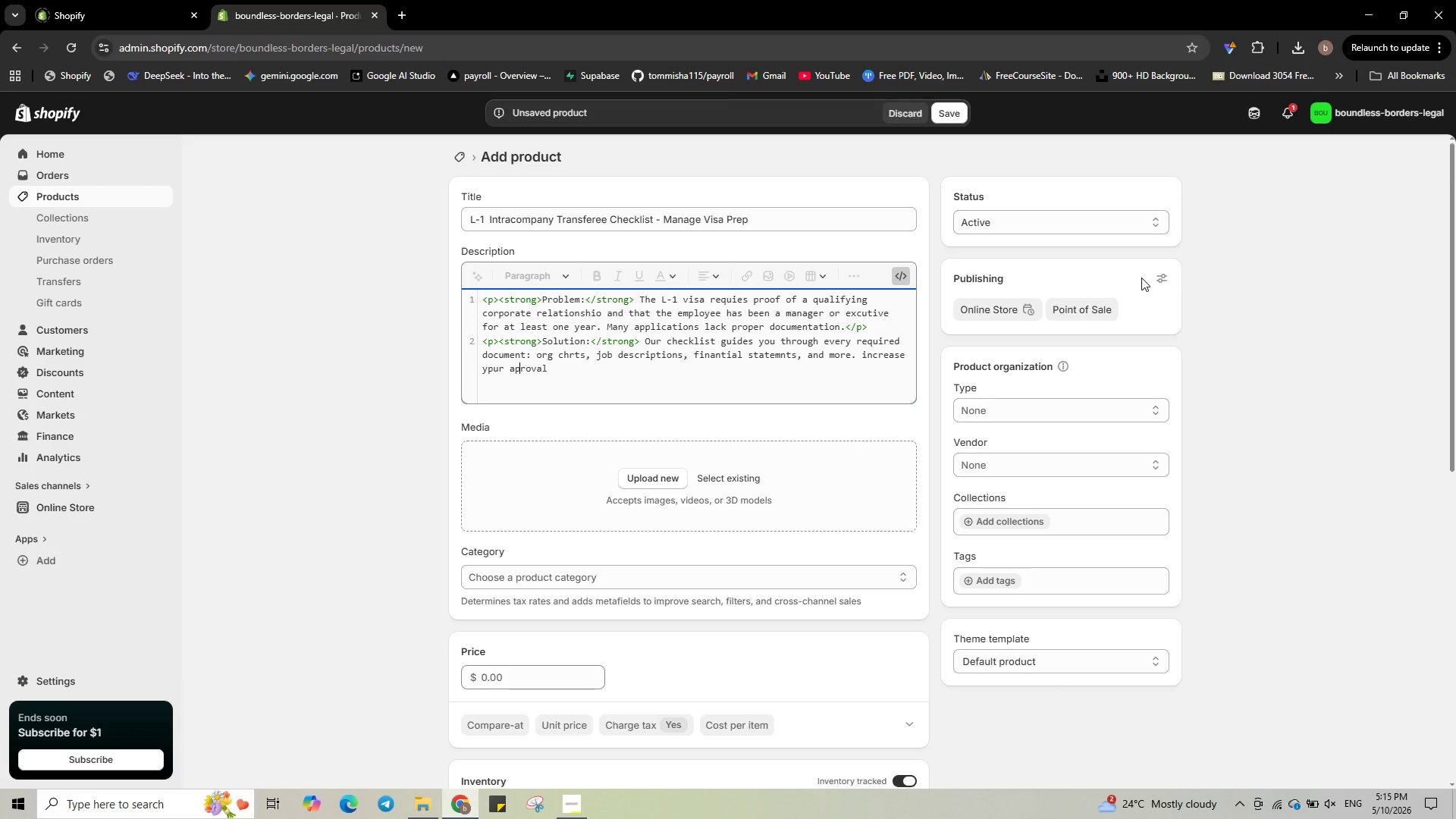 
key(ArrowLeft)
 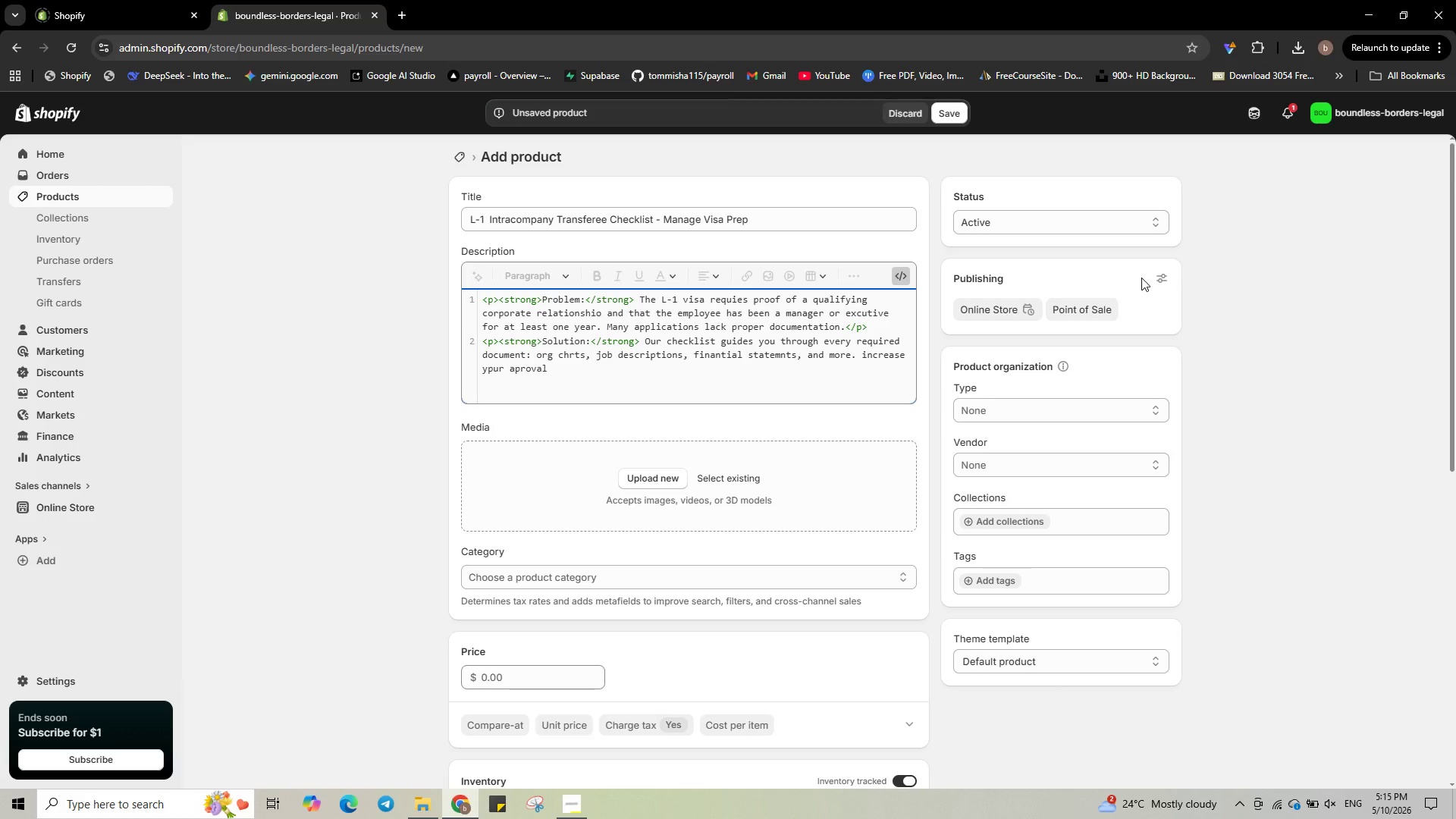 
type(p chances.</p>)
 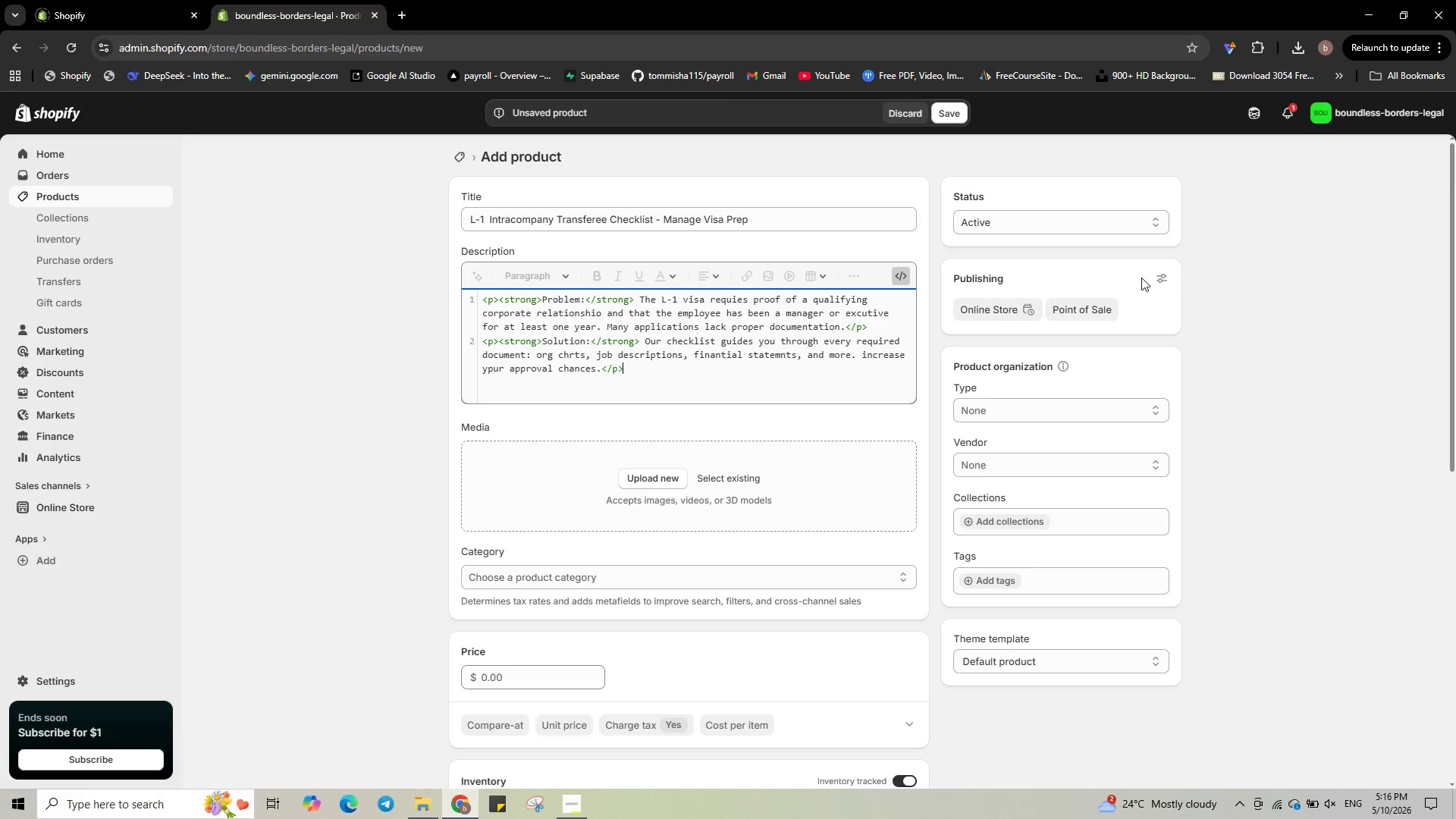 
hold_key(key=ArrowRight, duration=0.64)
 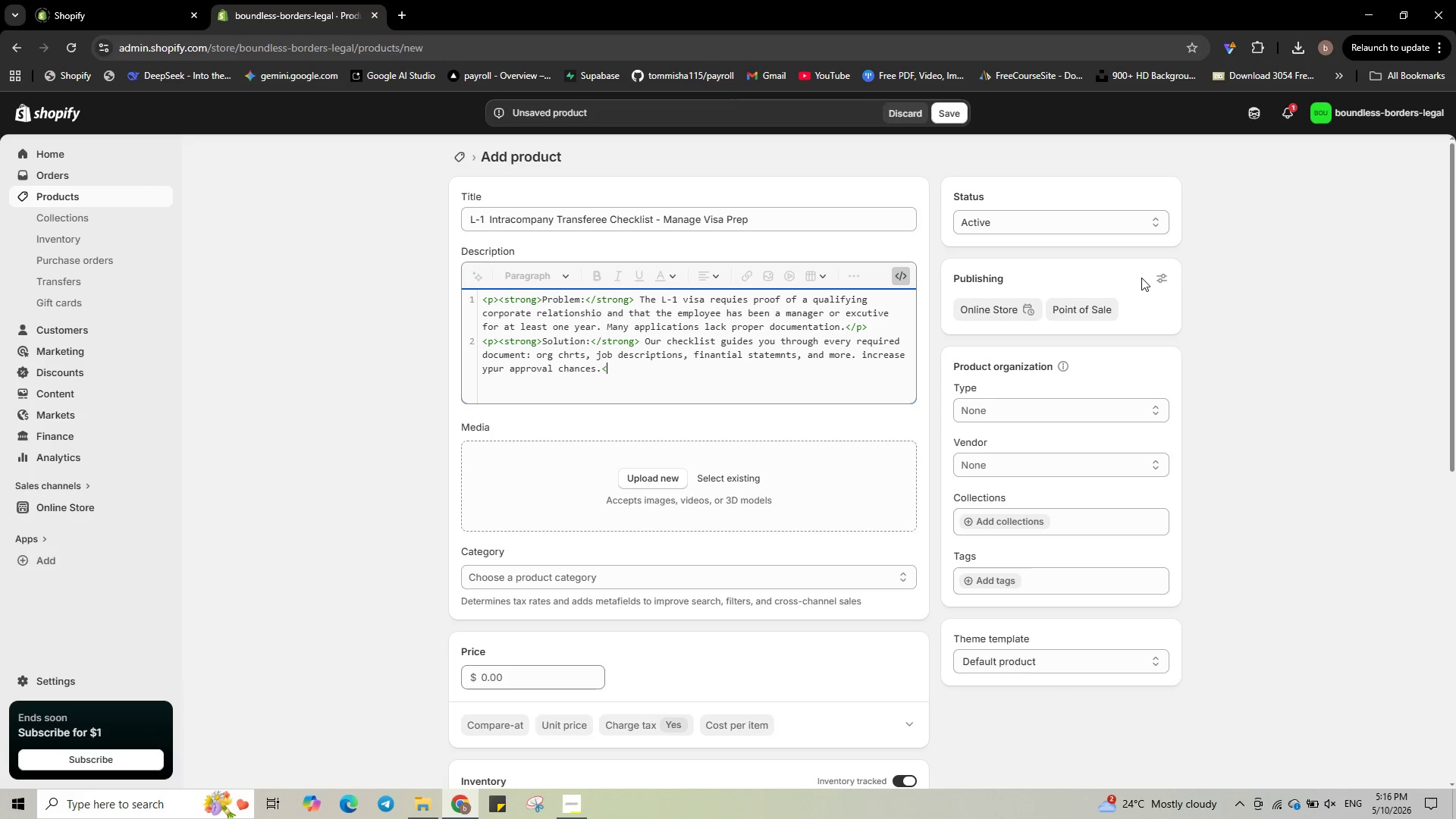 
key(Enter)
 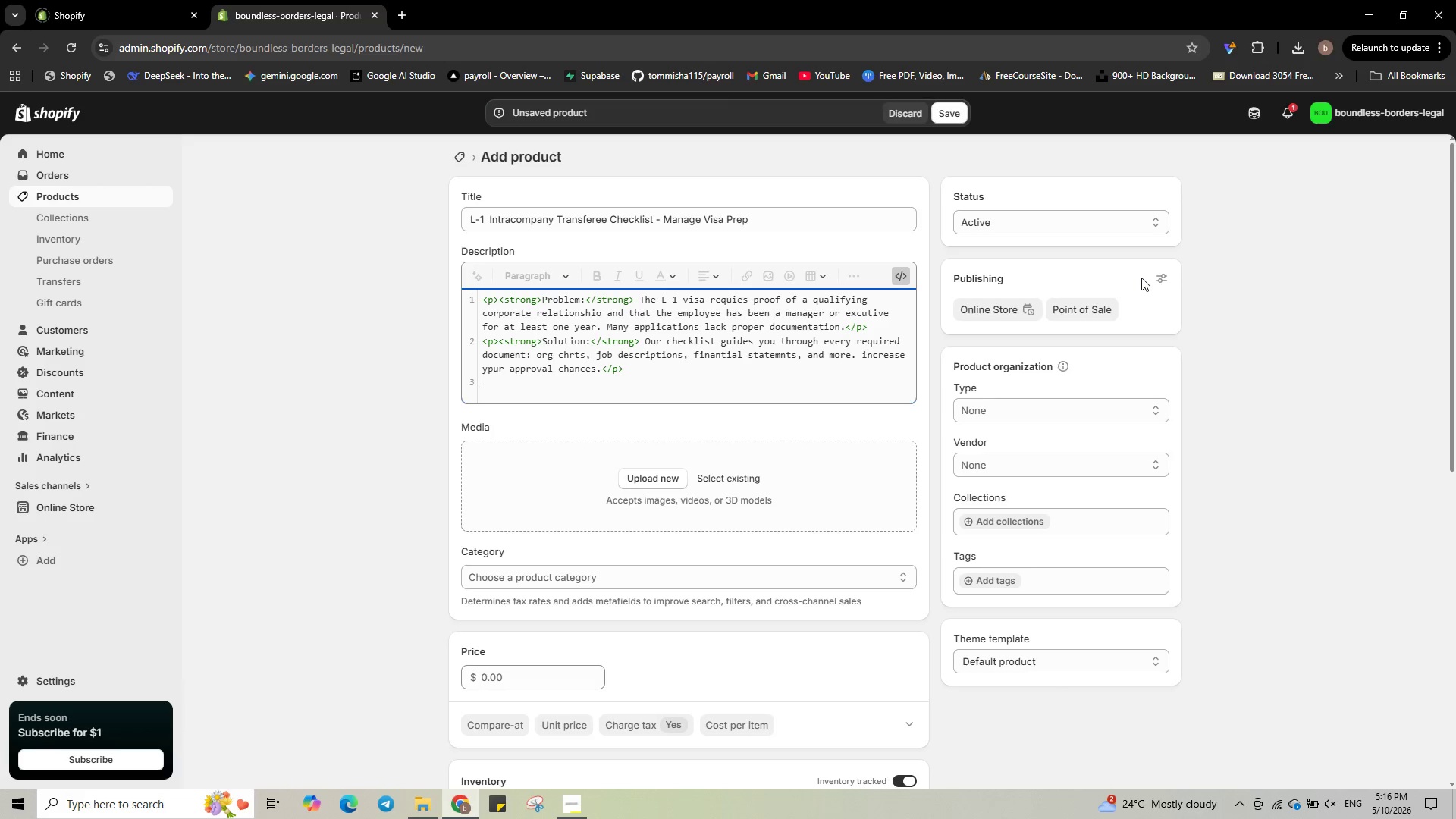 
key(Shift+ShiftRight)
 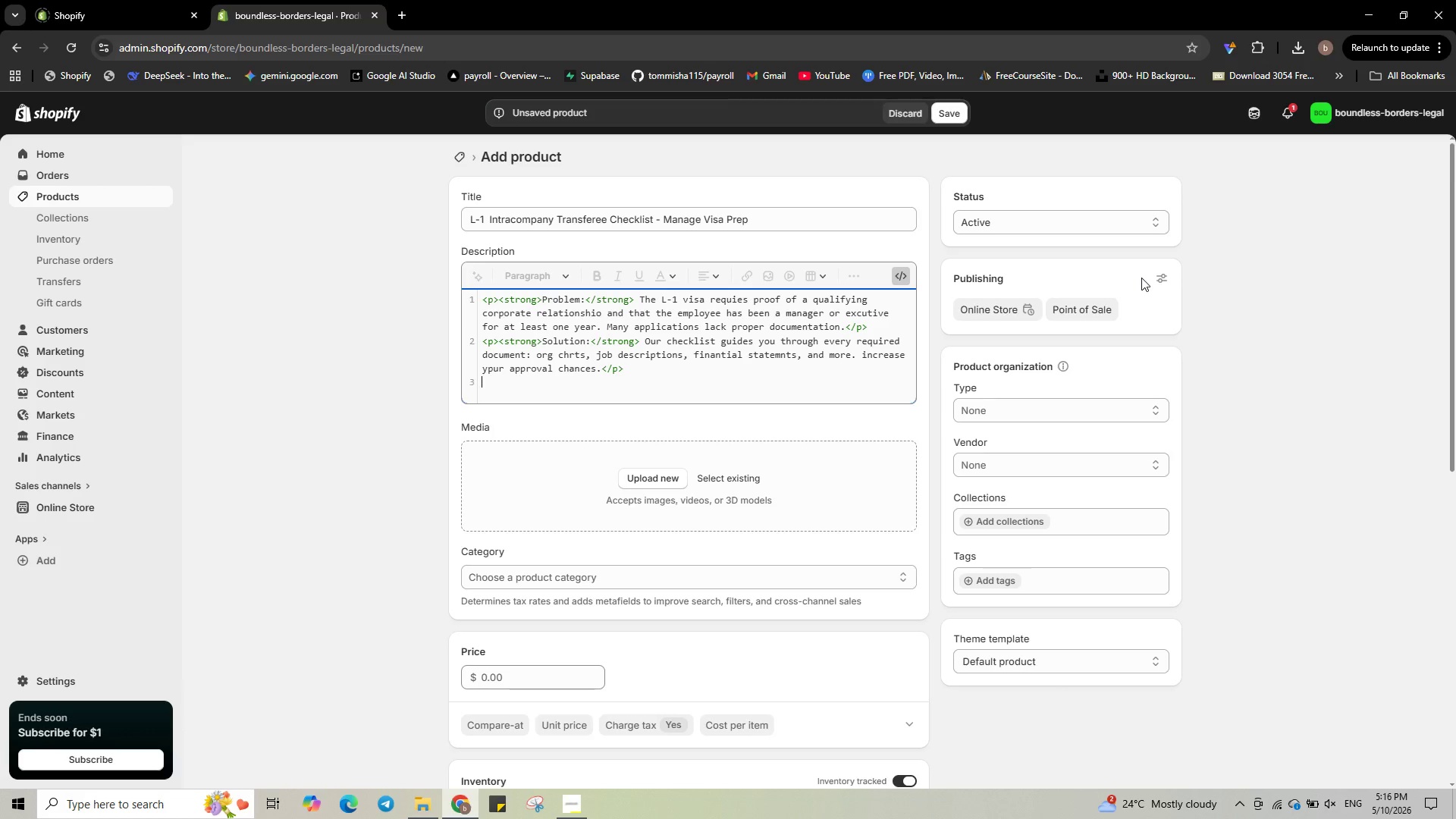 
key(Shift+Comma)
 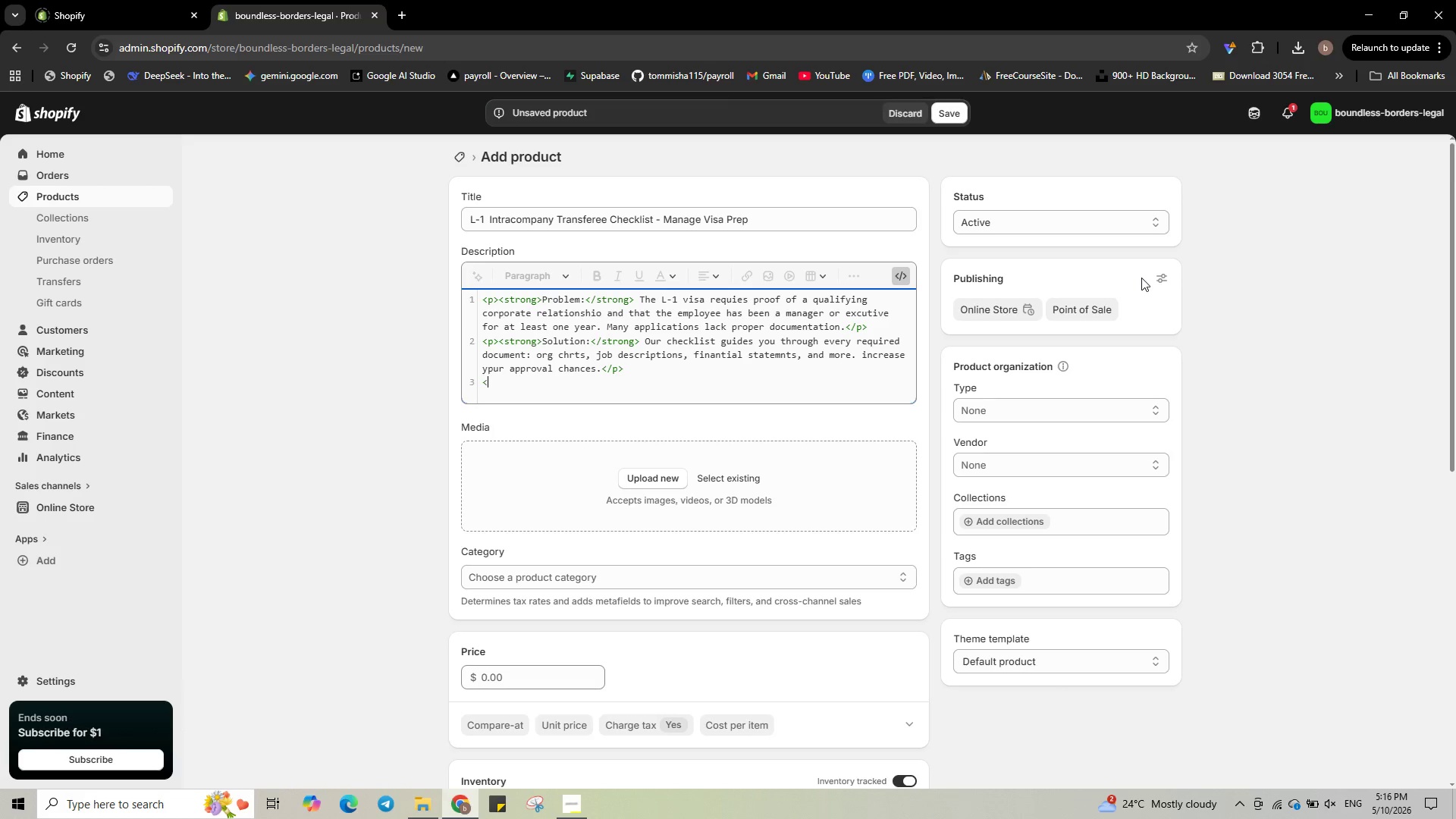 
key(P)
 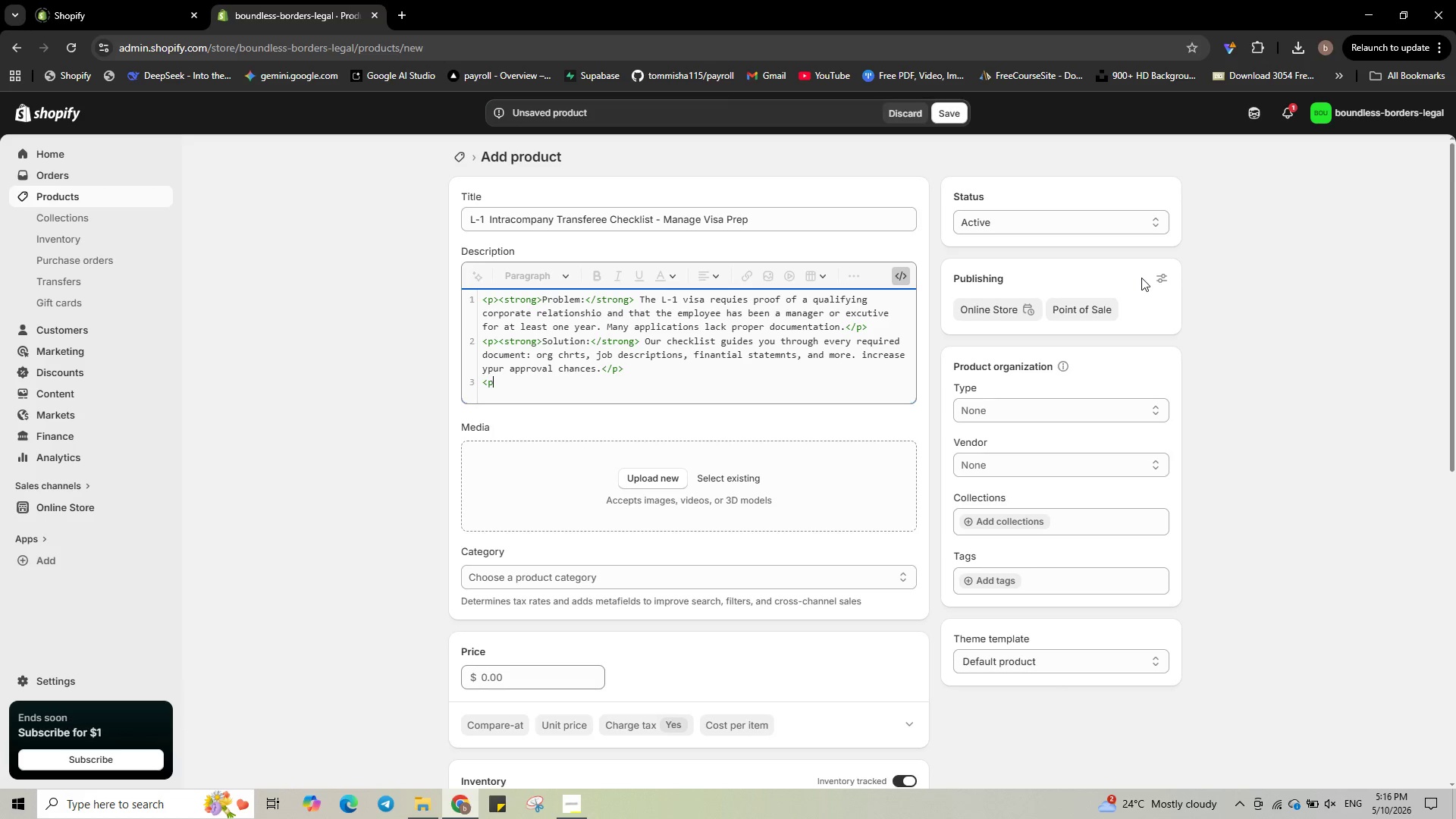 
key(Shift+ShiftRight)
 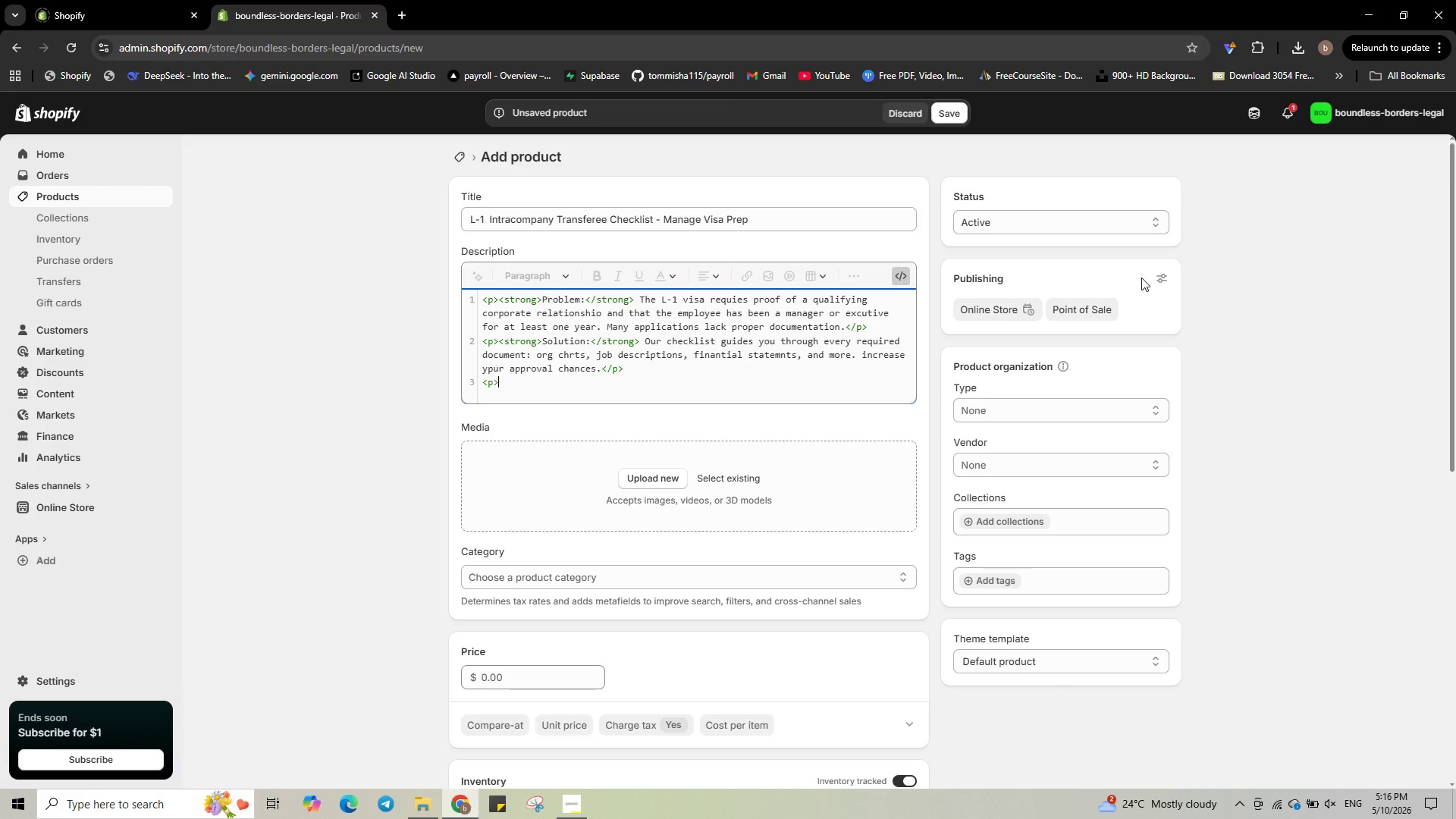 
key(Shift+Period)
 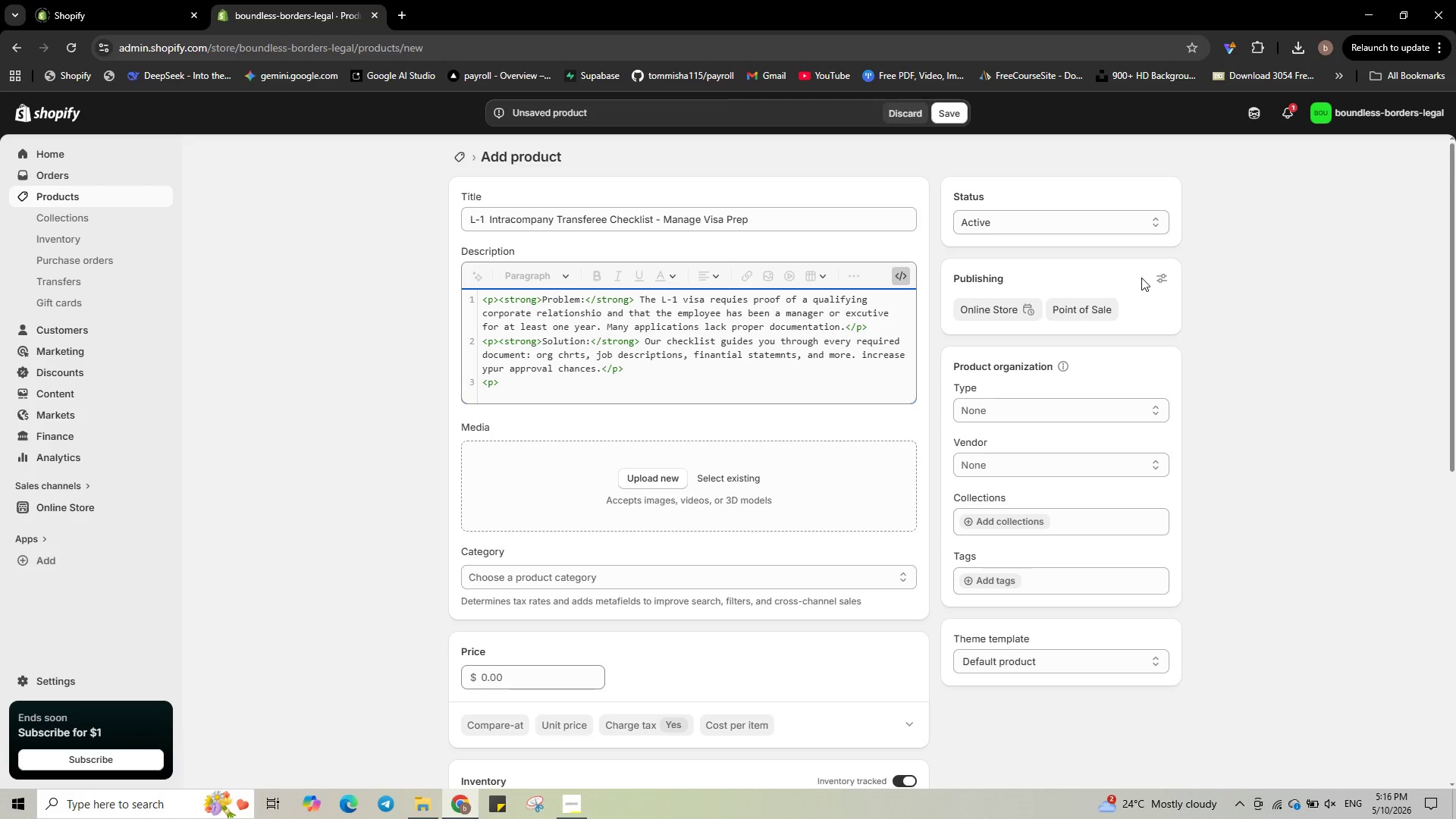 
wait(10.03)
 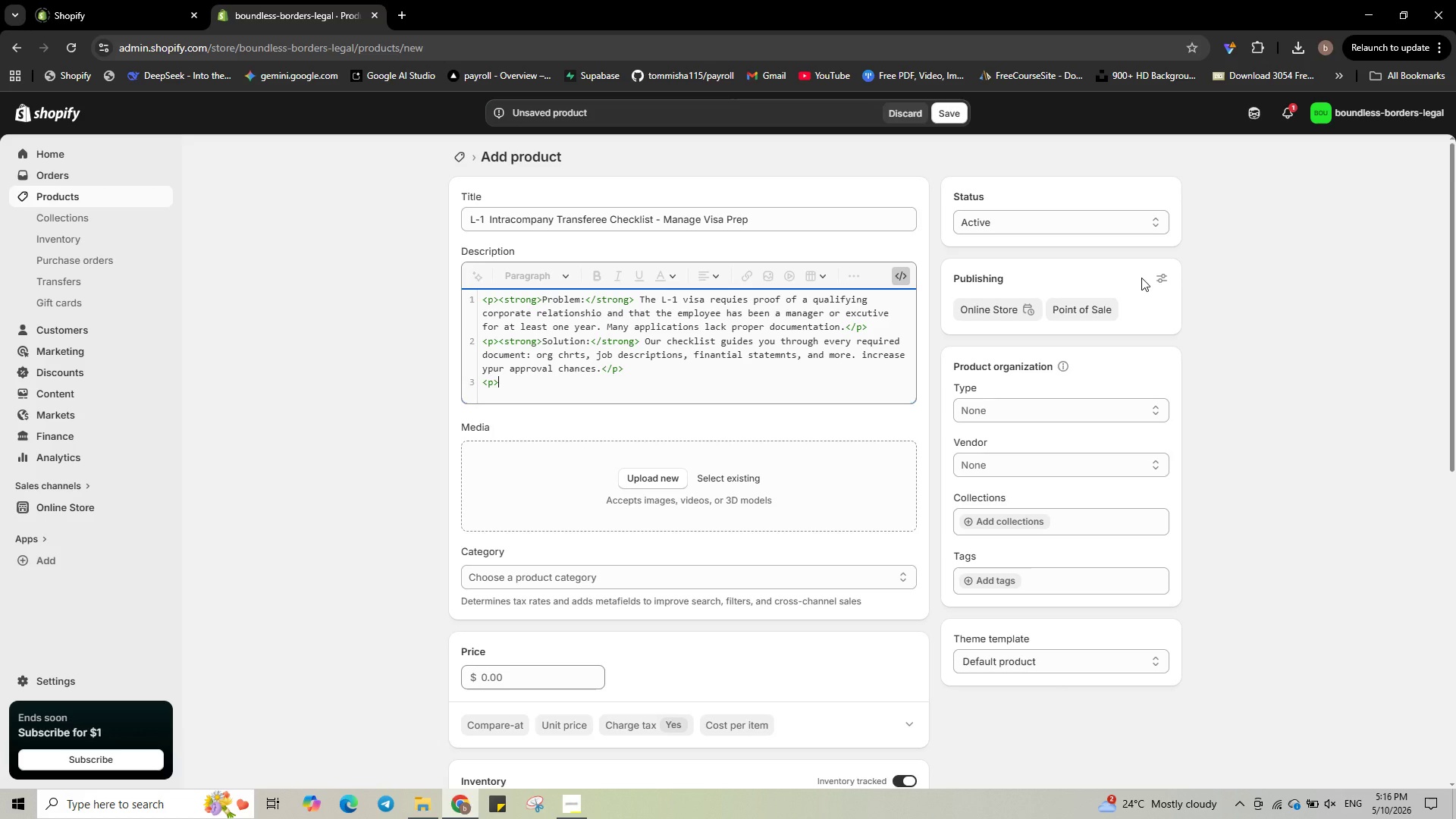 
type(<strong>)
 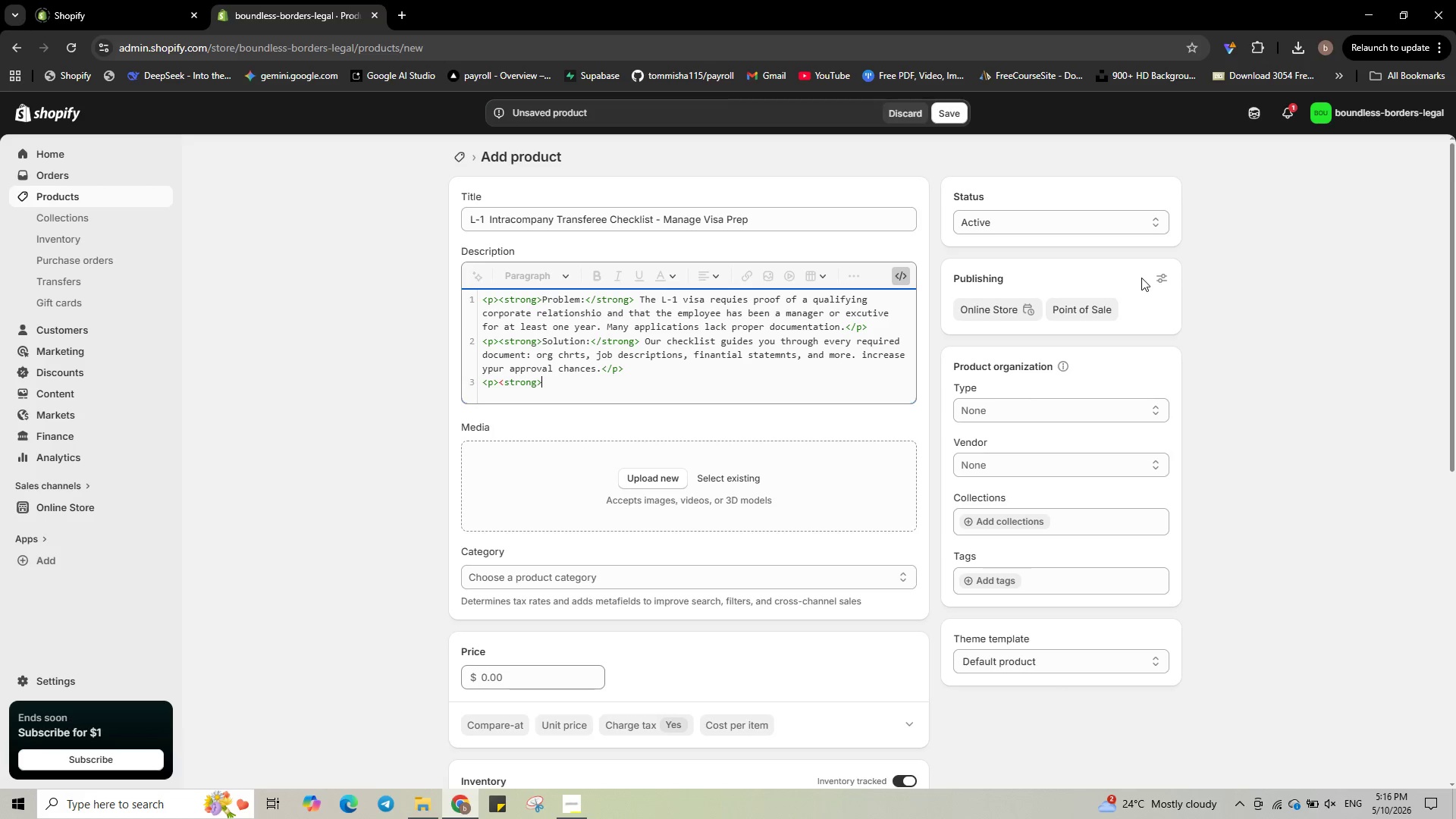 
wait(7.08)
 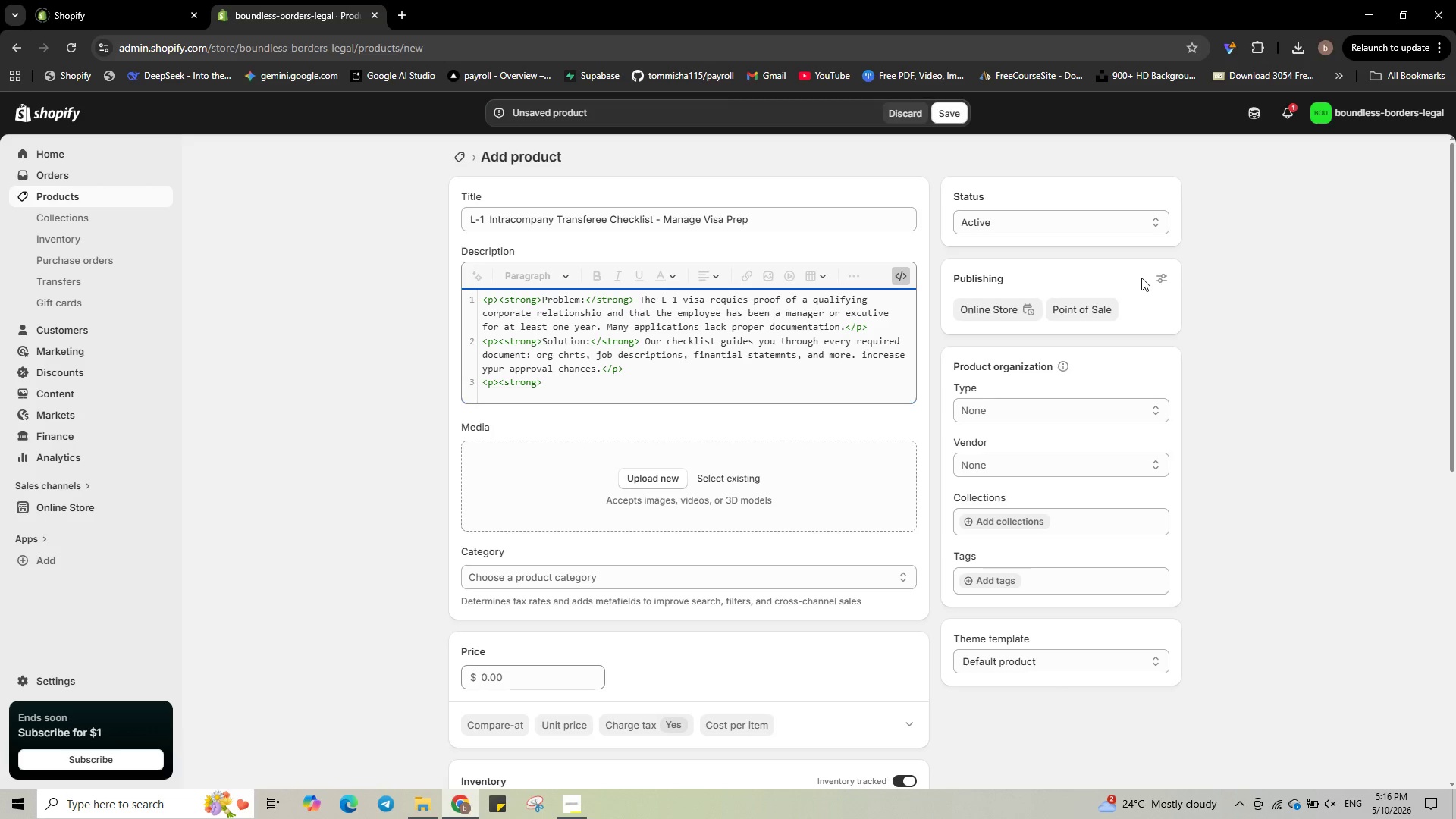 
hold_key(key=CapsLock, duration=0.42)
 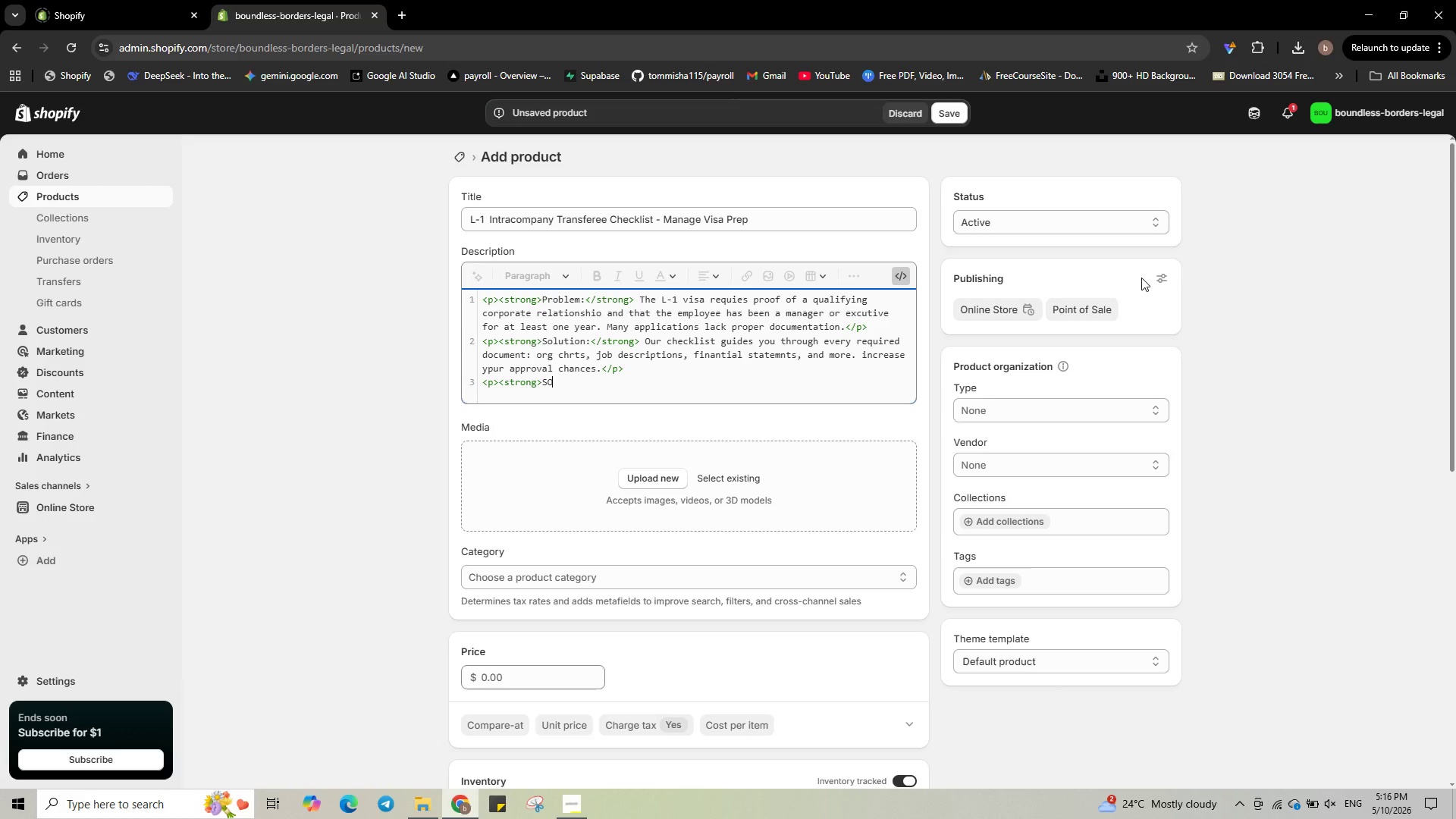 
type(SO)
key(Backspace)
type(OLI)
key(Backspace)
key(Backspace)
key(Backspace)
type(olution:</sr)
key(Backspace)
type(trong>)
 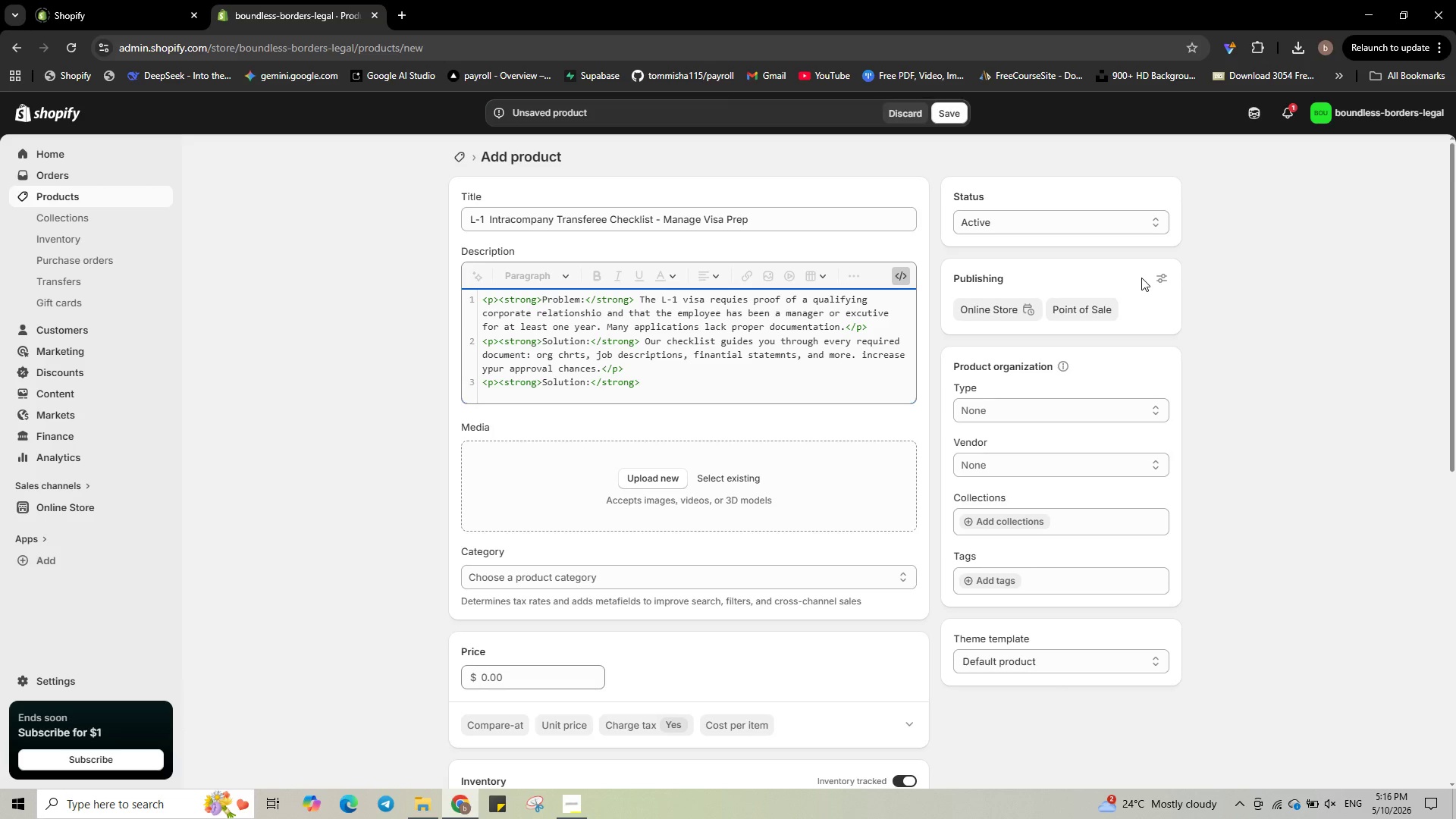 
wait(5.7)
 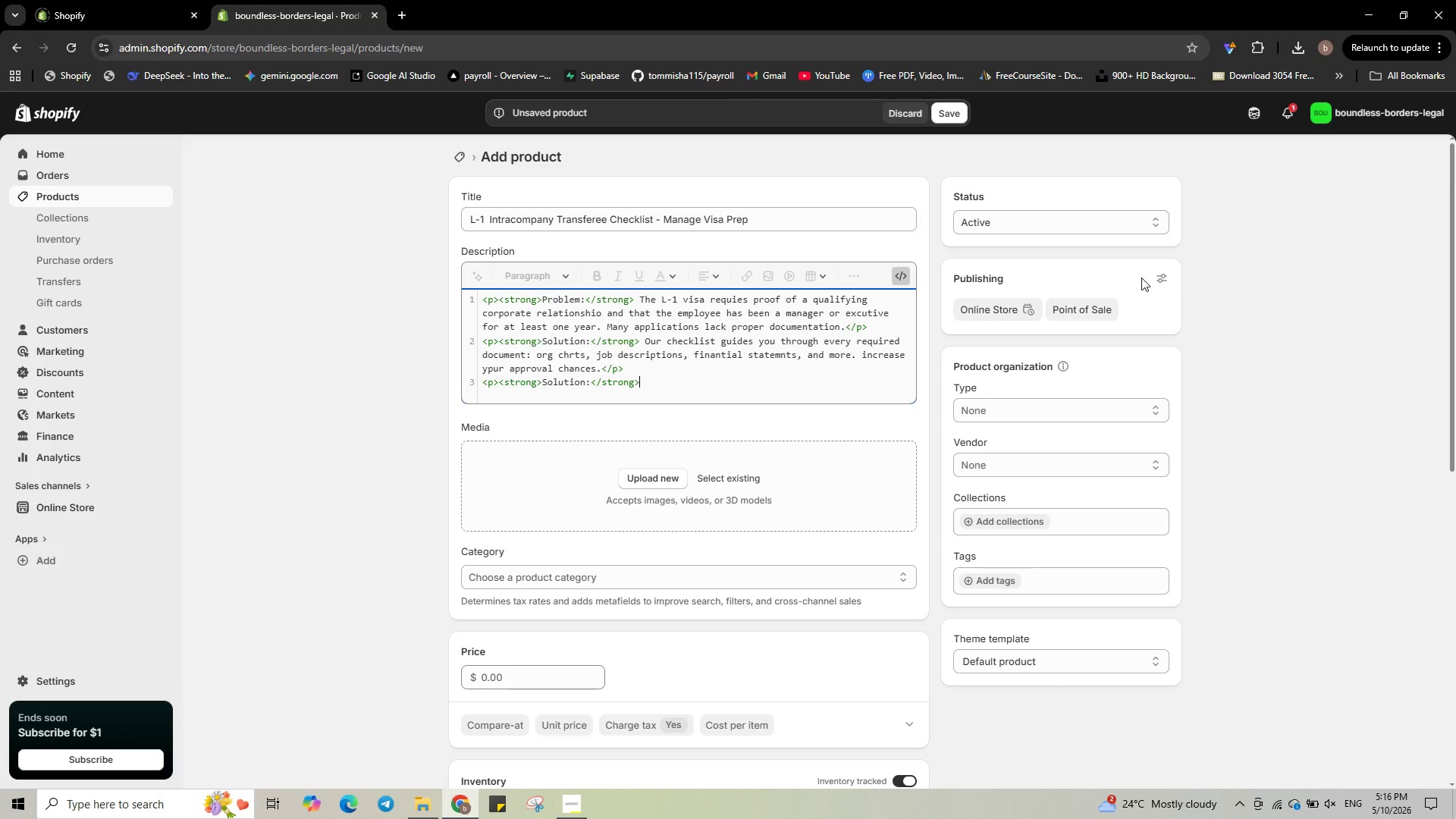 
type( Our checklist guides you )
 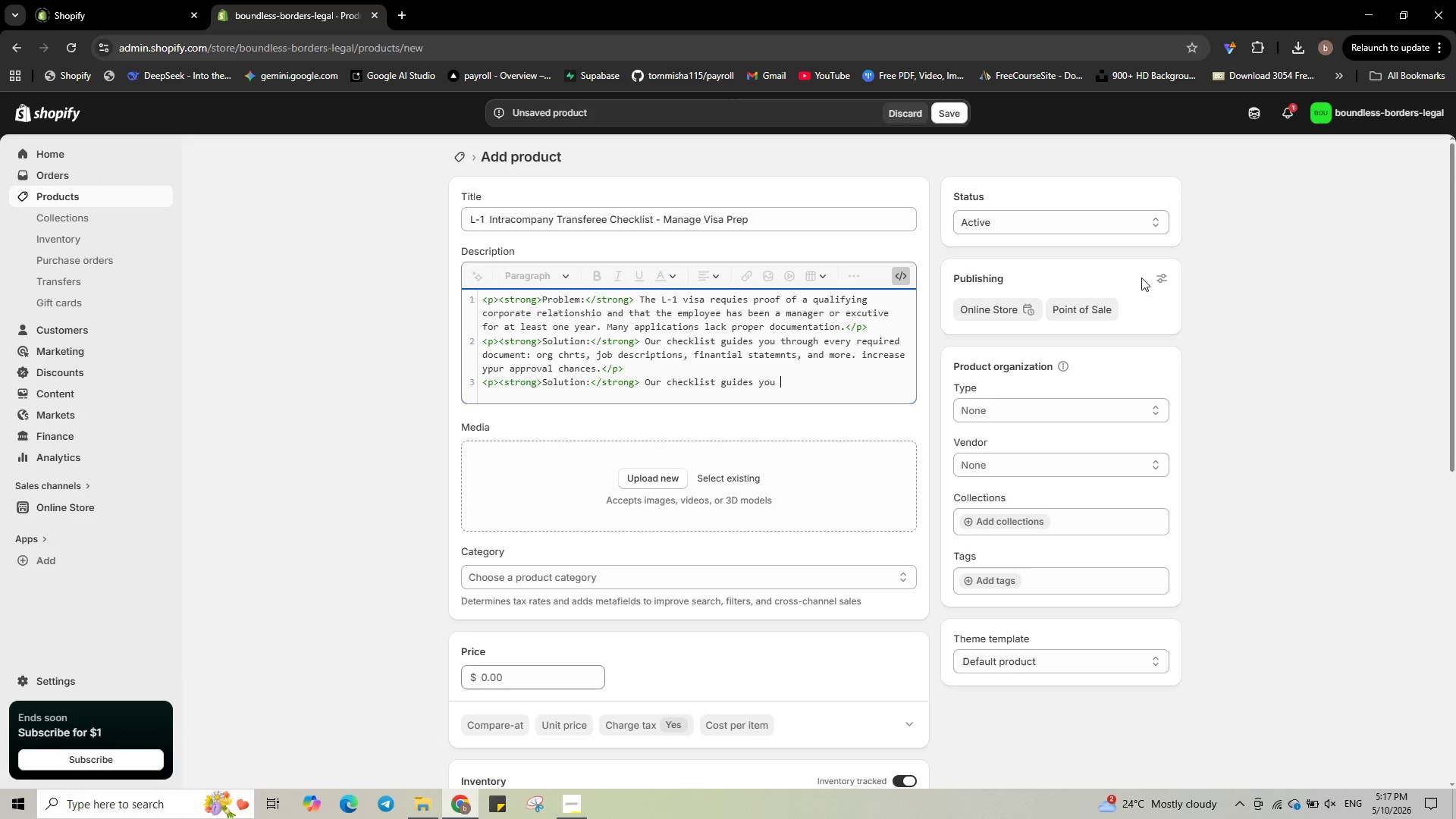 
wait(16.0)
 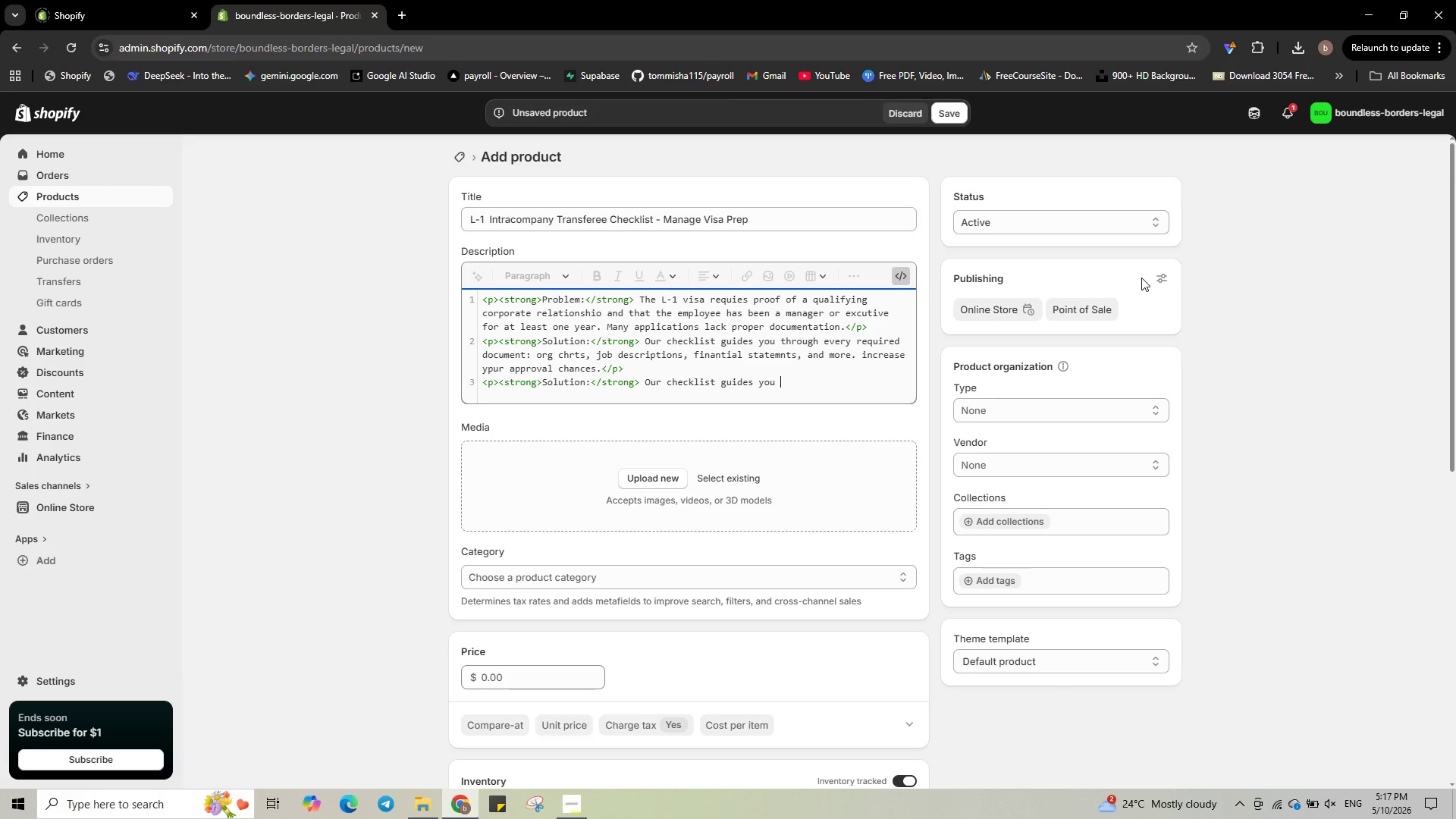 
hold_key(key=Backspace, duration=0.7)
 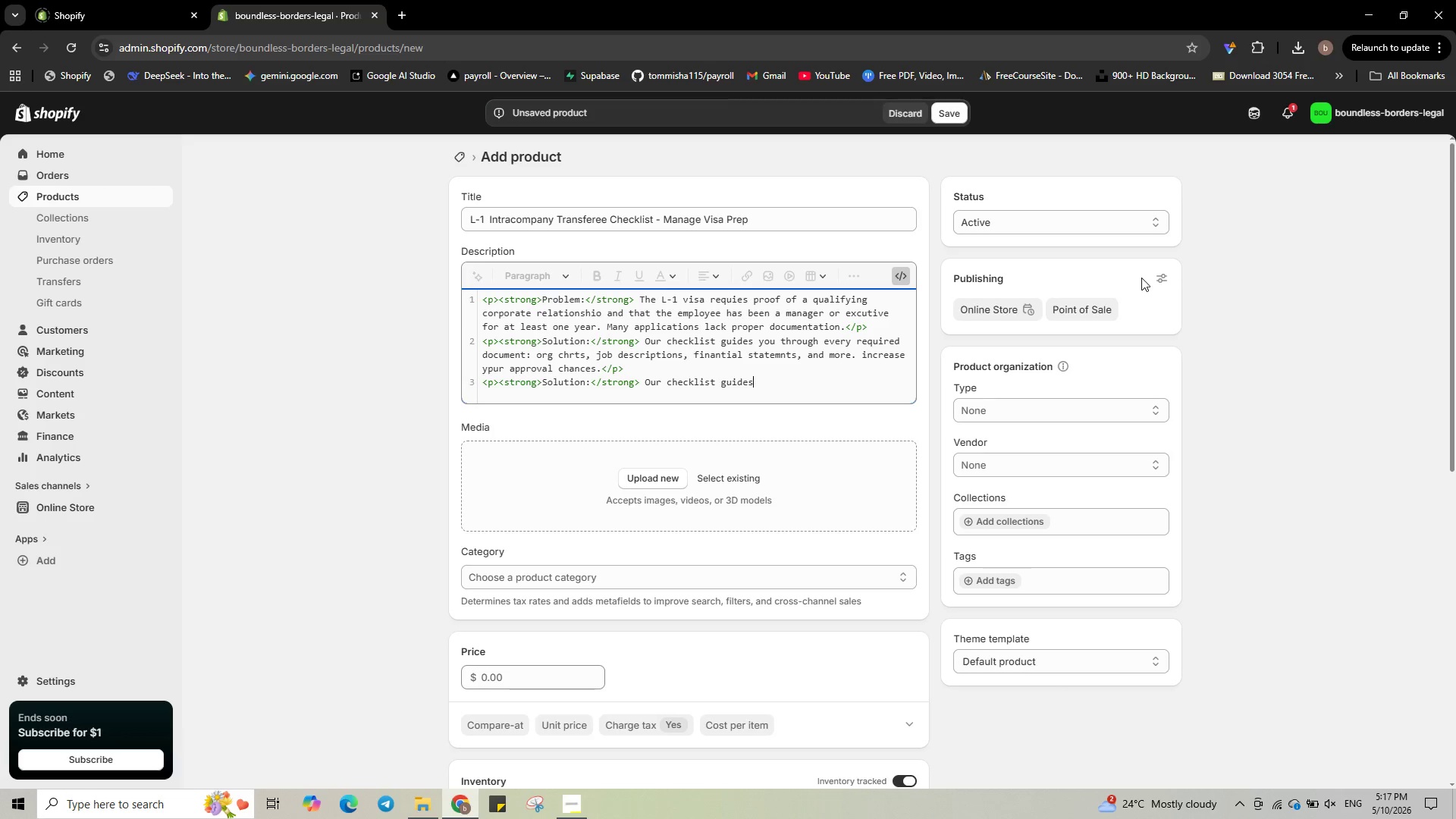 
key(Backspace)
 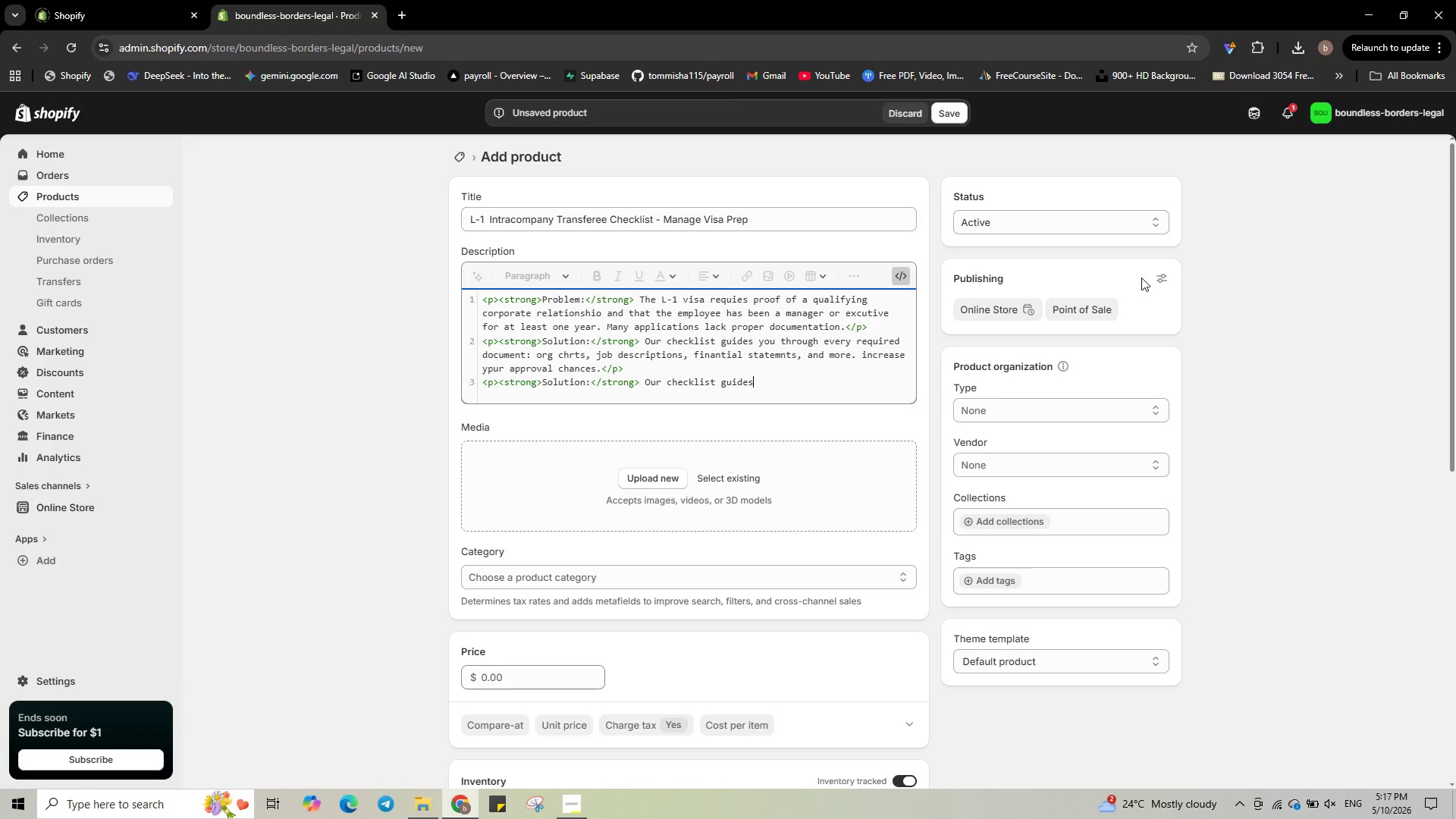 
key(Backspace)
 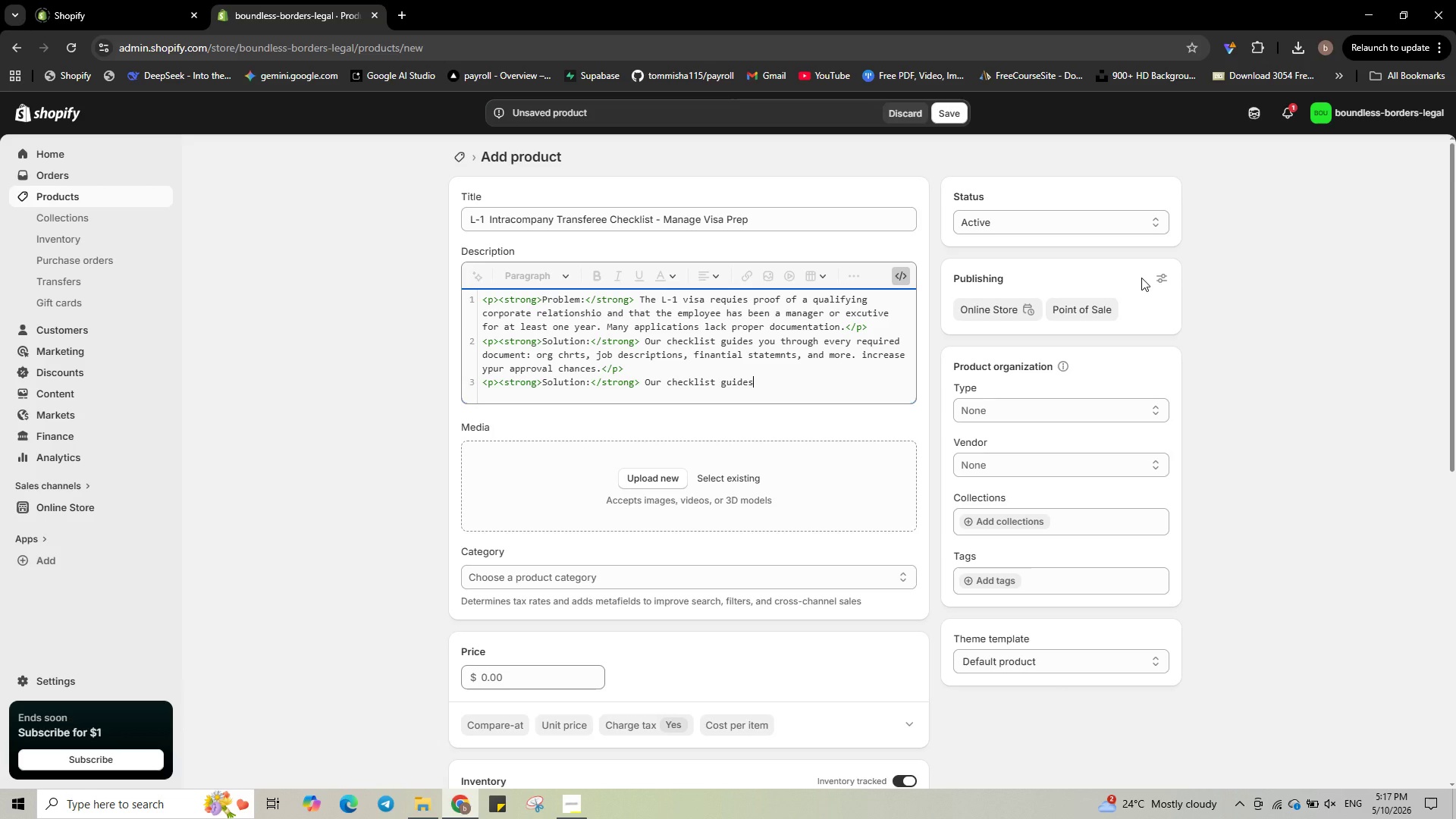 
key(Backspace)
 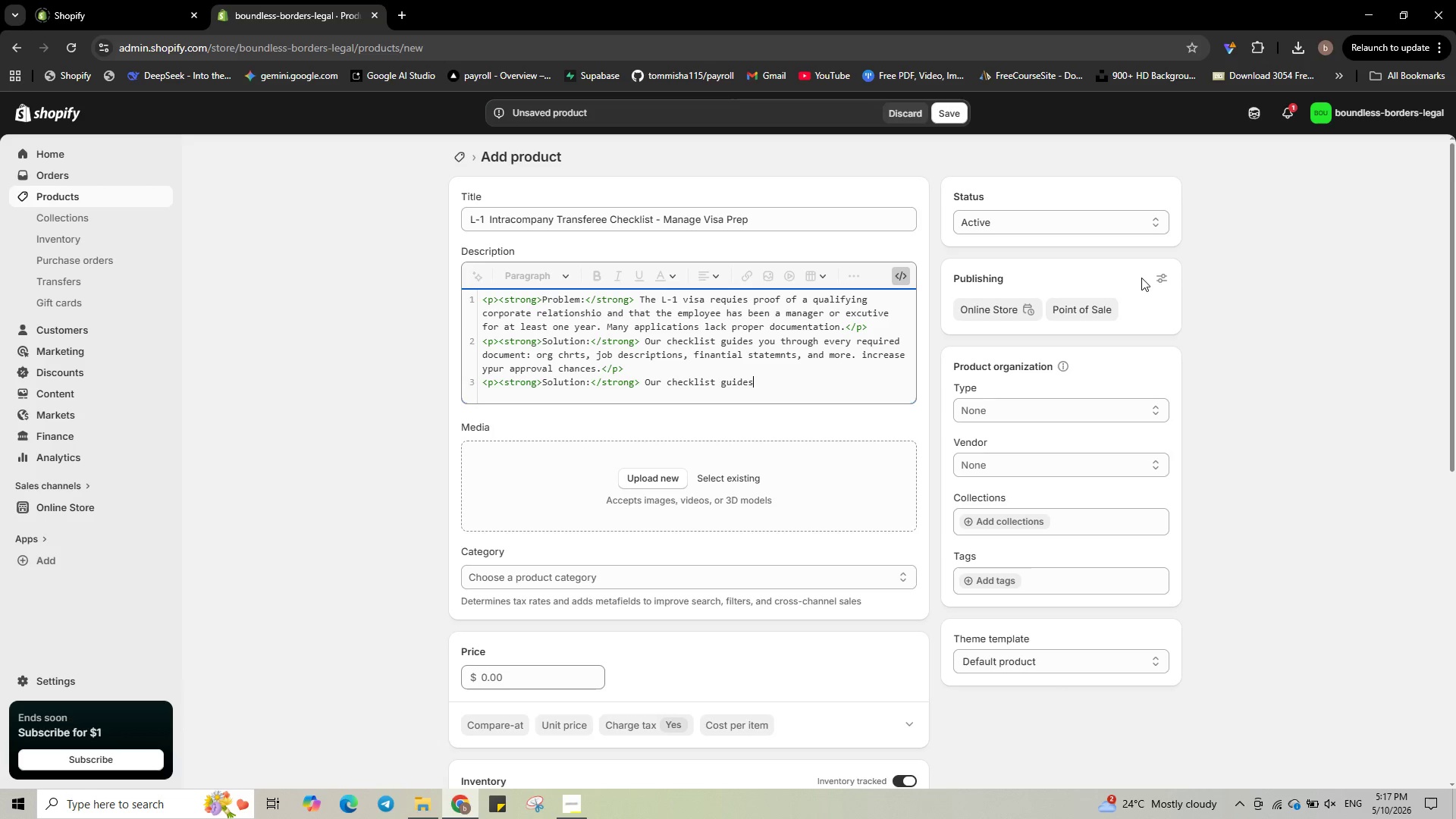 
key(Backspace)
 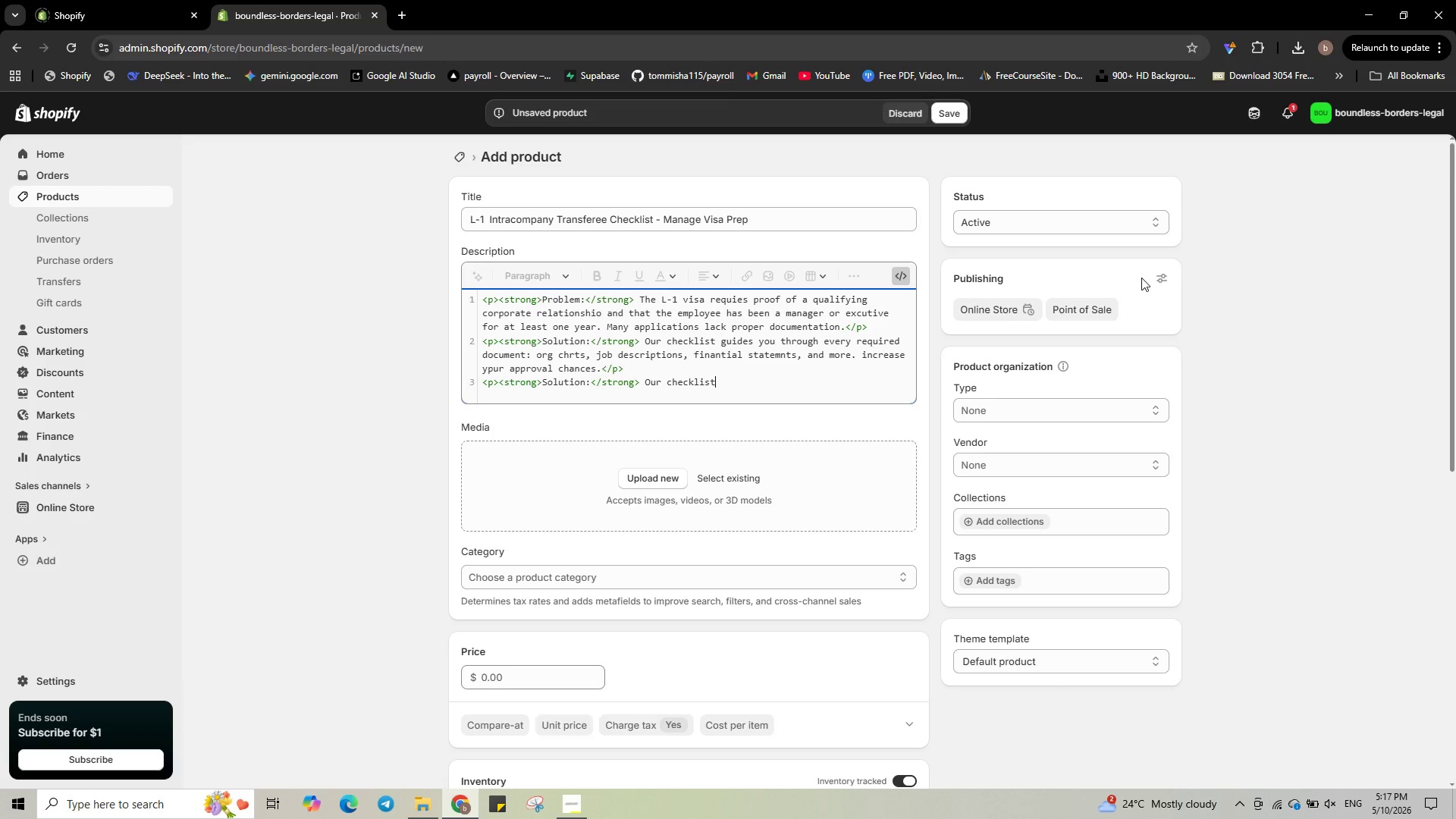 
key(Backspace)
 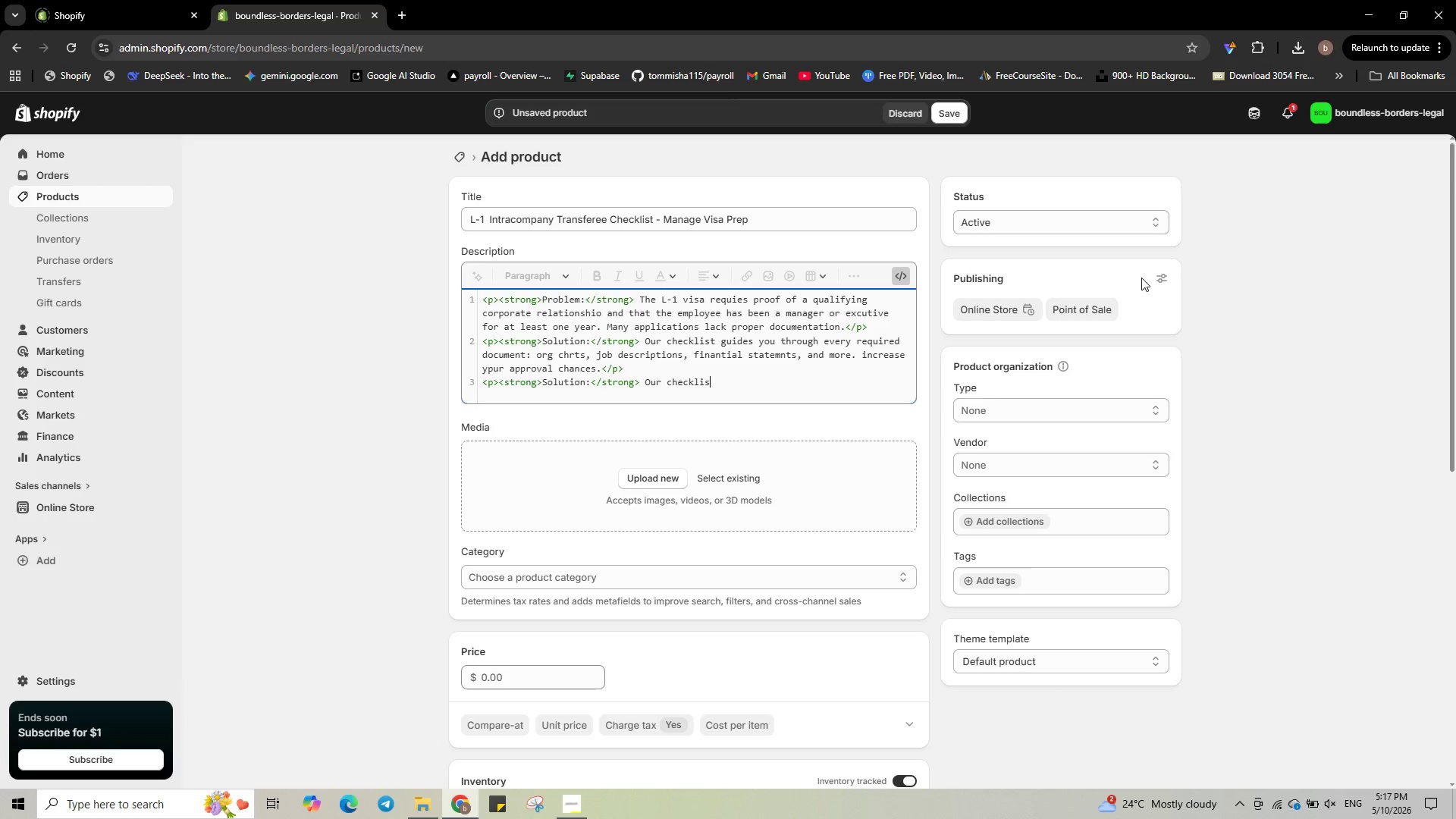 
key(Backspace)
 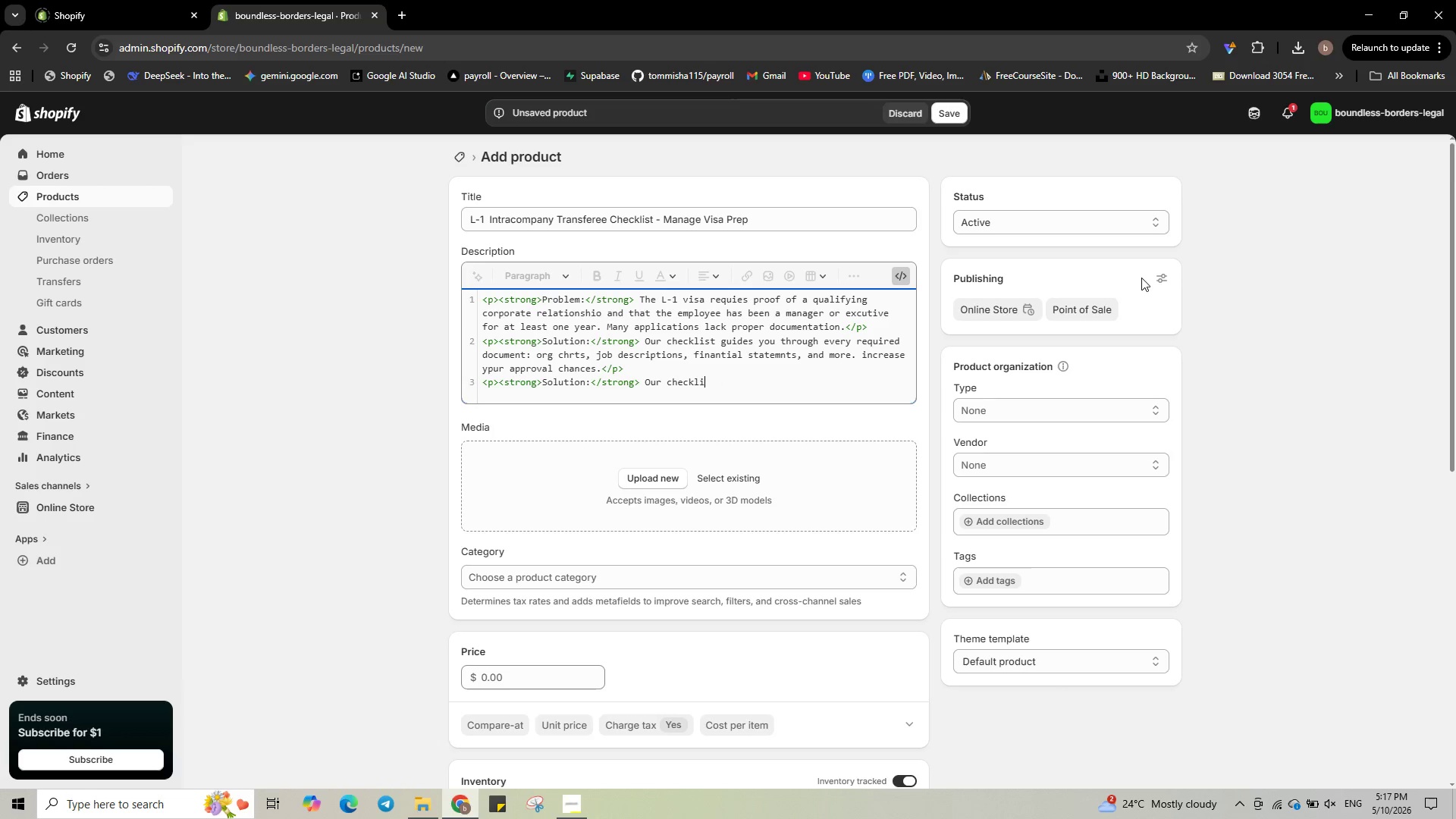 
key(Backspace)
 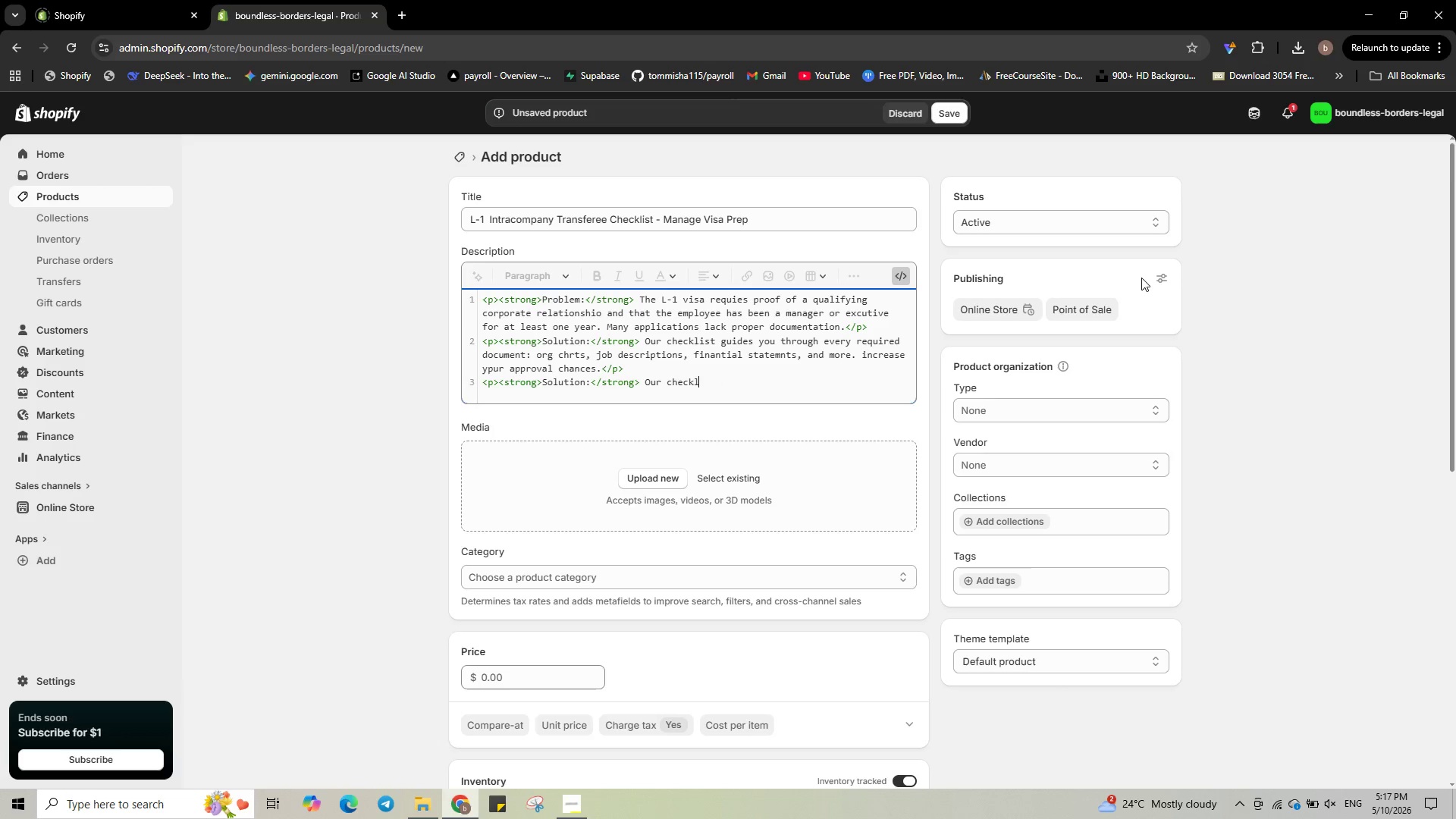 
key(Backspace)
 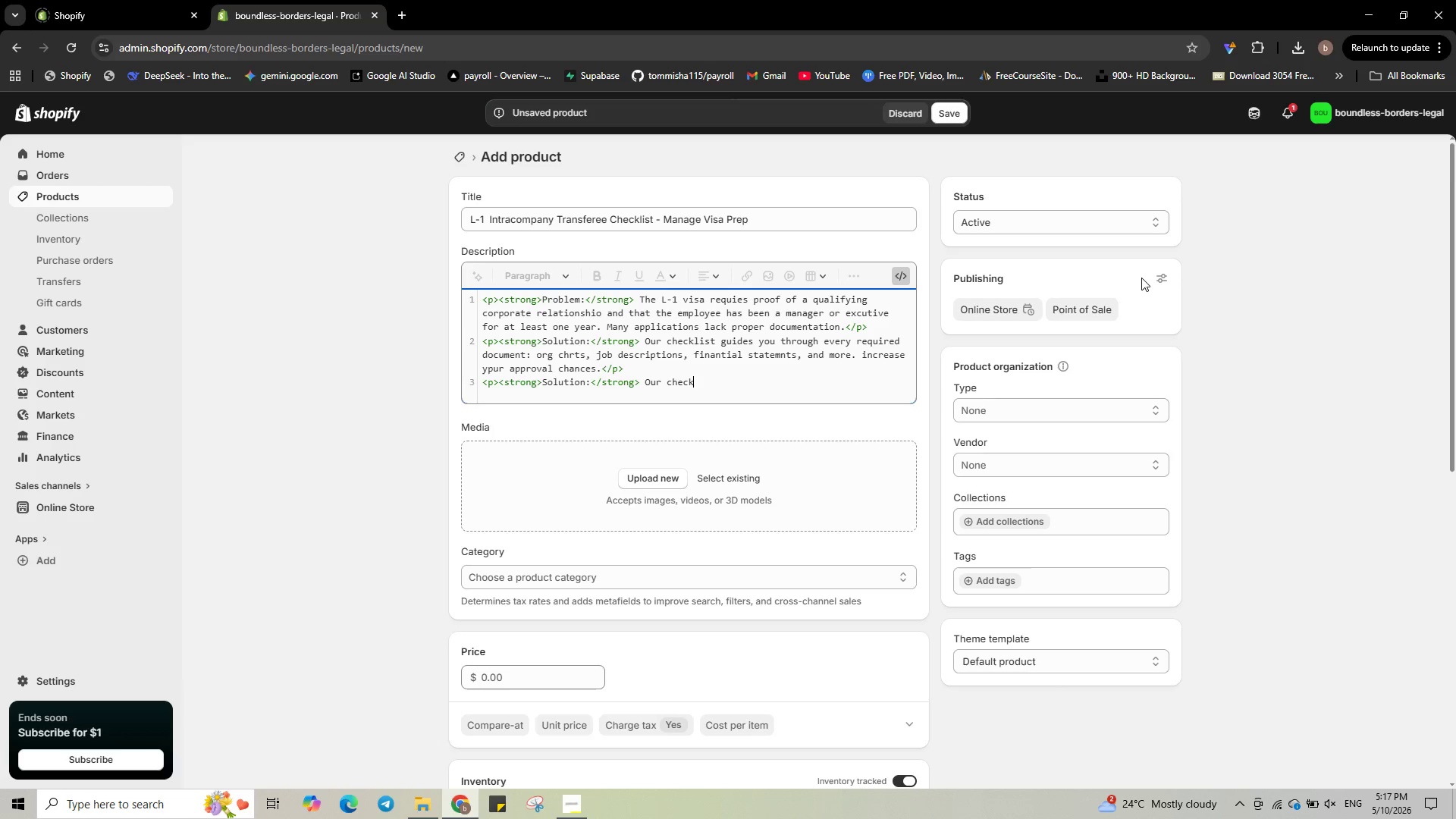 
key(Backspace)
 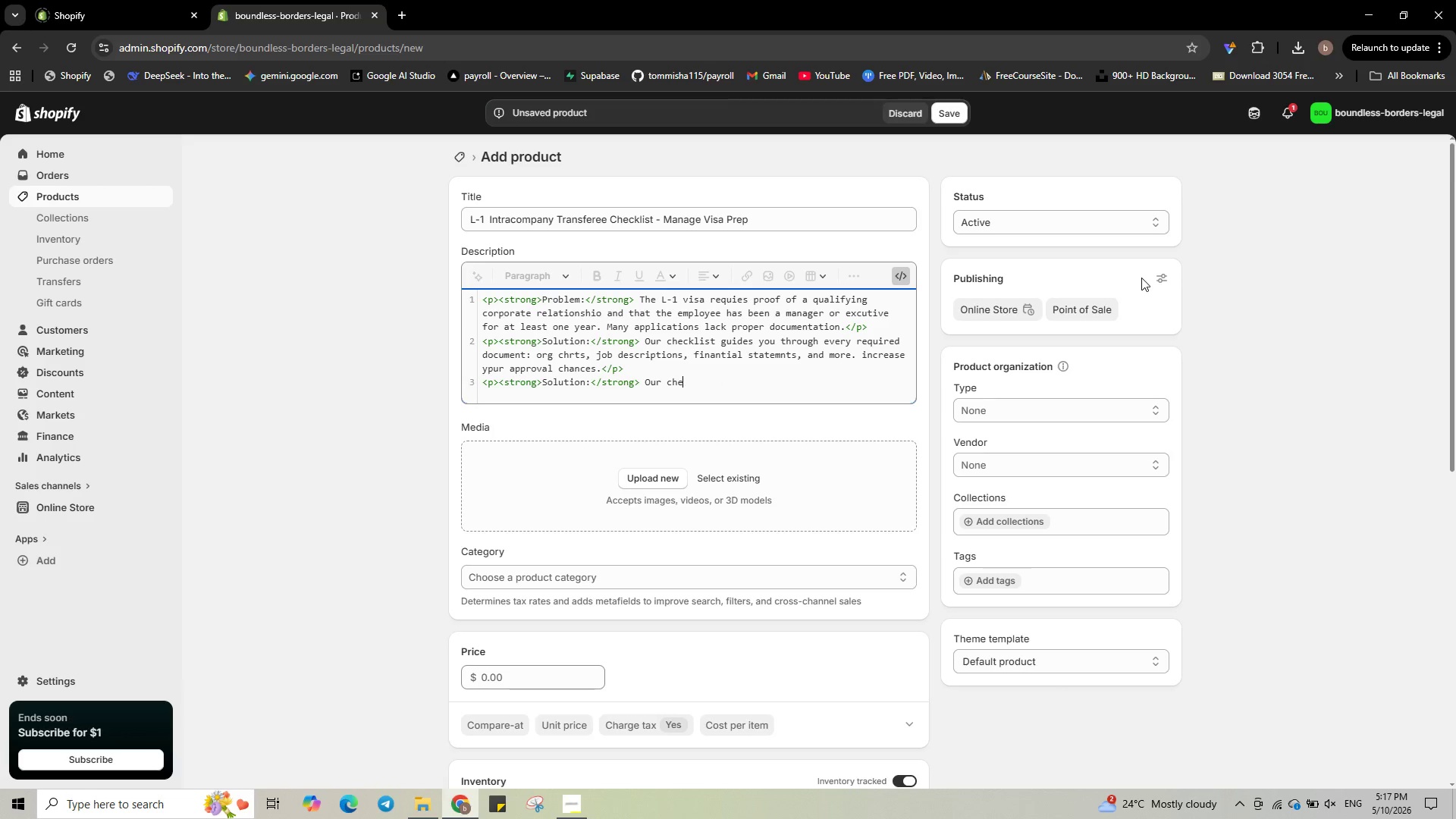 
key(Backspace)
 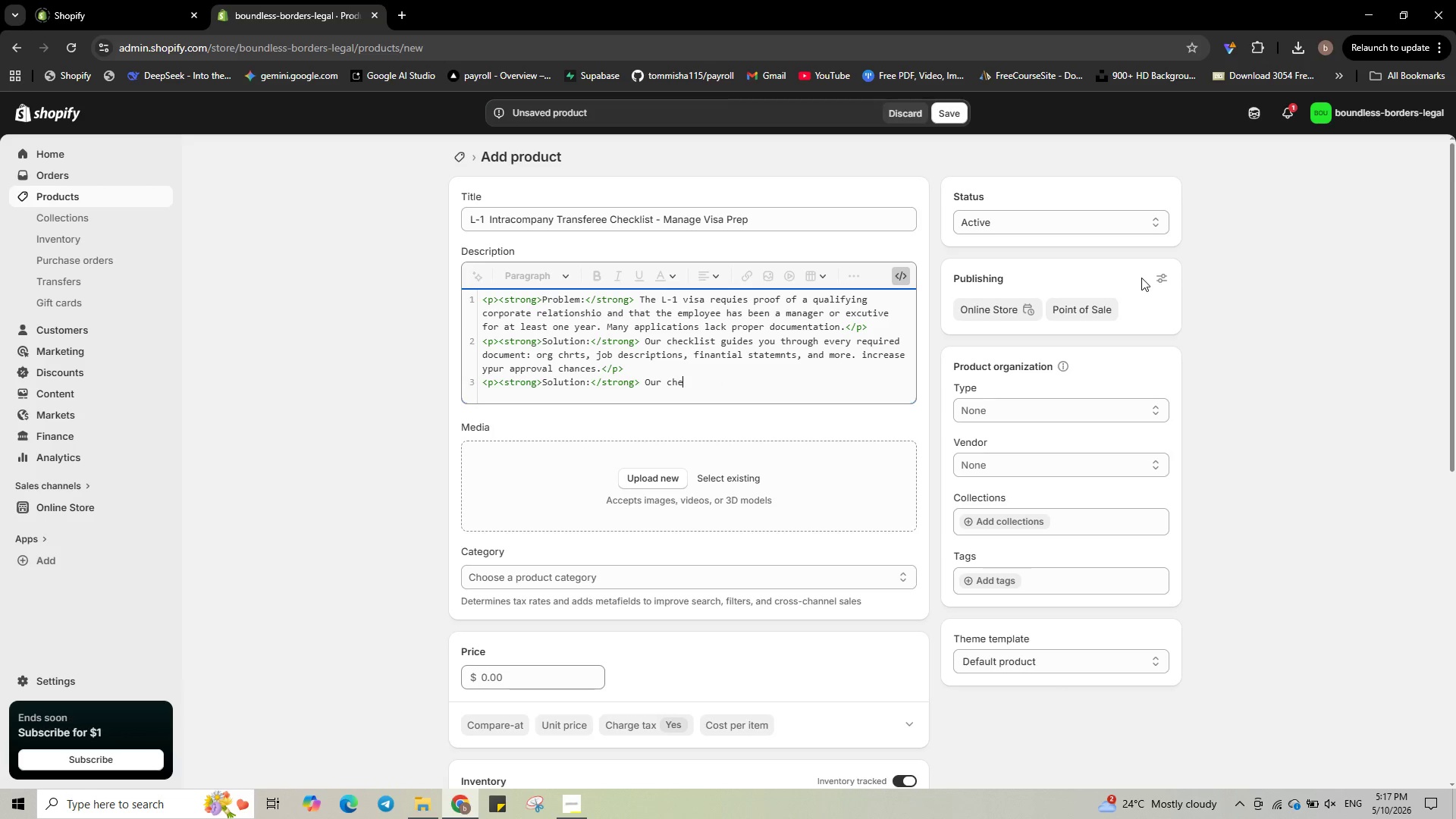 
key(Backspace)
 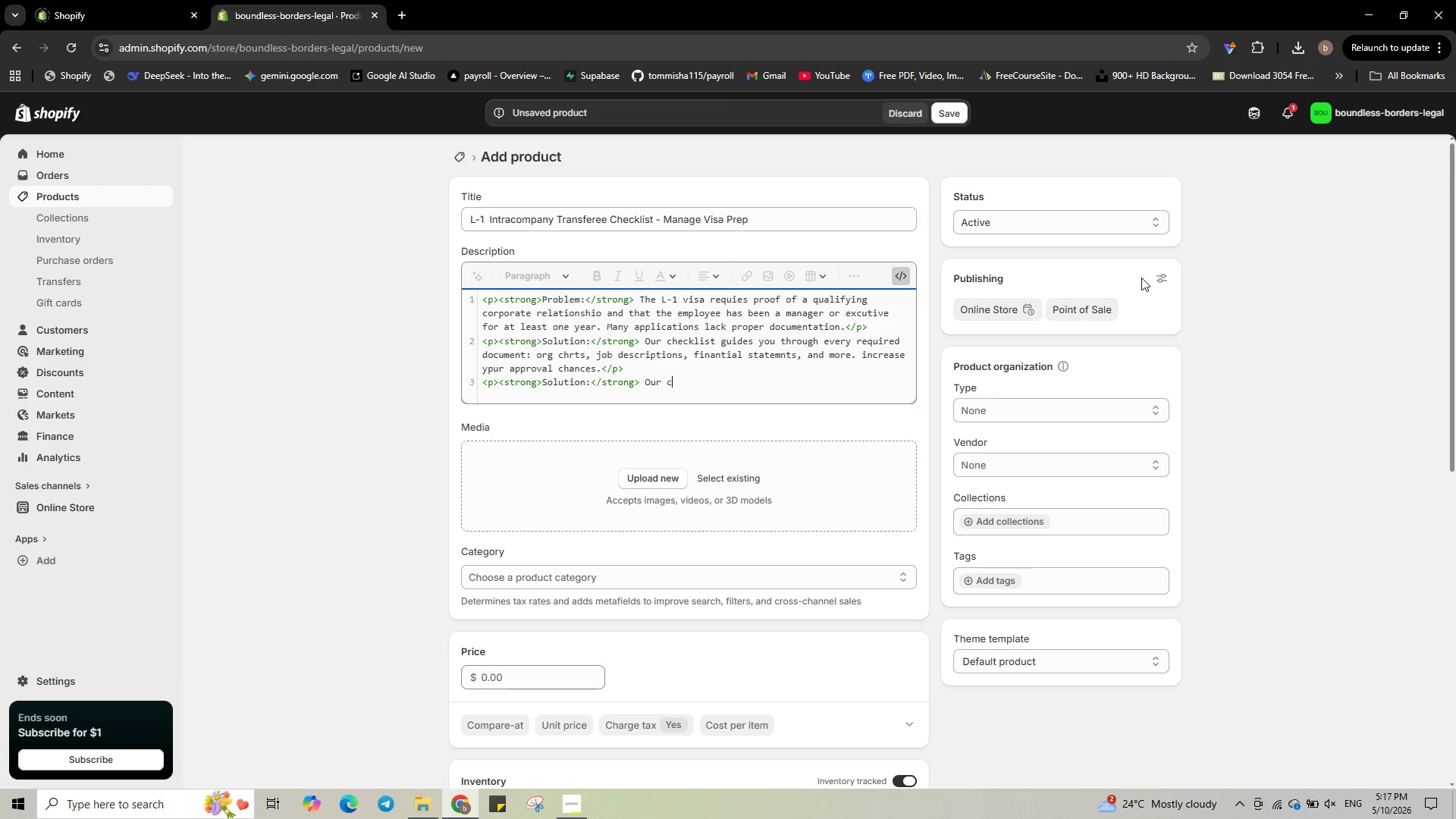 
key(Backspace)
 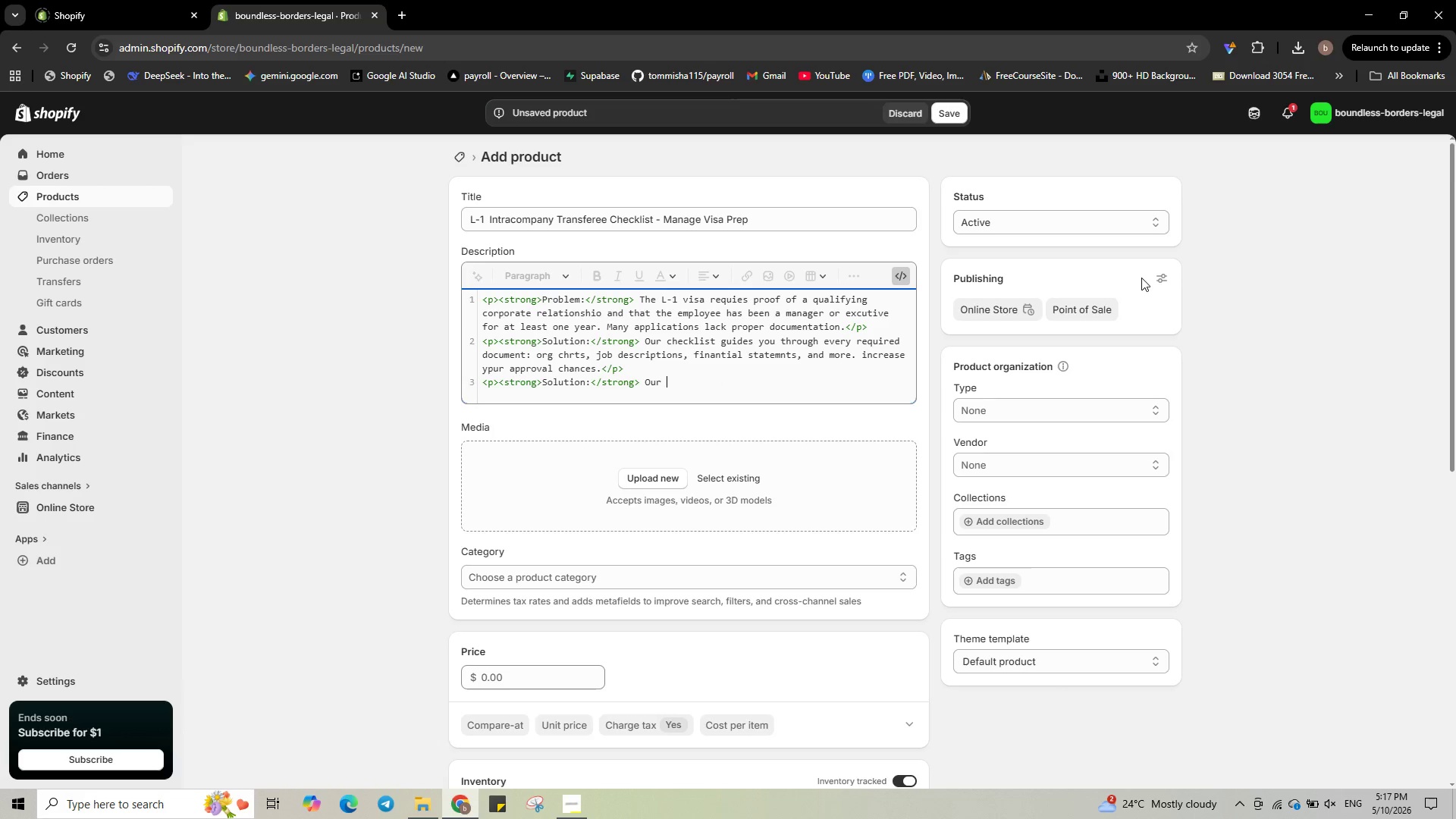 
key(Backspace)
 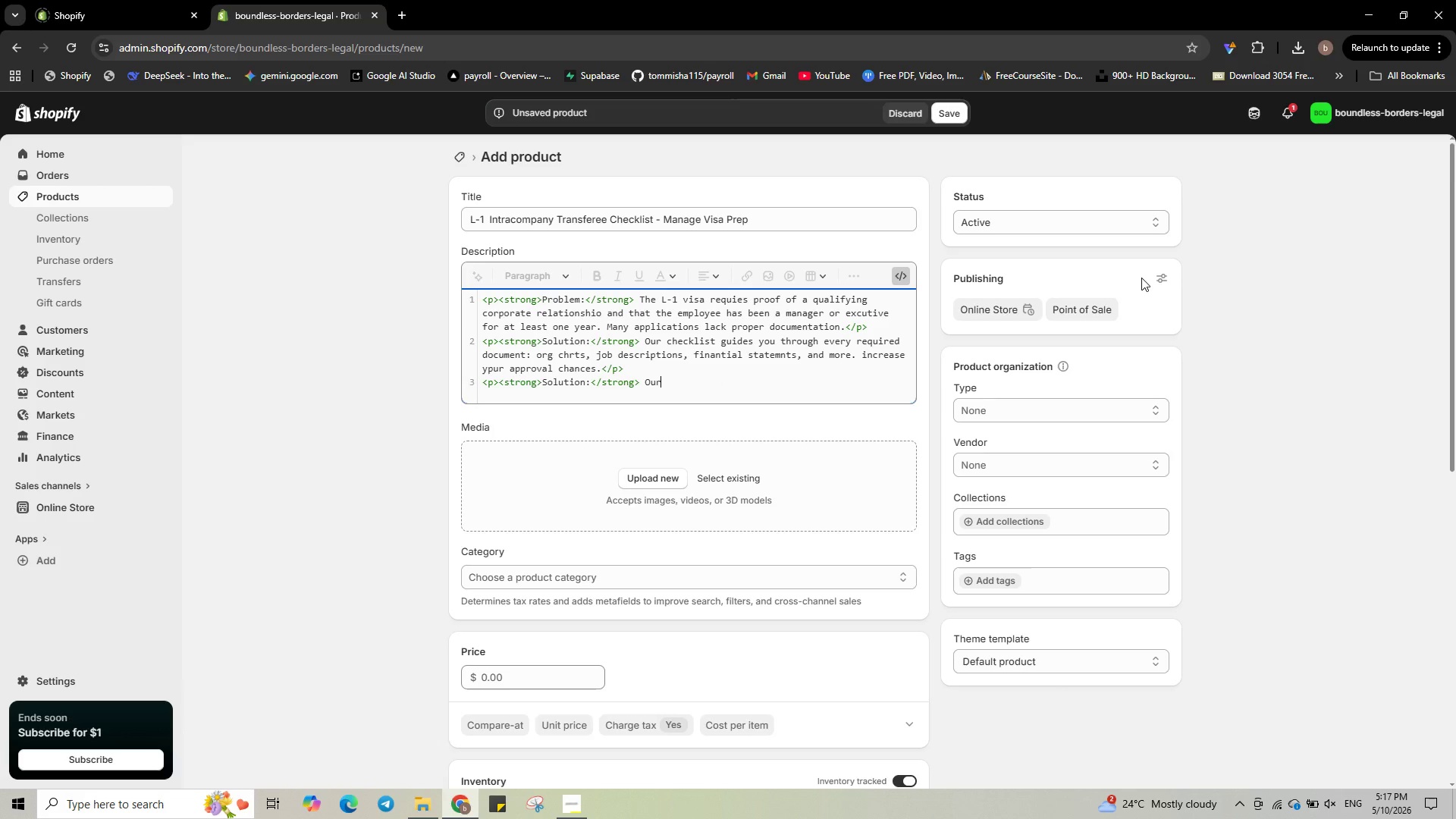 
key(Backspace)
 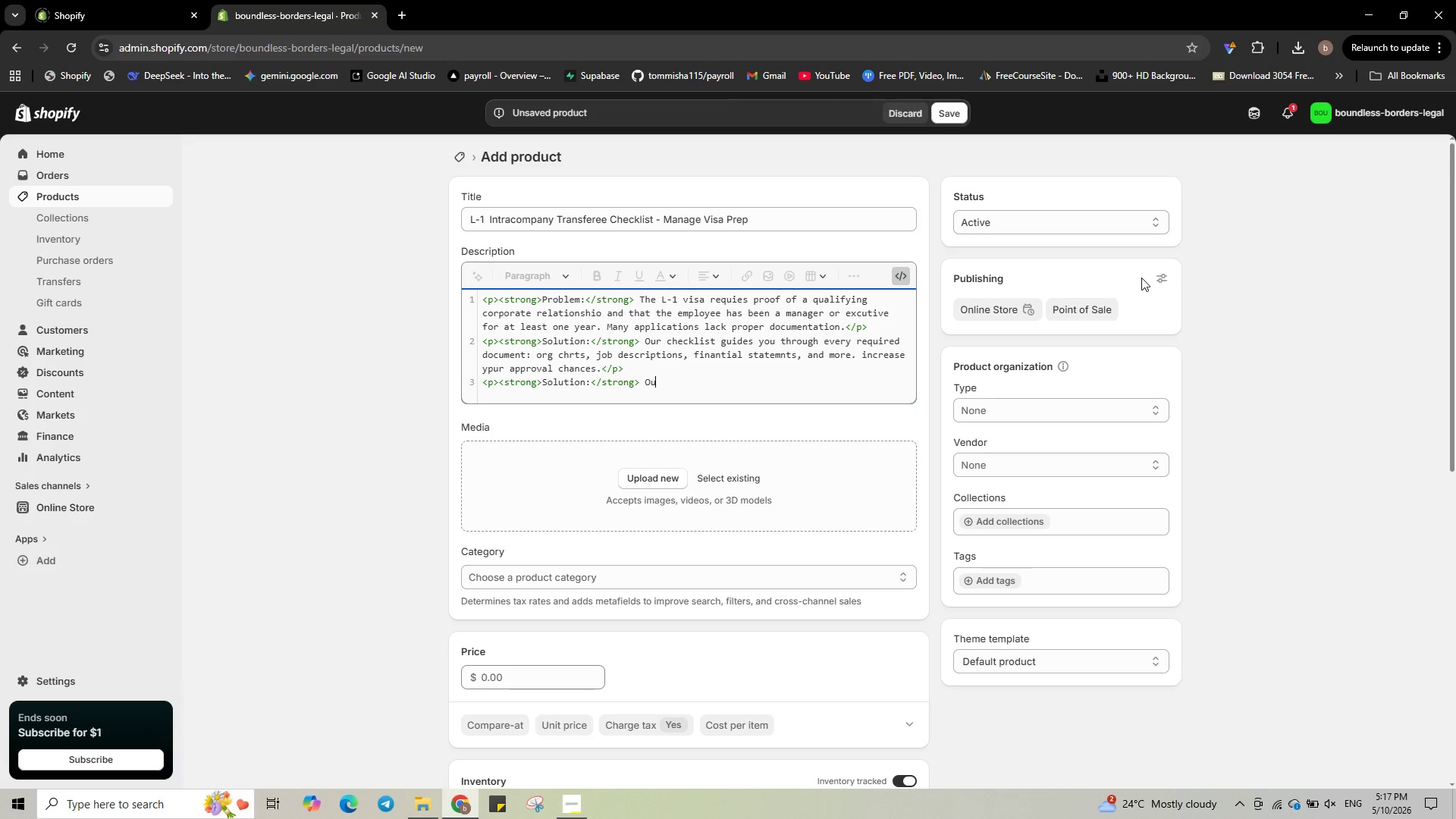 
key(Backspace)
 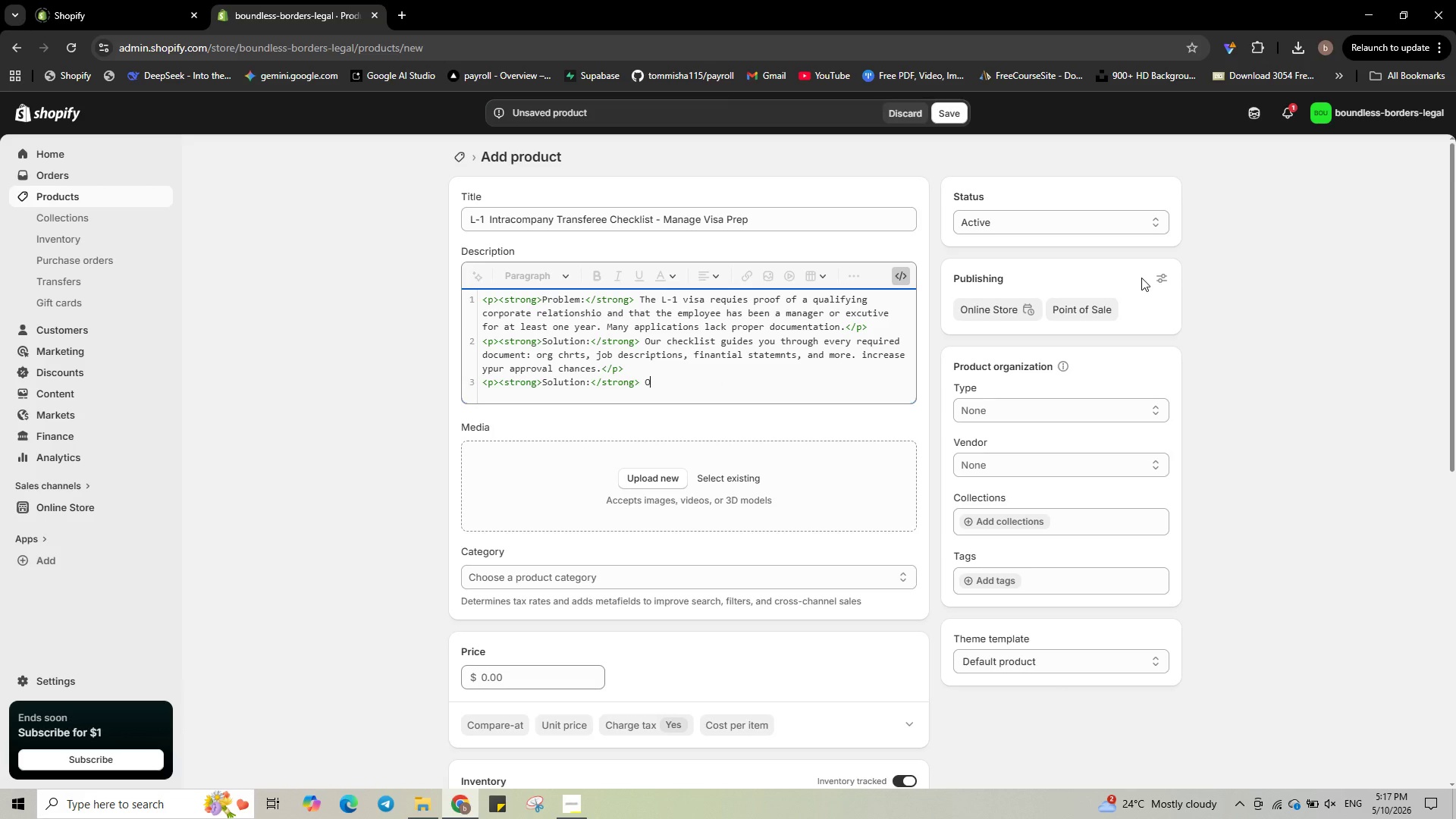 
key(Backspace)
 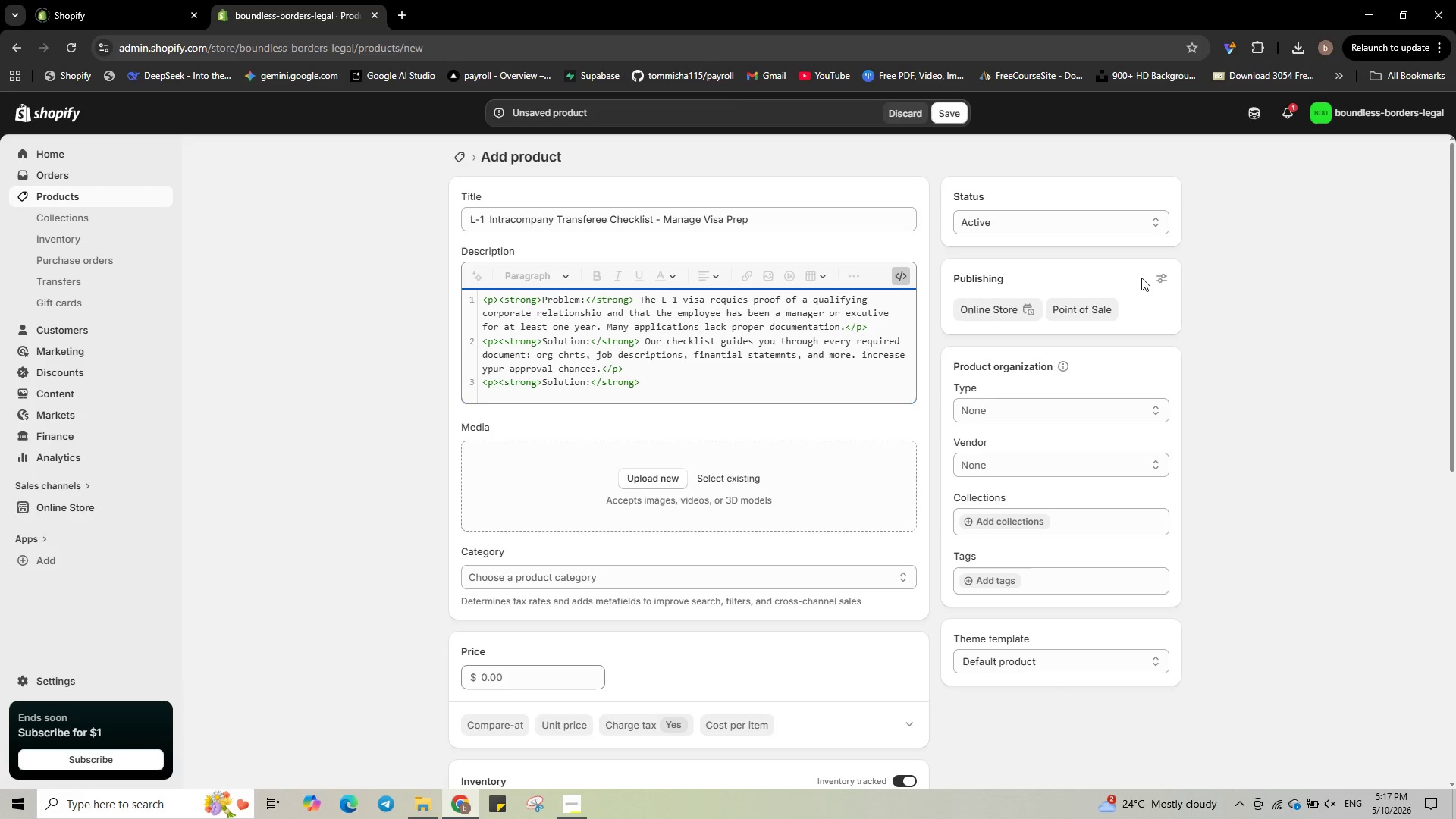 
key(Backspace)
 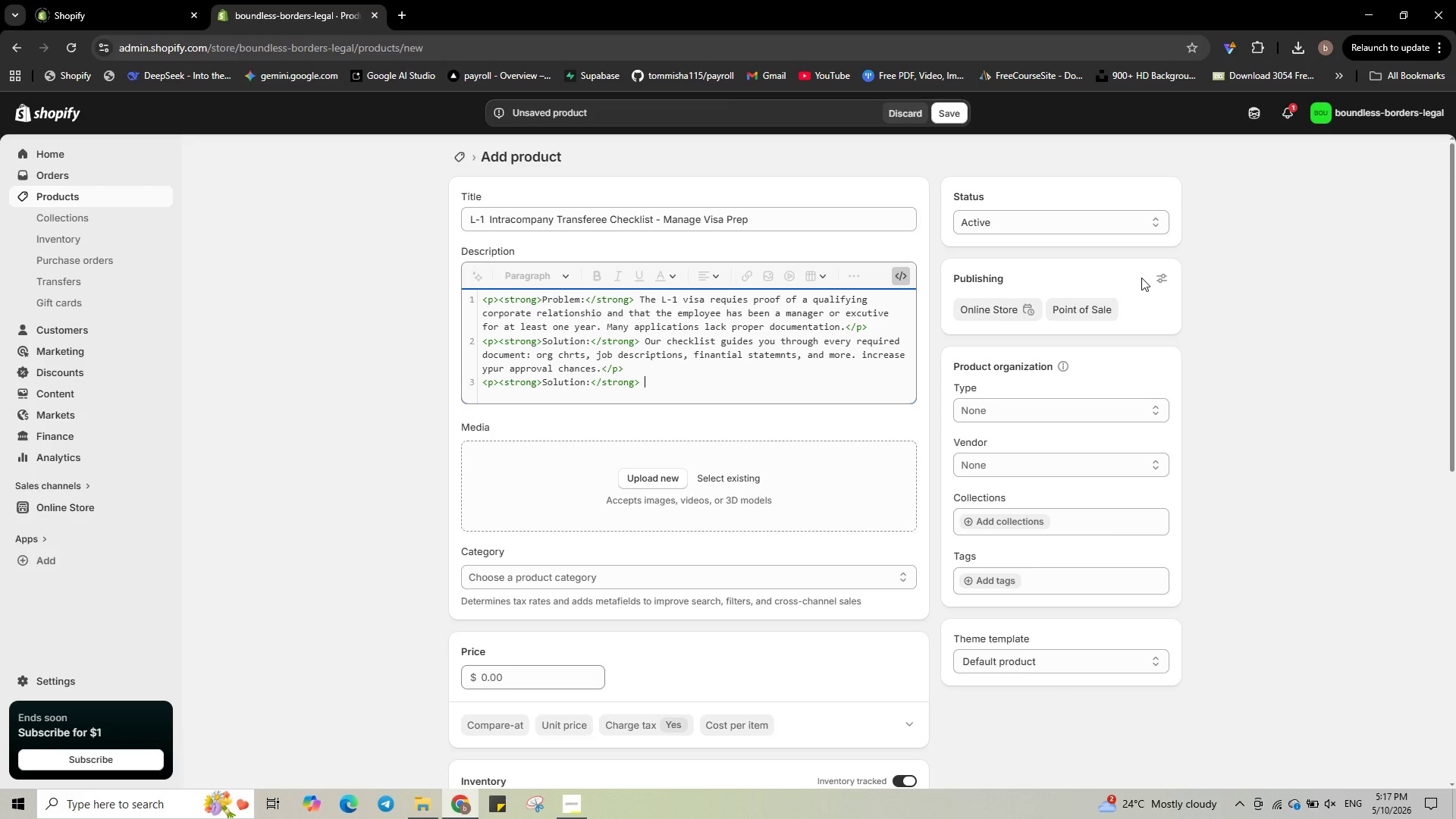 
hold_key(key=ArrowLeft, duration=0.81)
 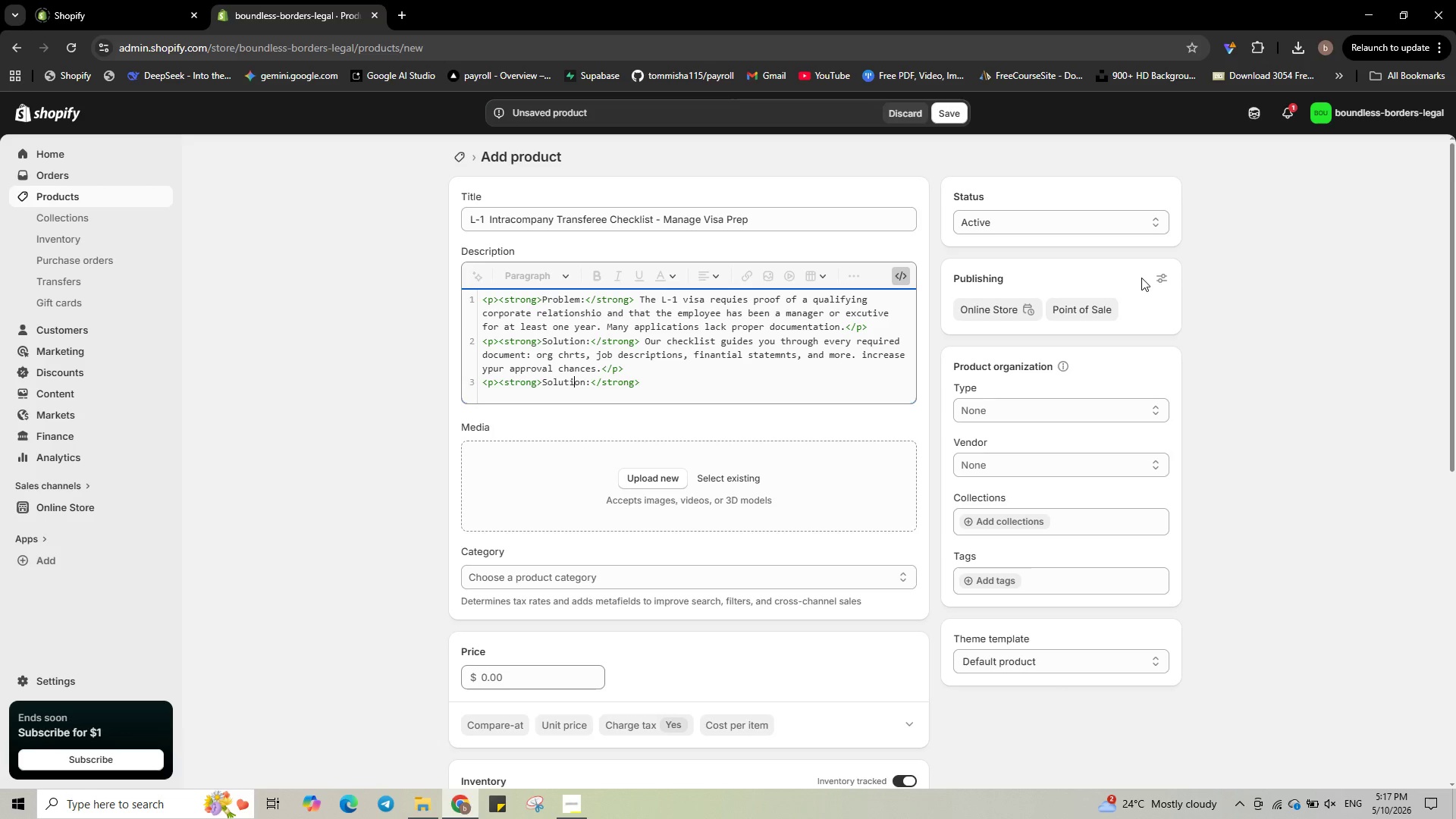 
key(ArrowLeft)
 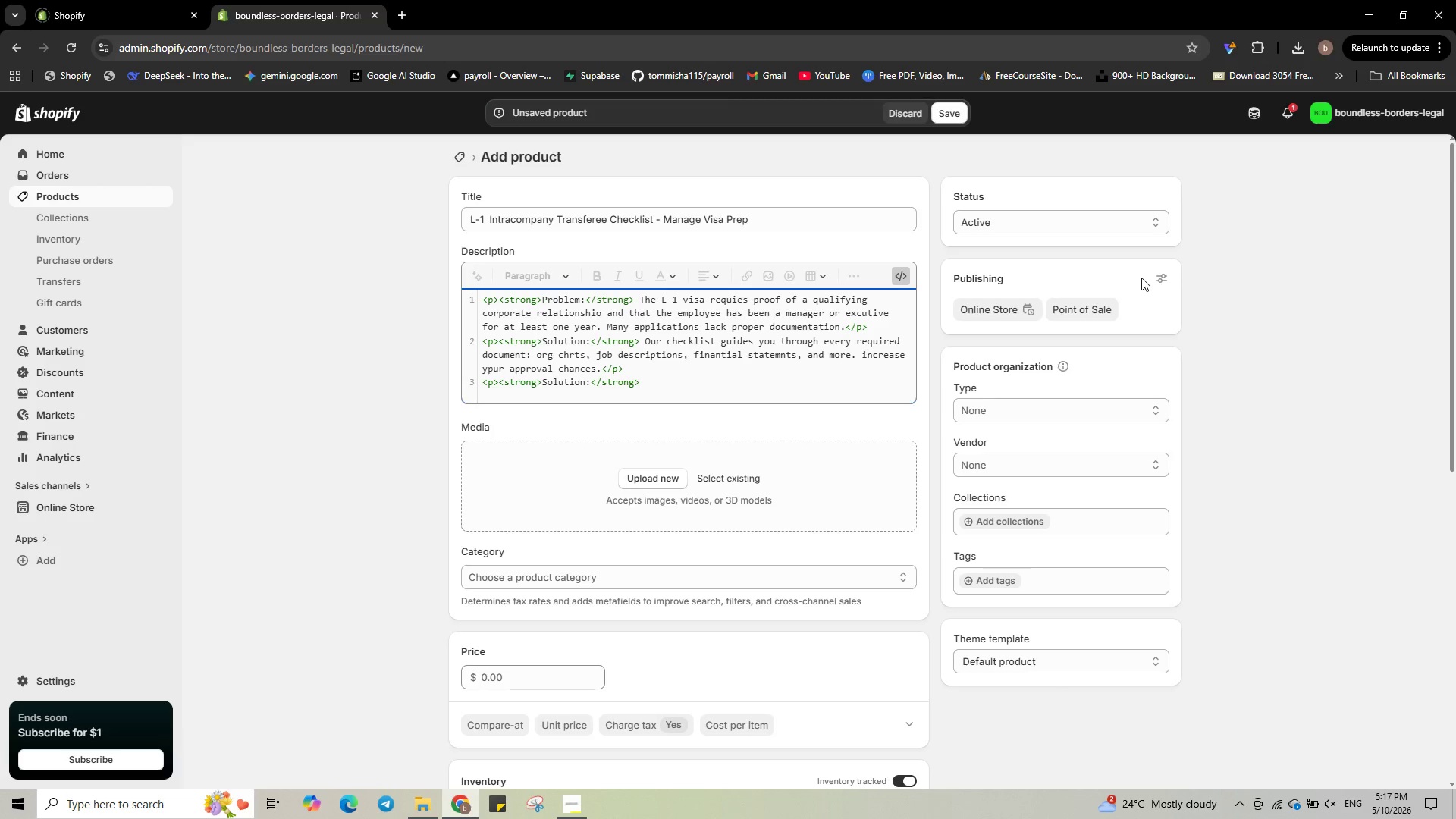 
key(ArrowRight)
 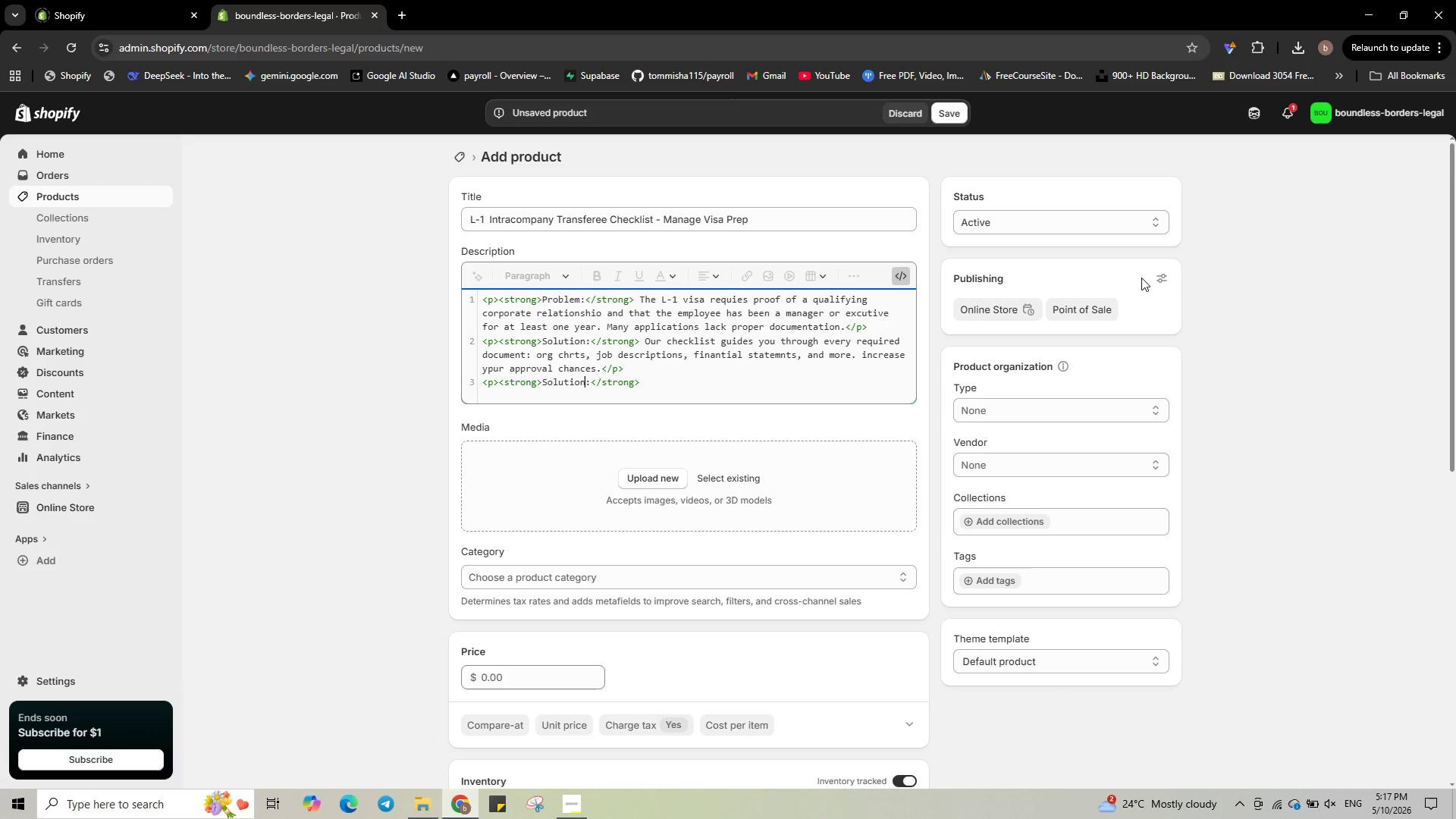 
key(ArrowRight)
 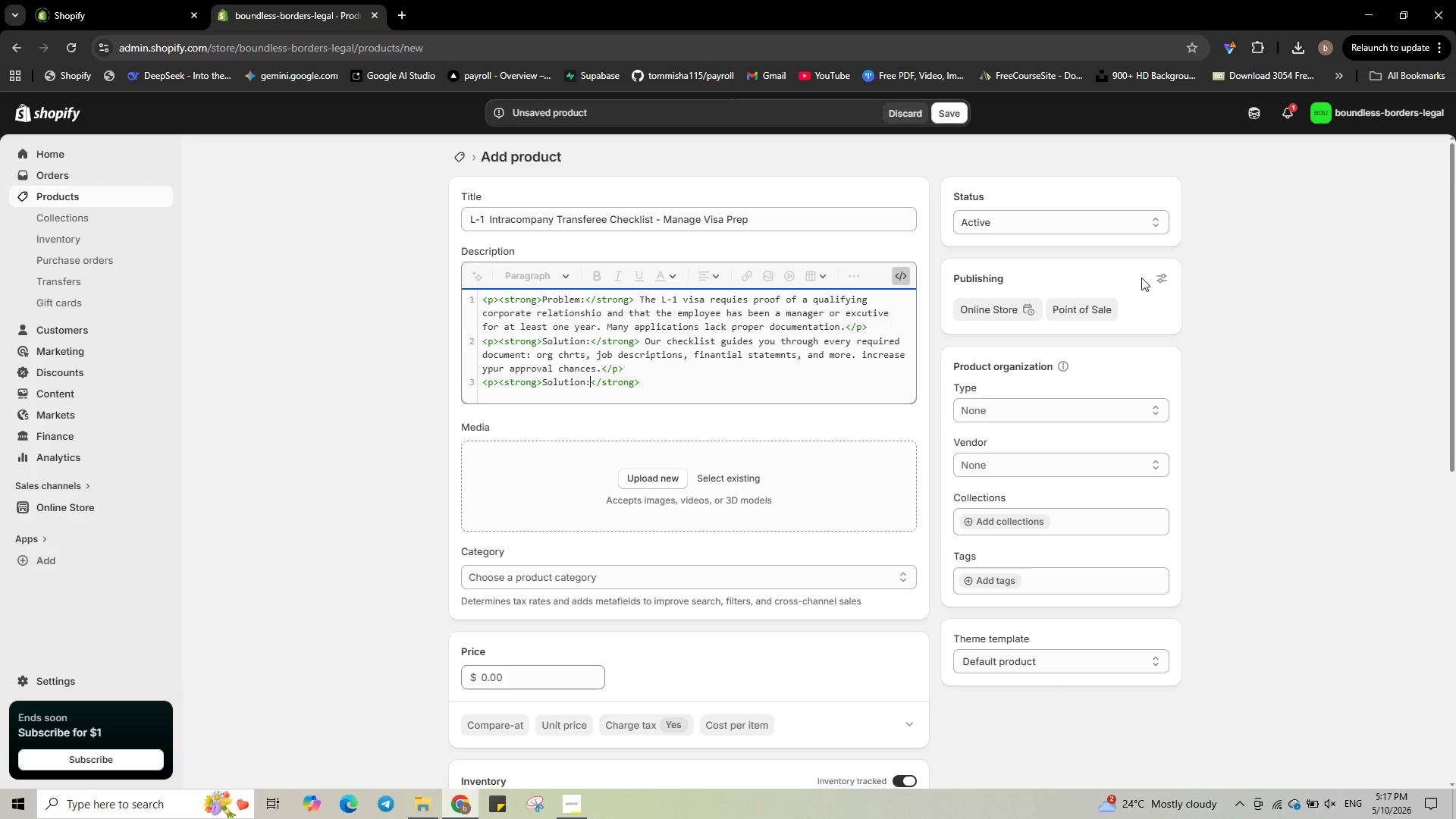 
key(ArrowRight)
 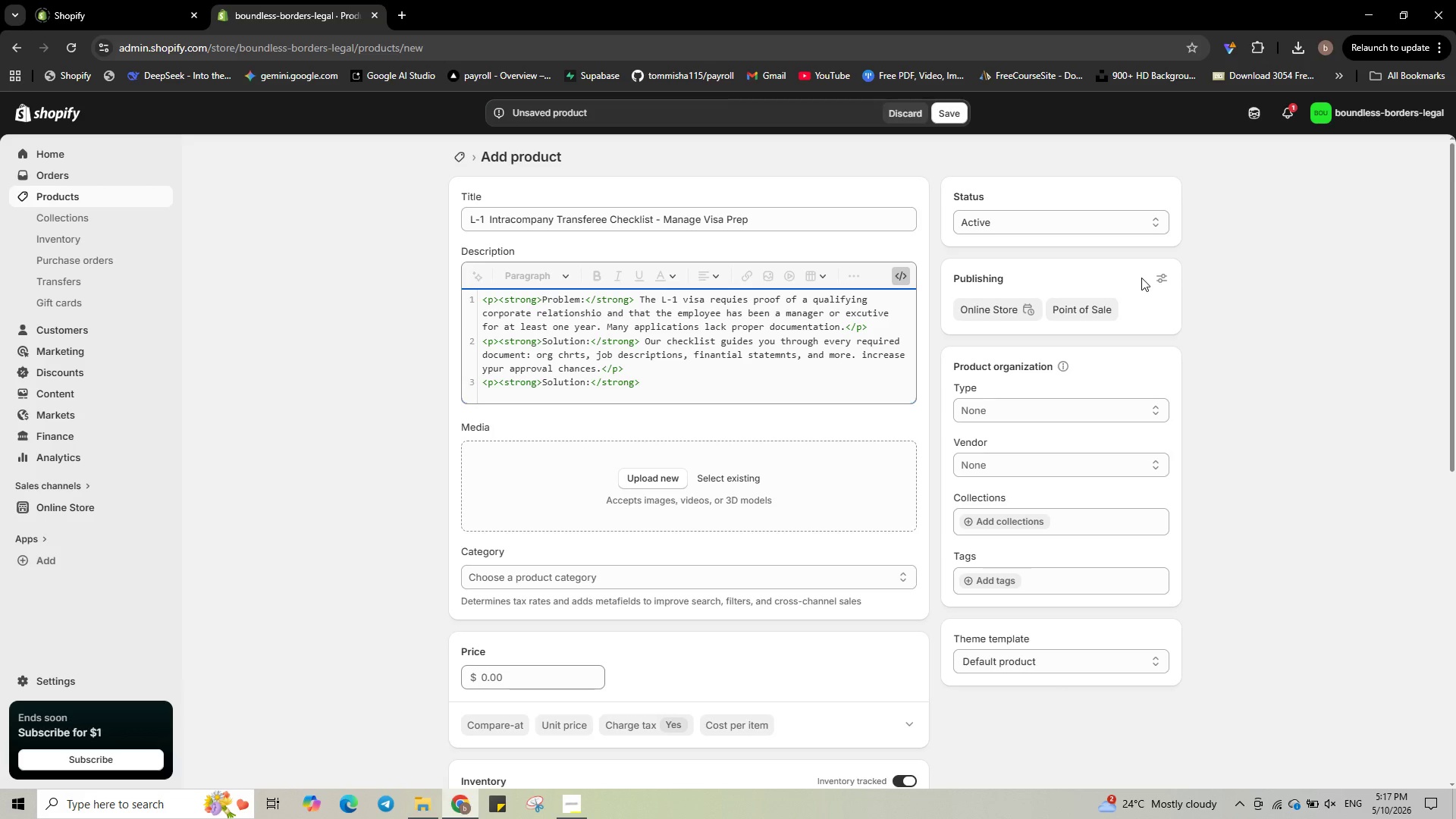 
key(ArrowLeft)
 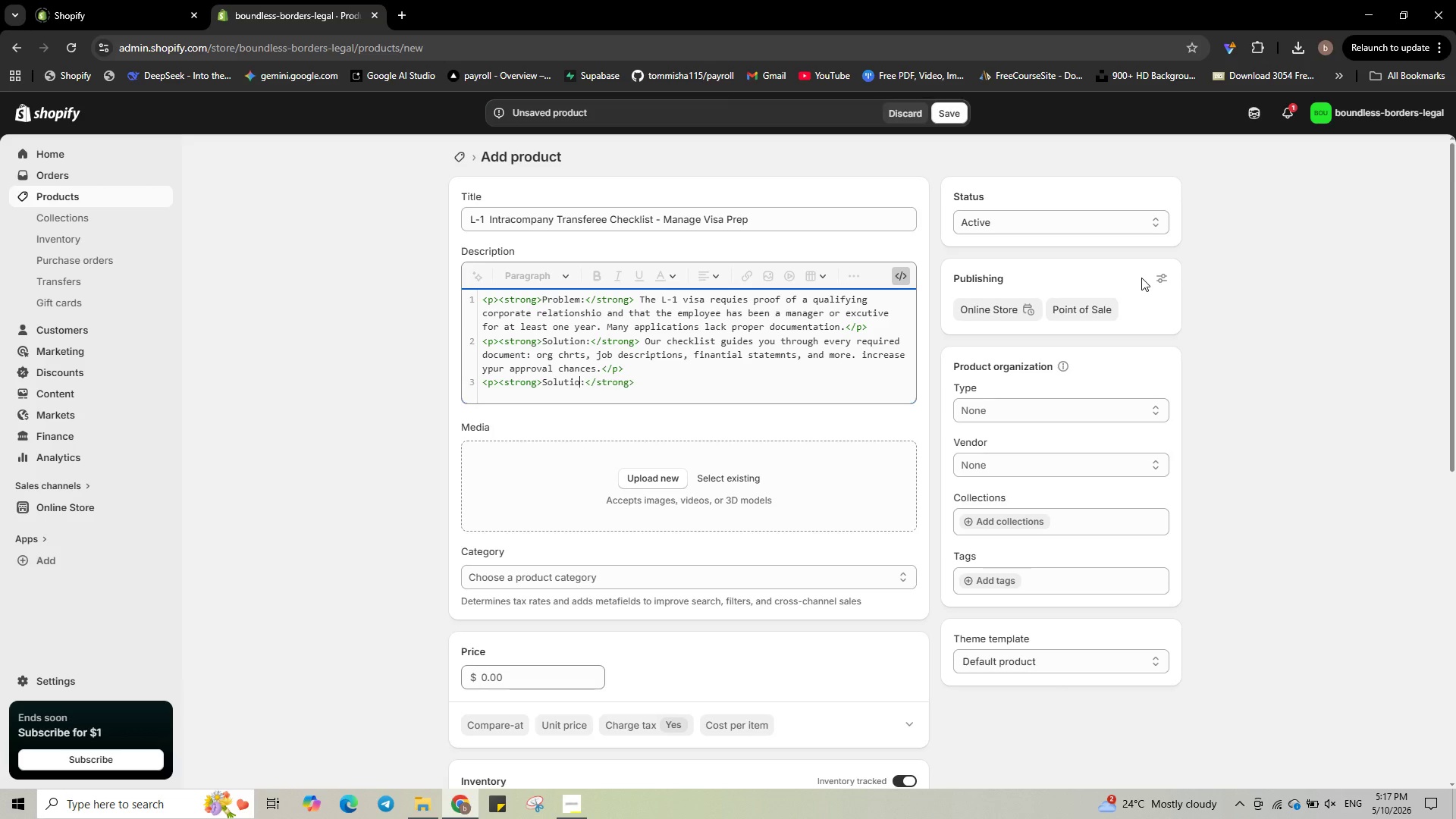 
key(Backspace)
key(Backspace)
key(Backspace)
key(Backspace)
key(Backspace)
key(Backspace)
key(Backspace)
key(Backspace)
type(What's included)
 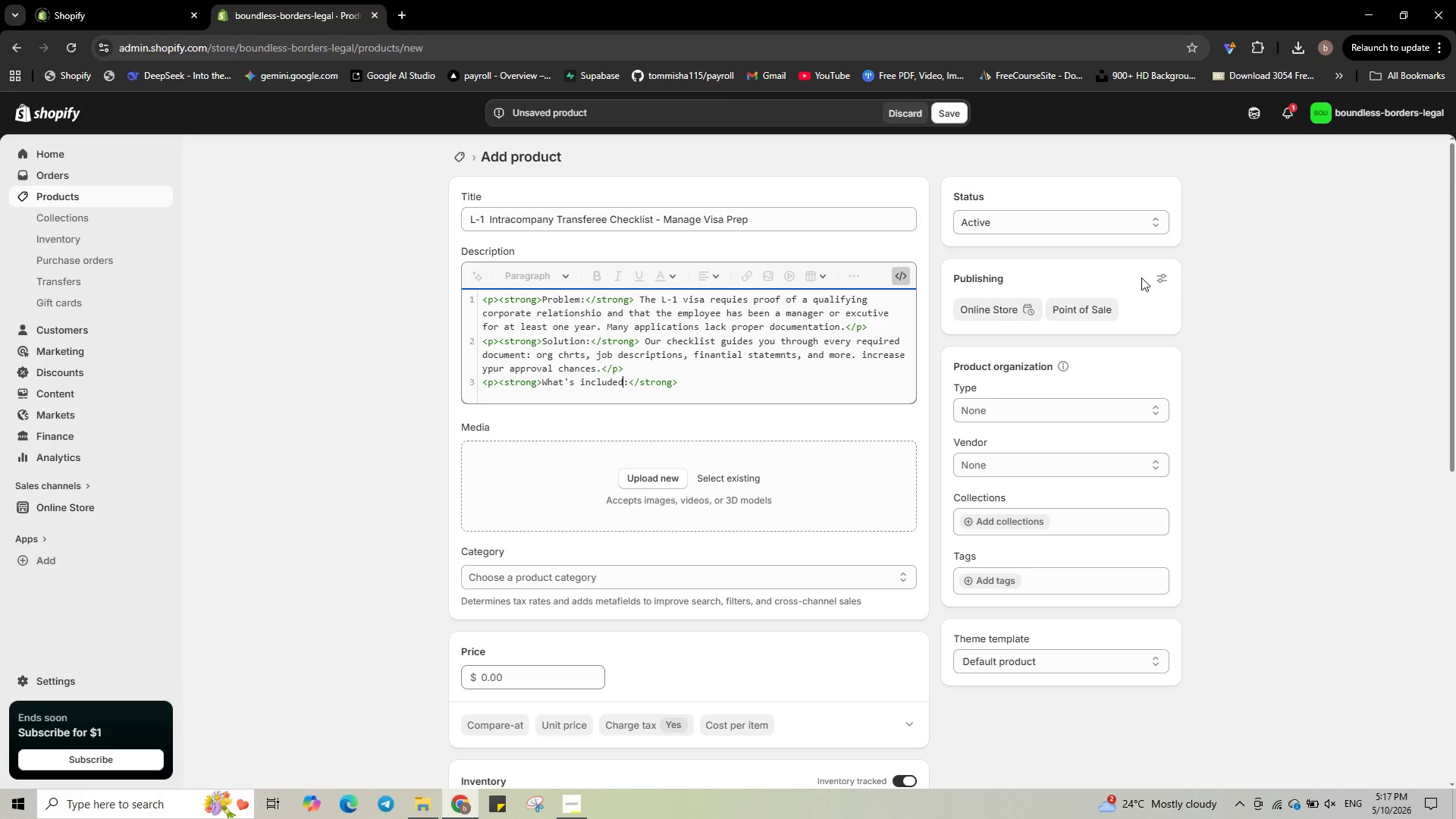 
hold_key(key=ArrowRight, duration=0.72)
 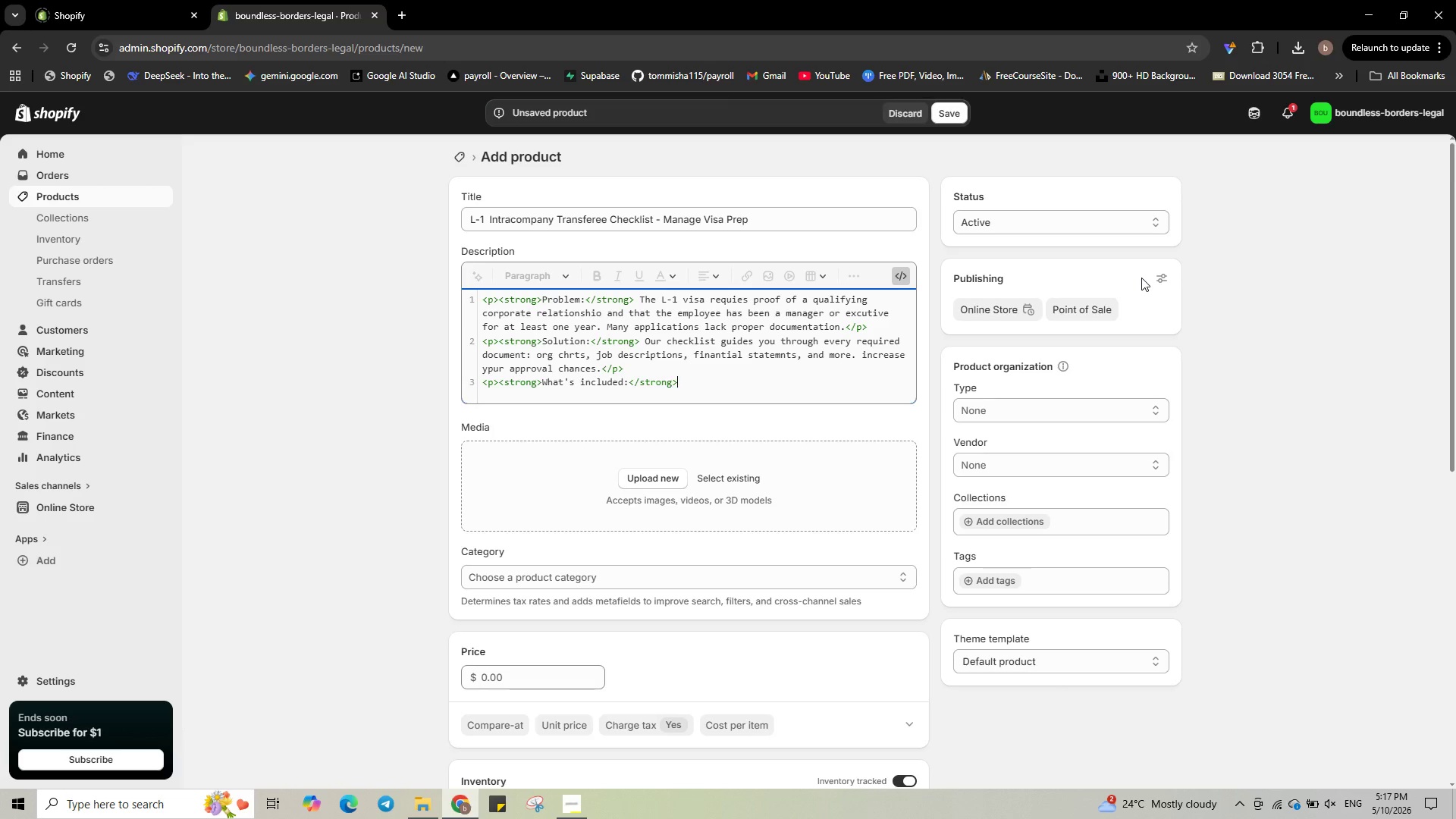 
key(ArrowRight)
 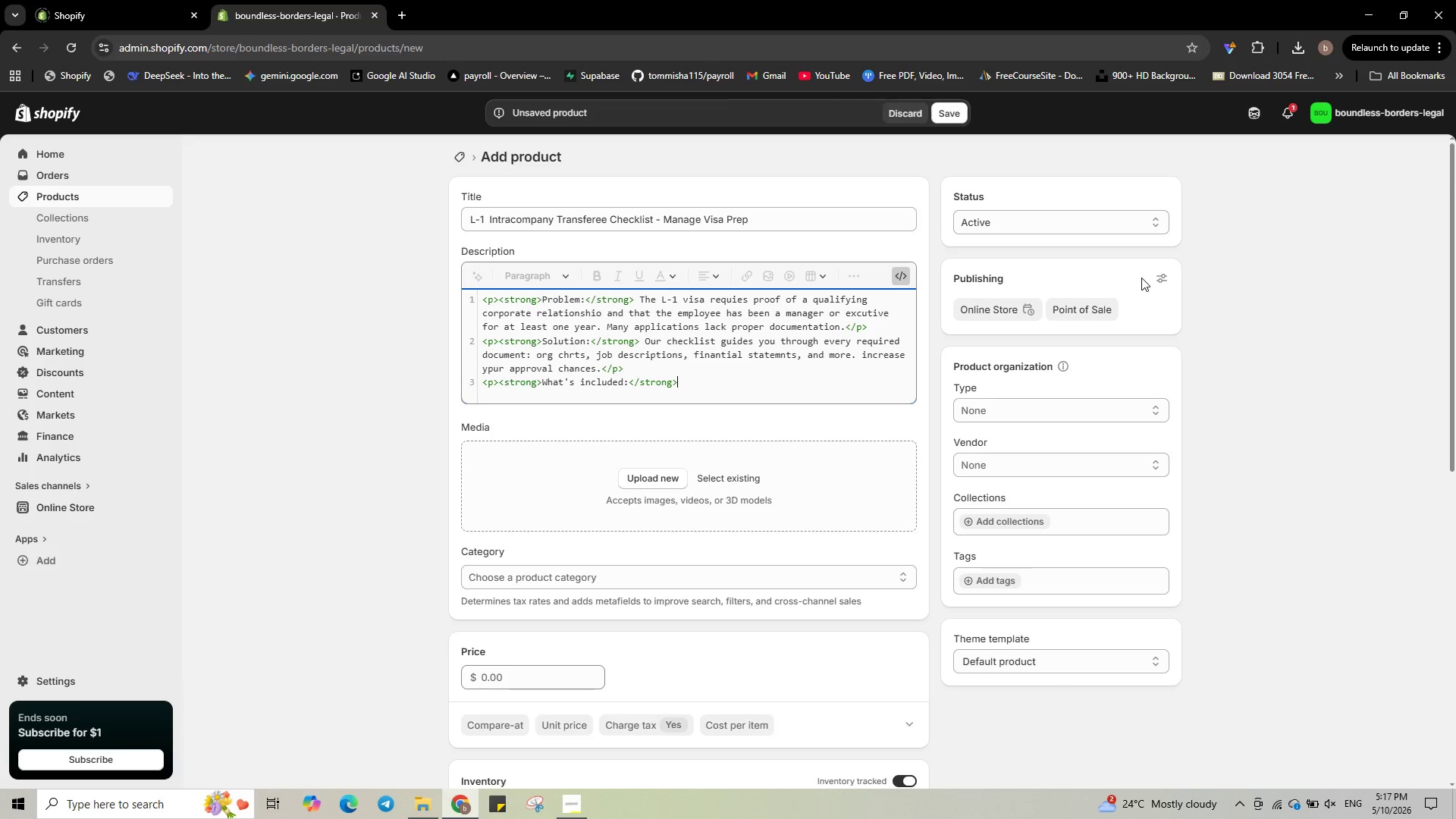 
key(Shift+ShiftRight)
 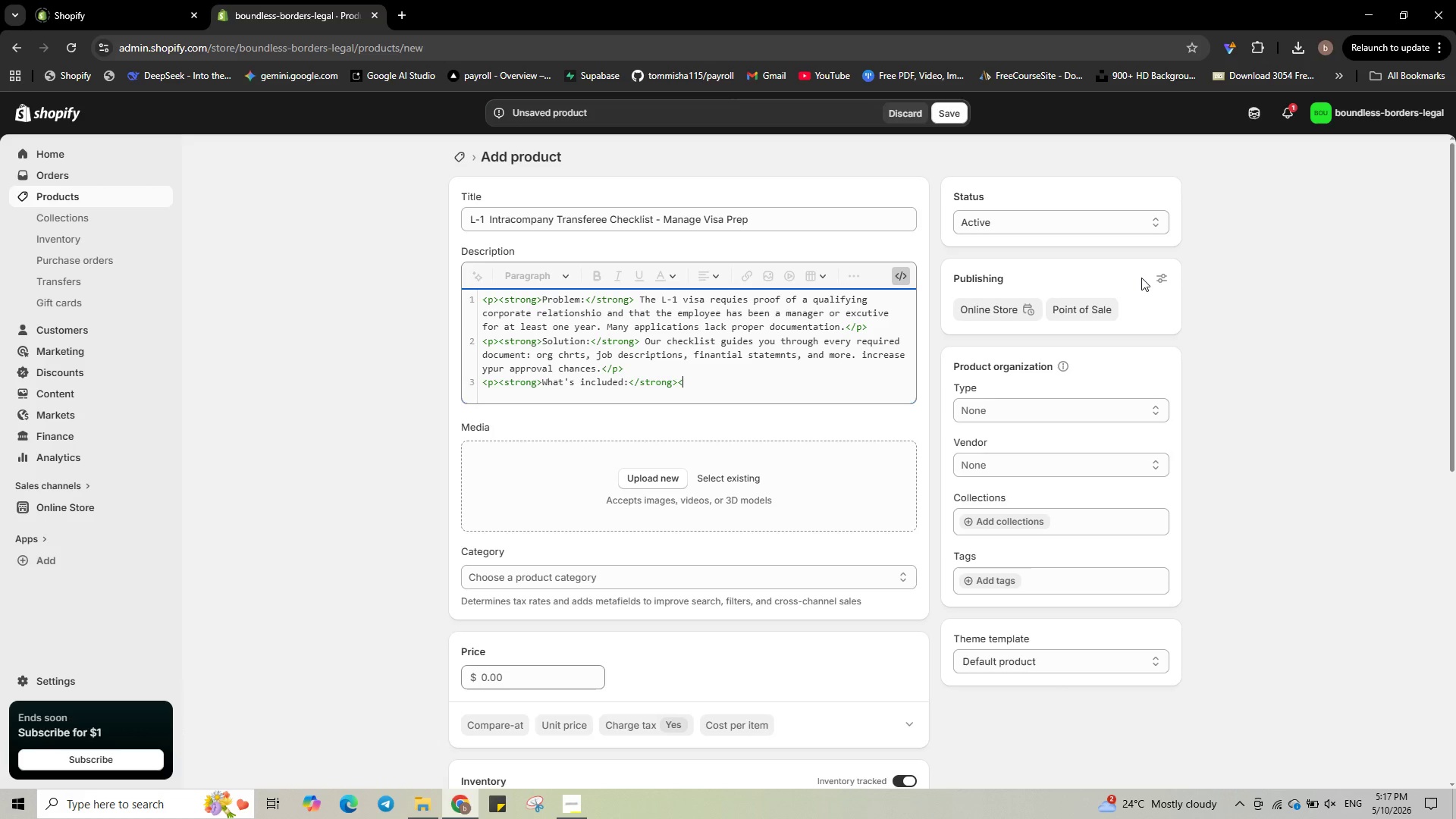 
key(Shift+Comma)
 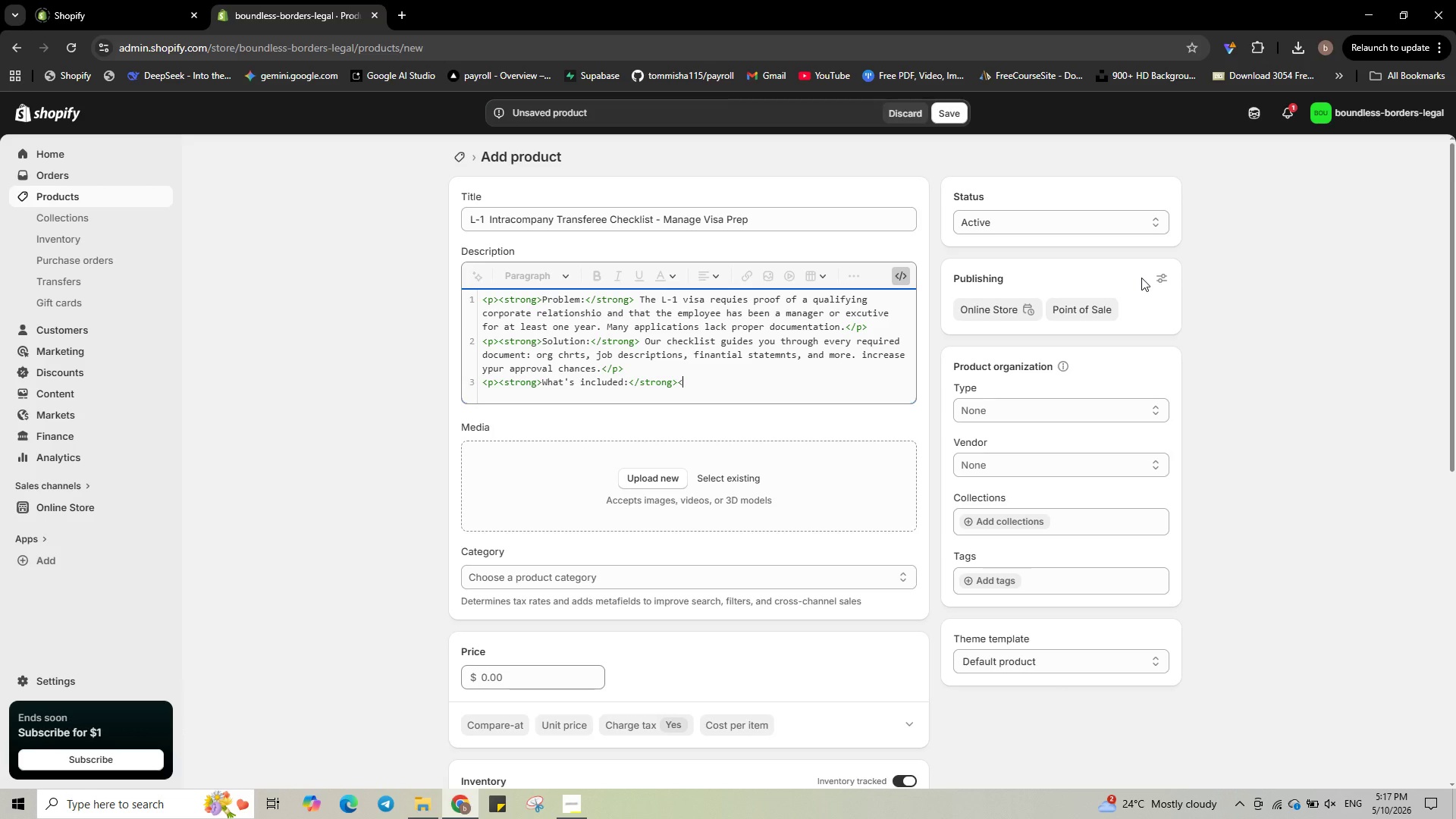 
key(Slash)
 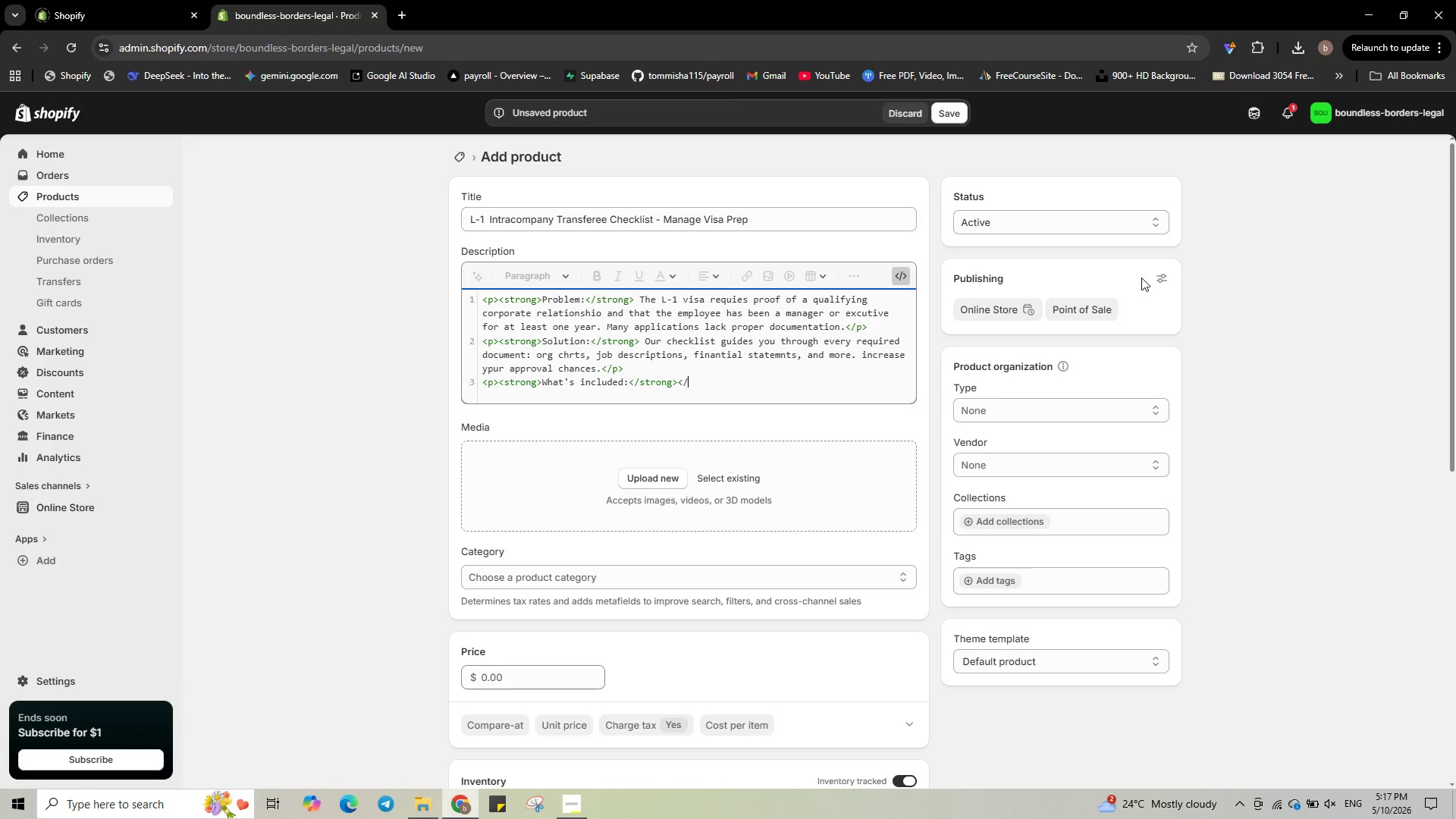 
key(P)
 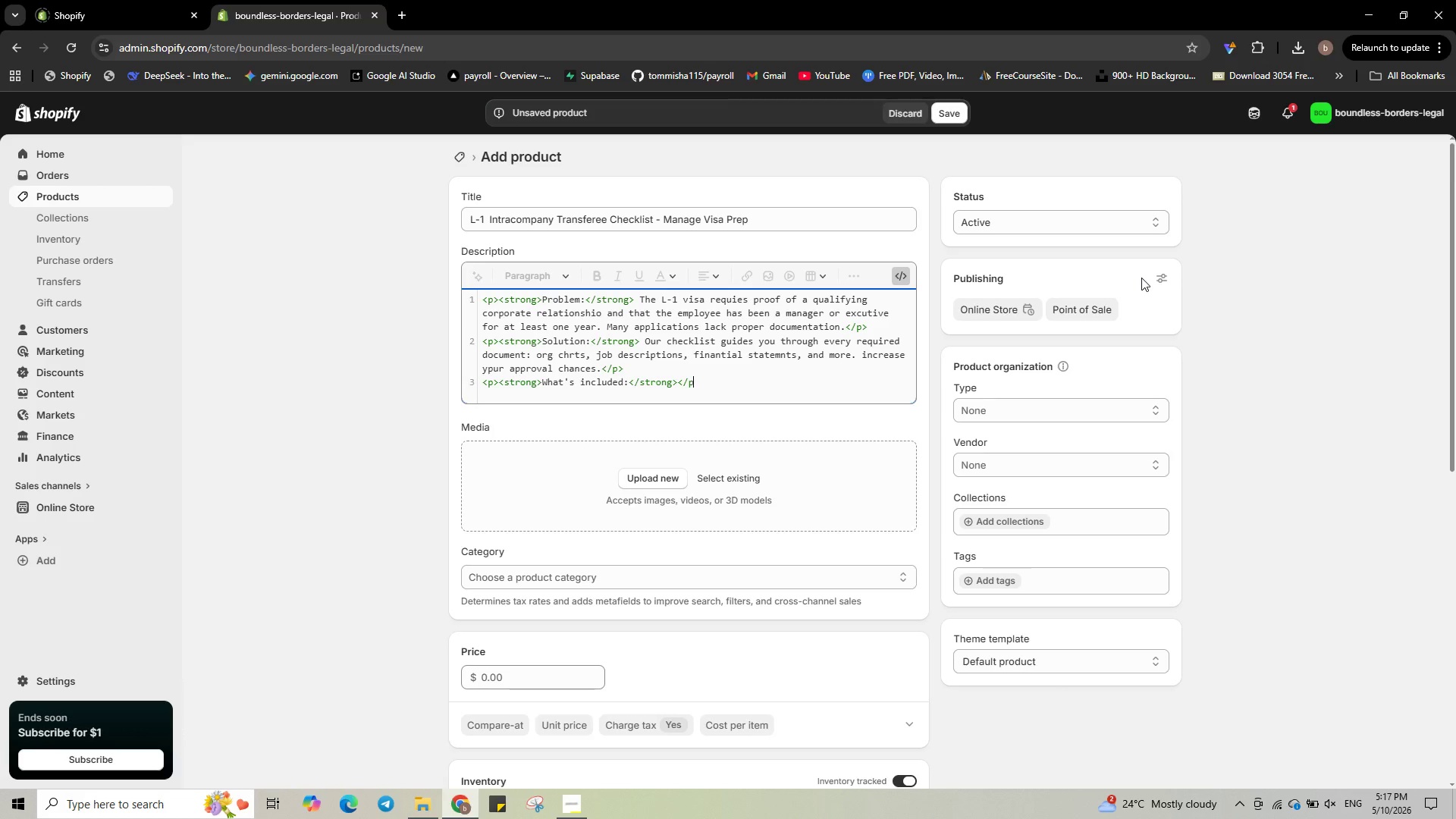 
key(Shift+ShiftRight)
 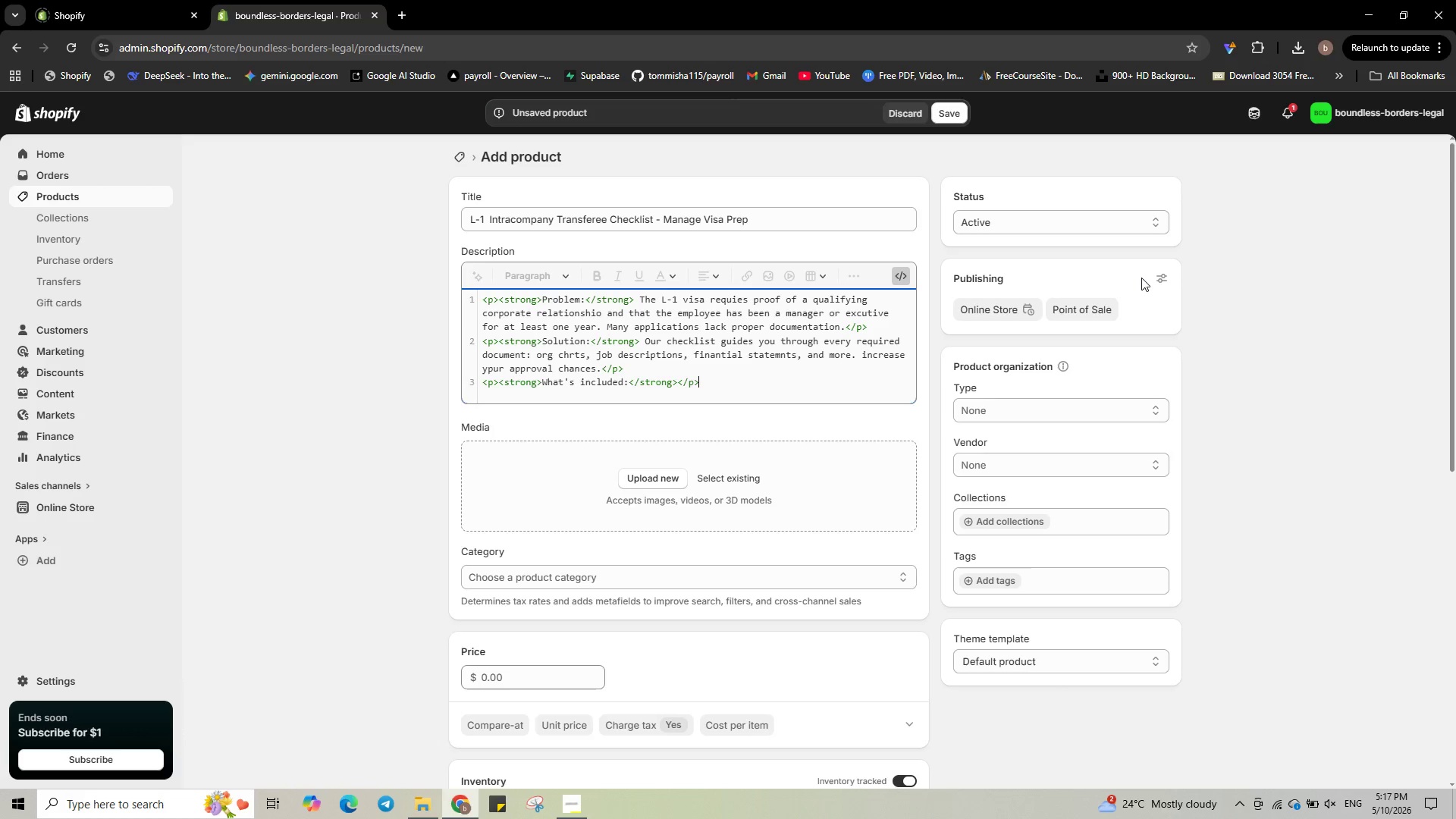 
key(Shift+Period)
 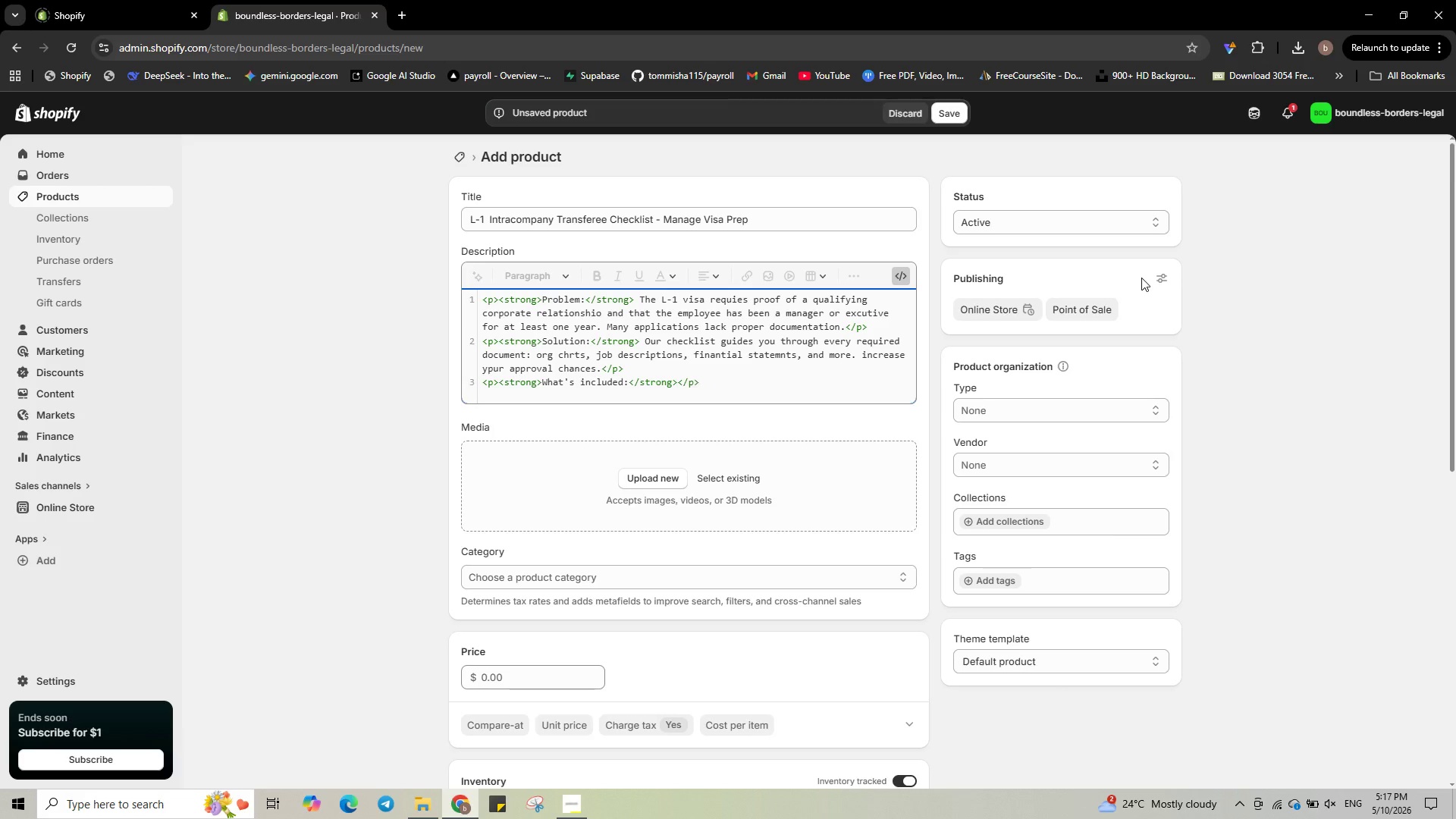 
key(Enter)
 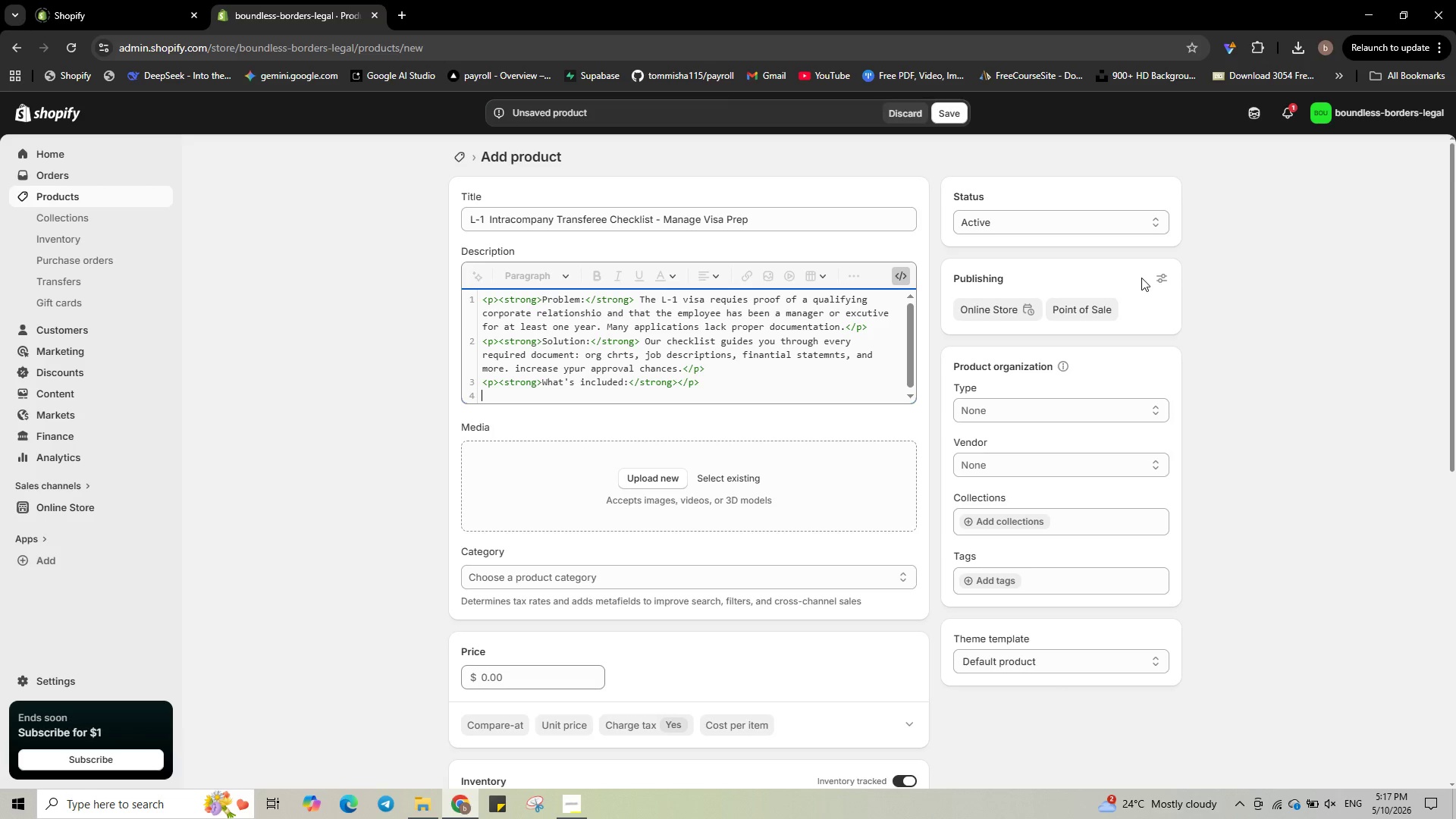 
type(<ul>)
 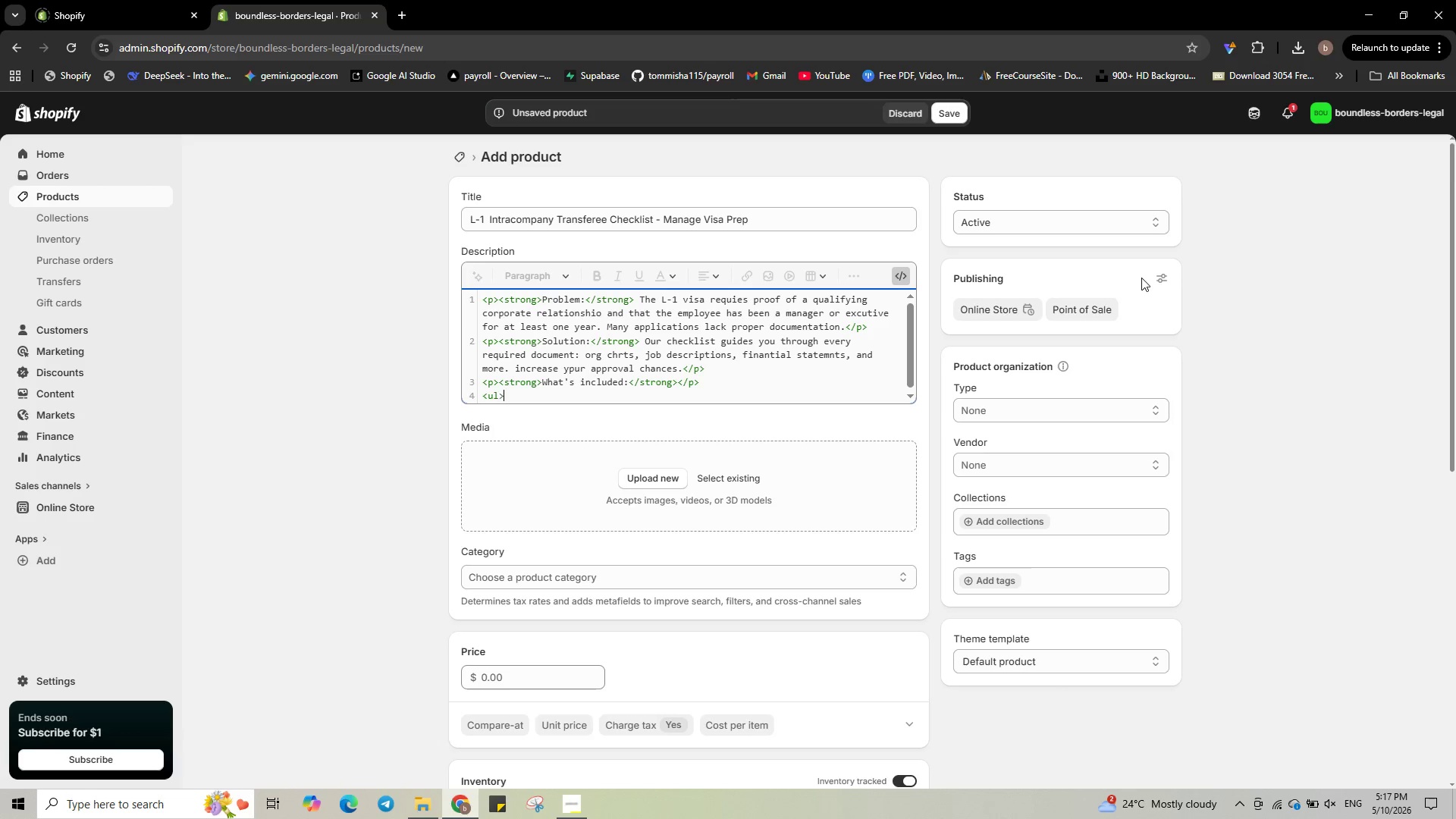 
key(Enter)
 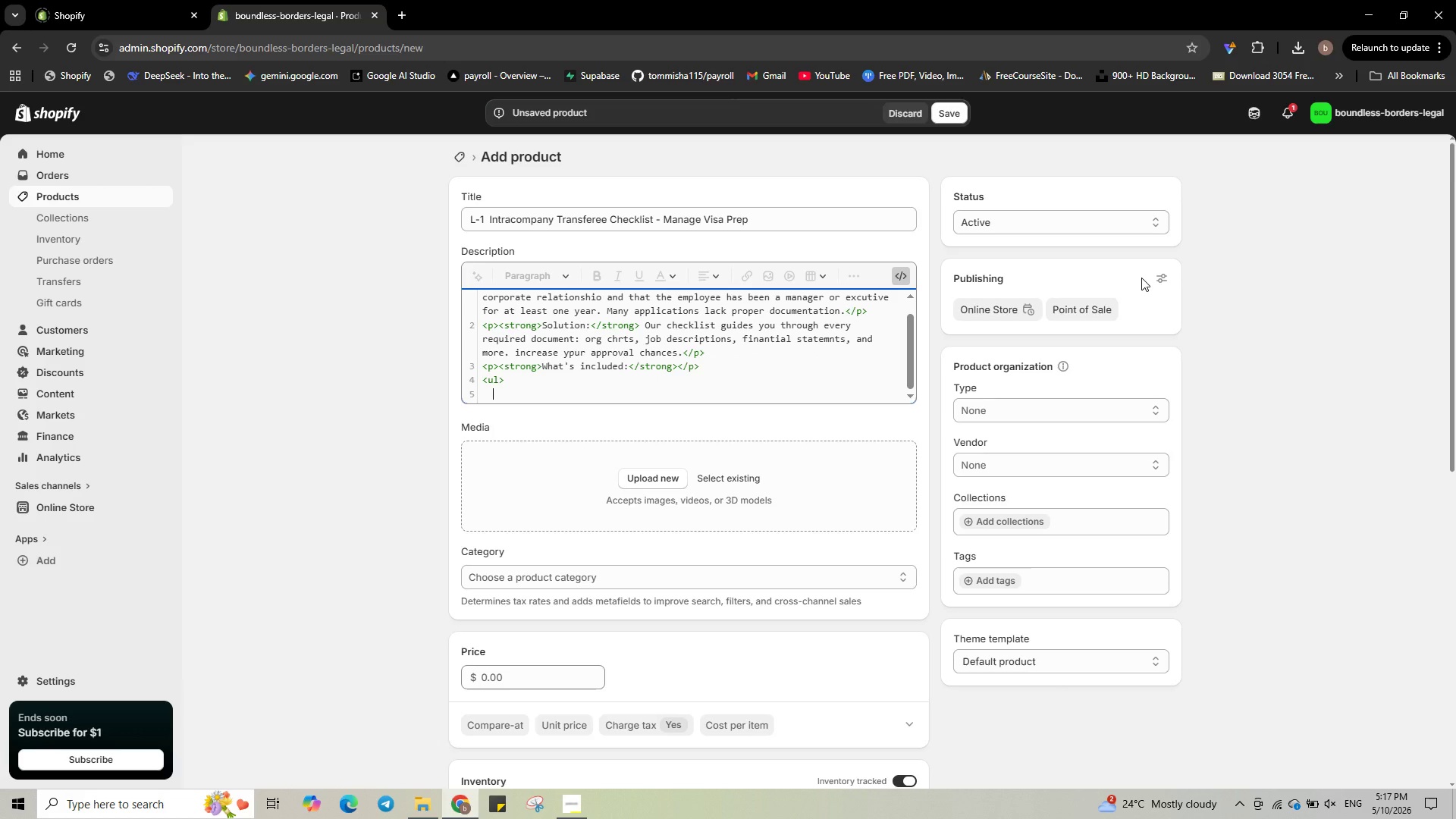 
type(<li>D)
 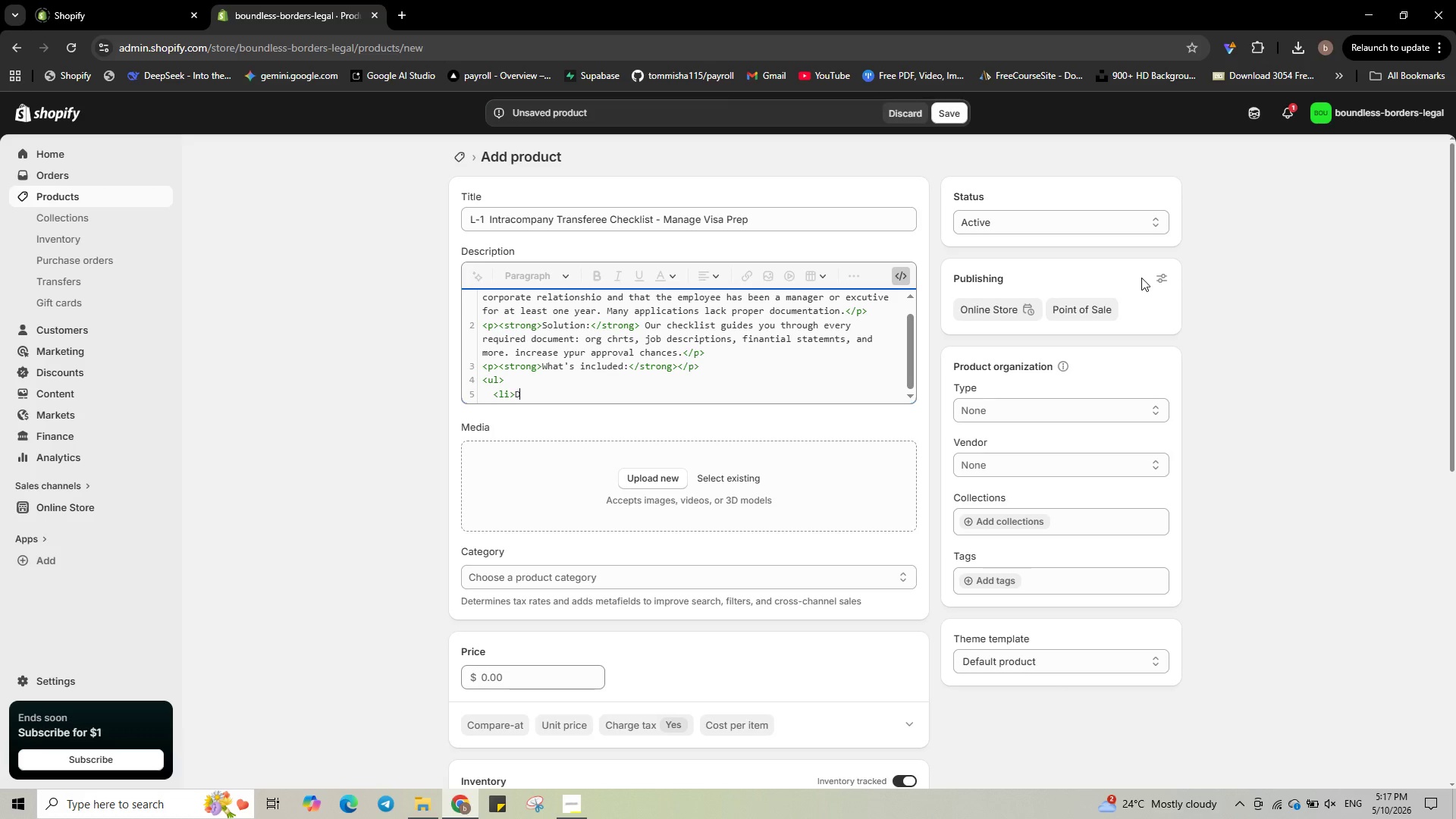 
type(ocument evidence list for L-1A/B</li>)
 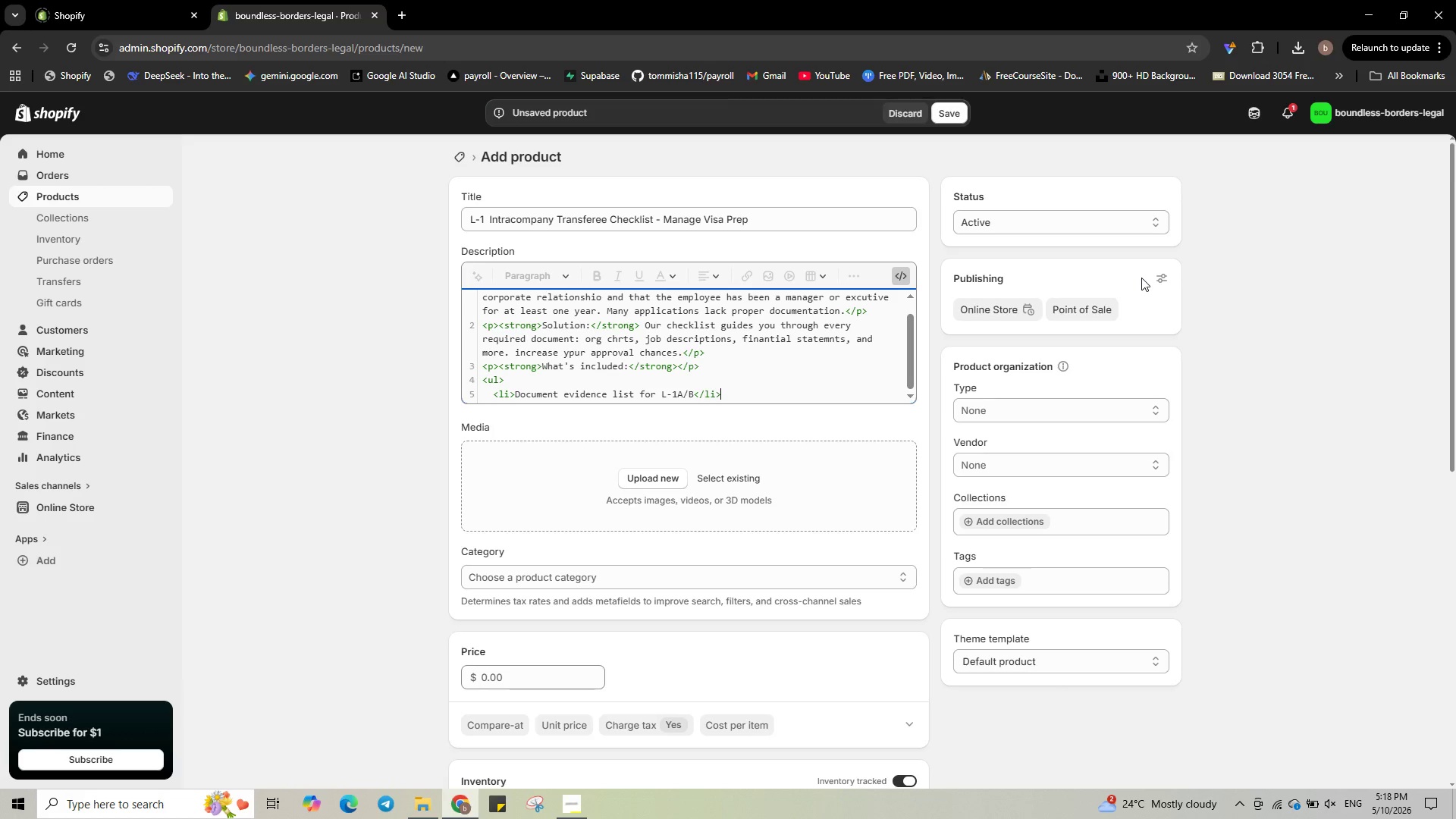 
key(Enter)
 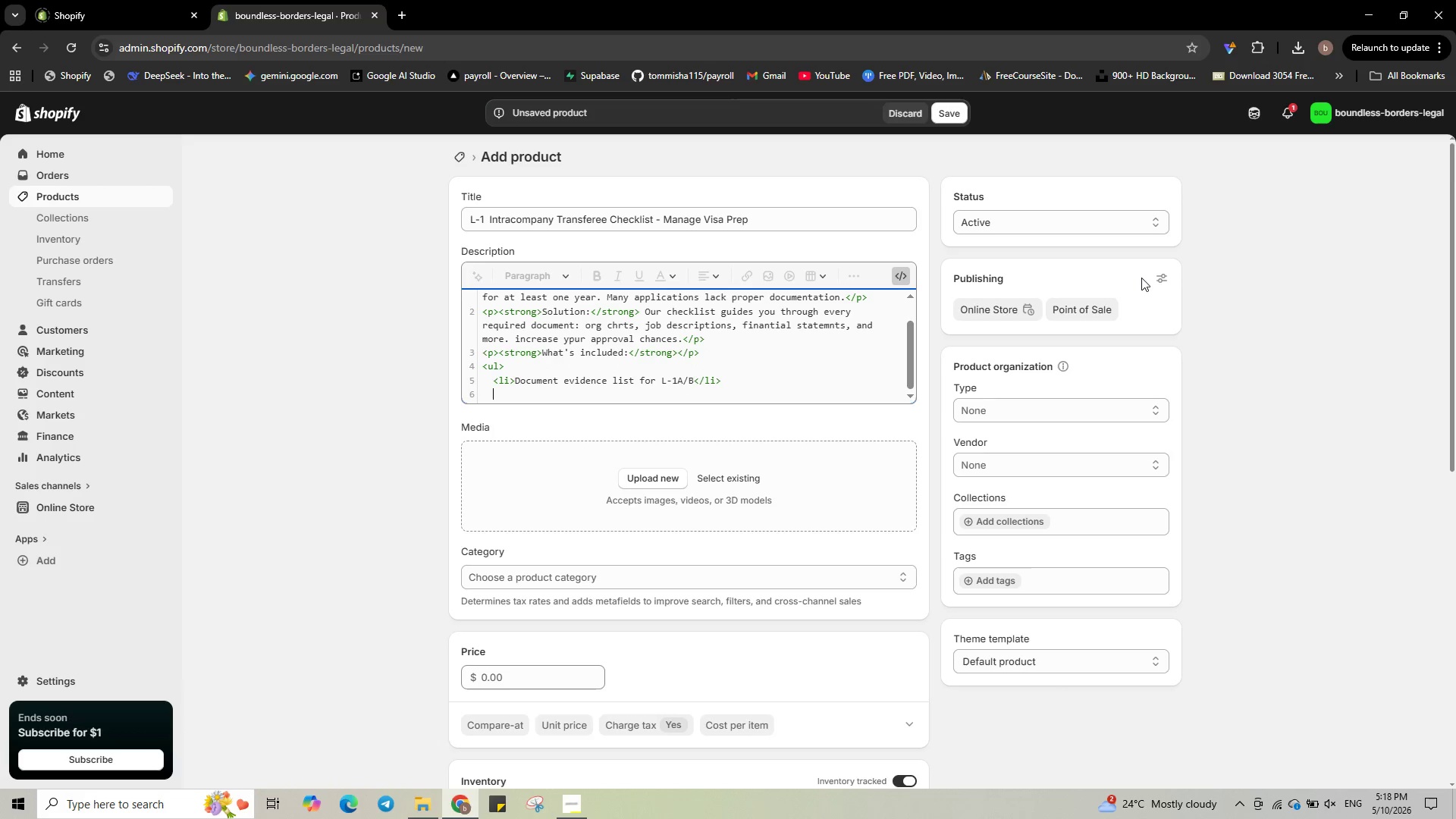 
type(<li>)
 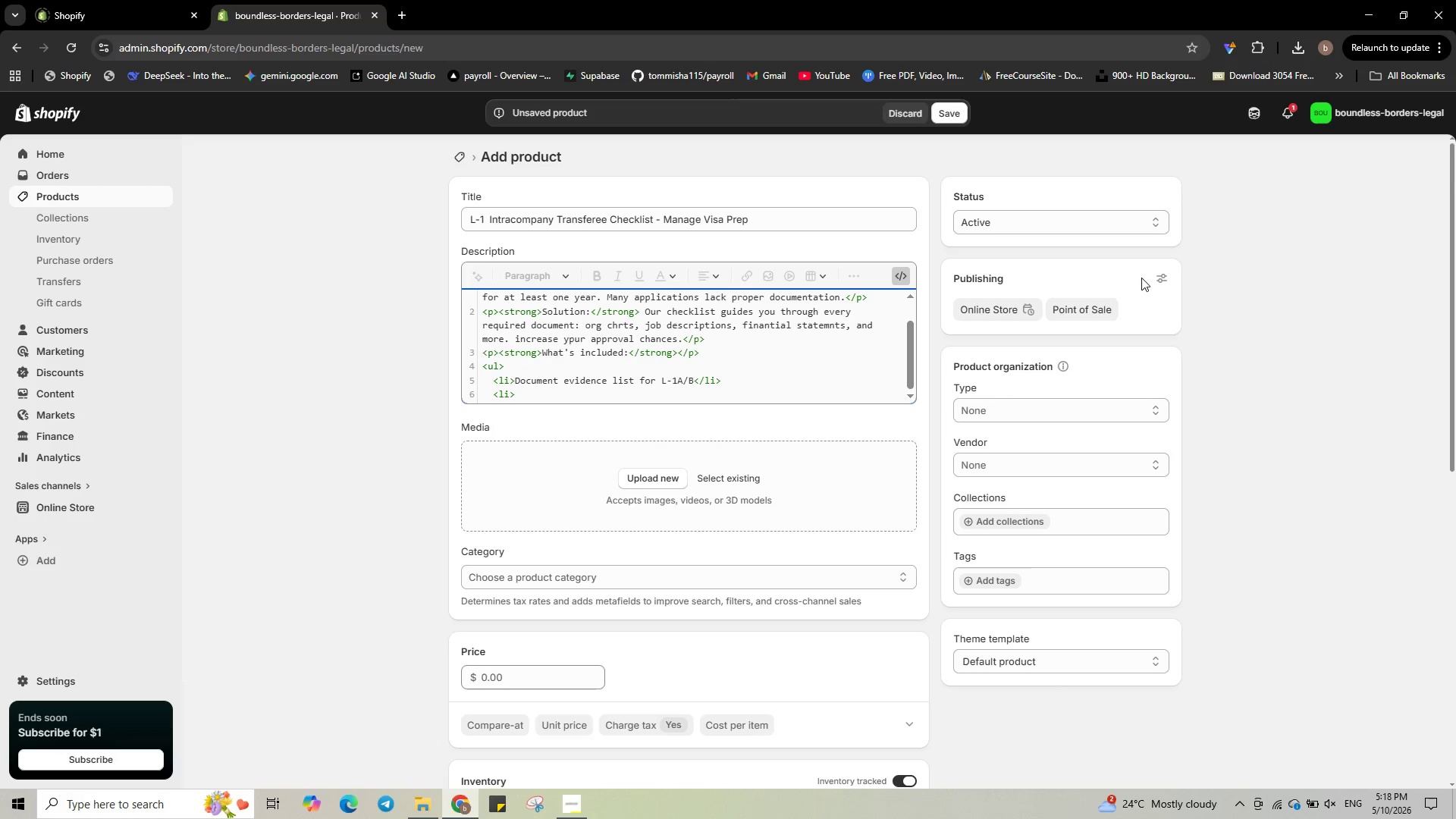 
type(Sample employement letters</li>)
 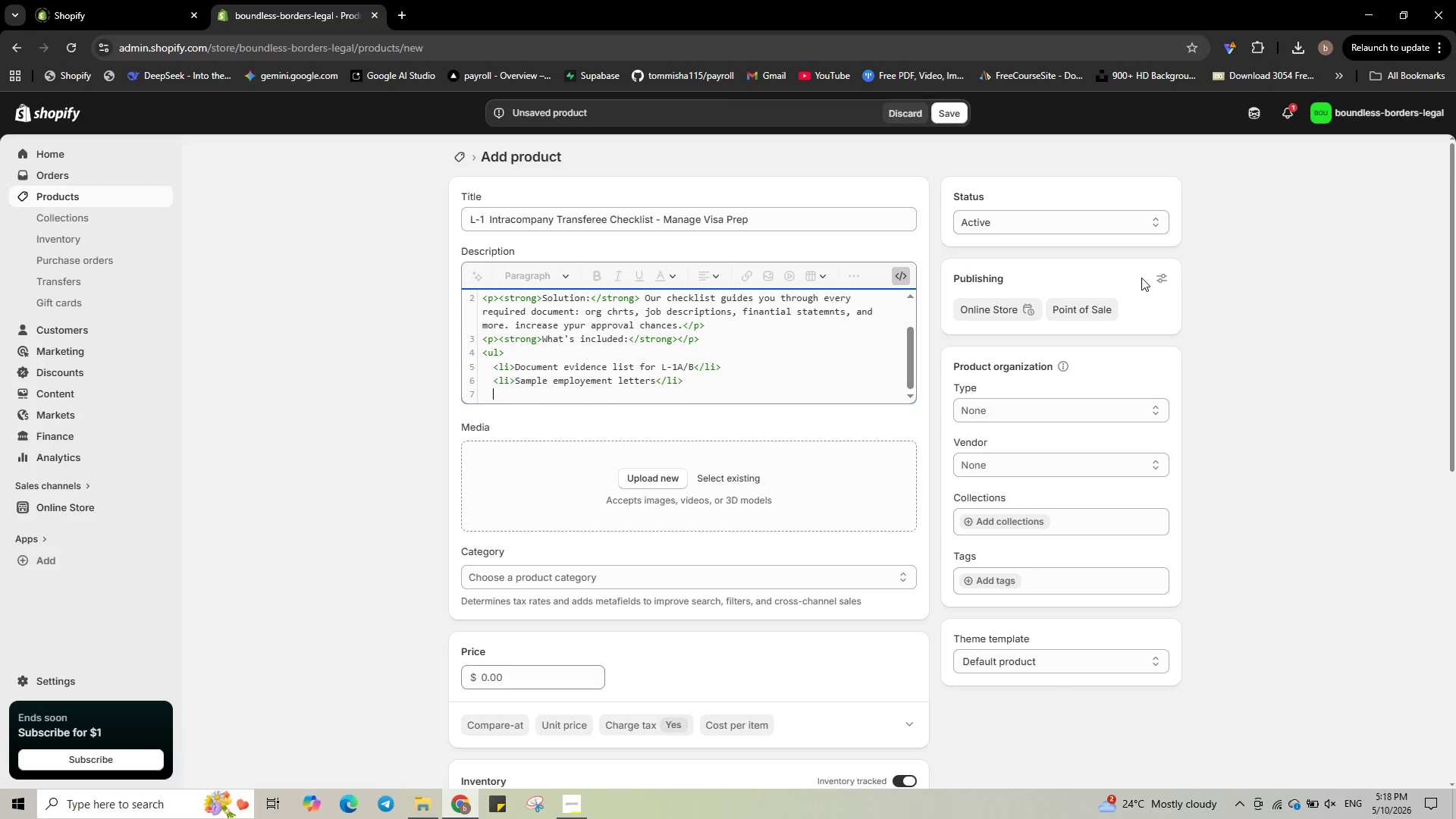 
key(Enter)
 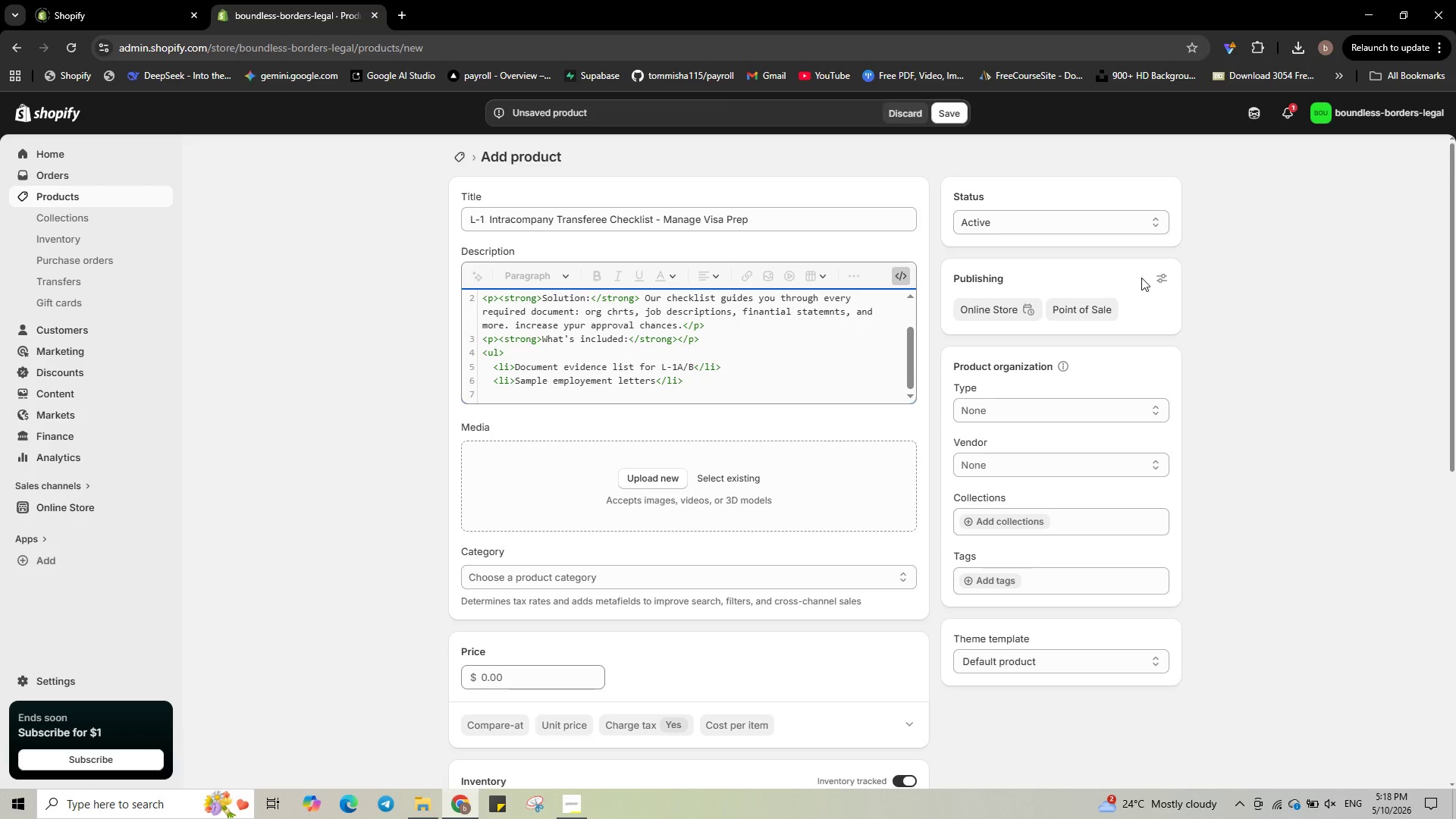 
type(<li>)
 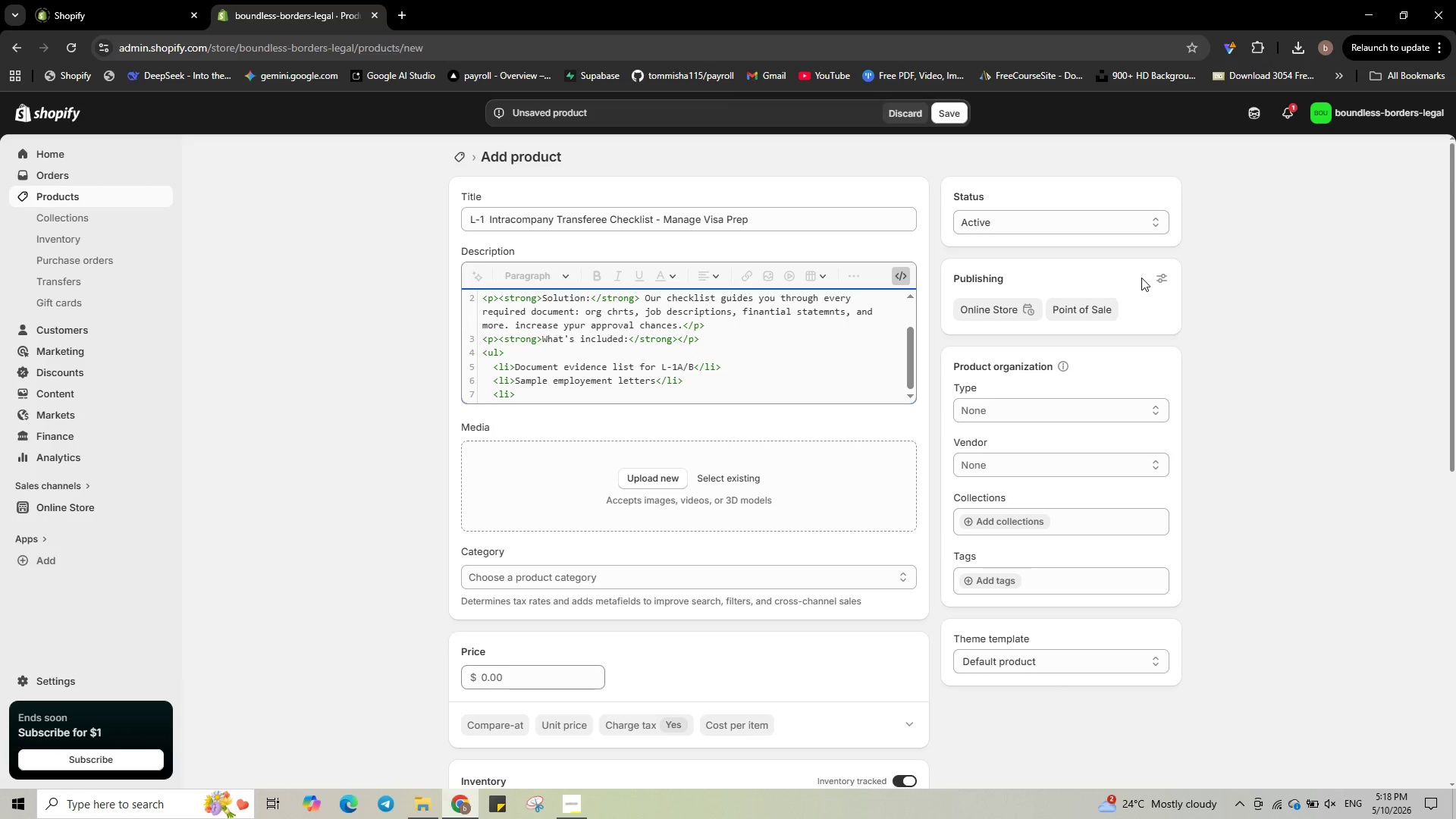 
type(organizational chart template</li>)
 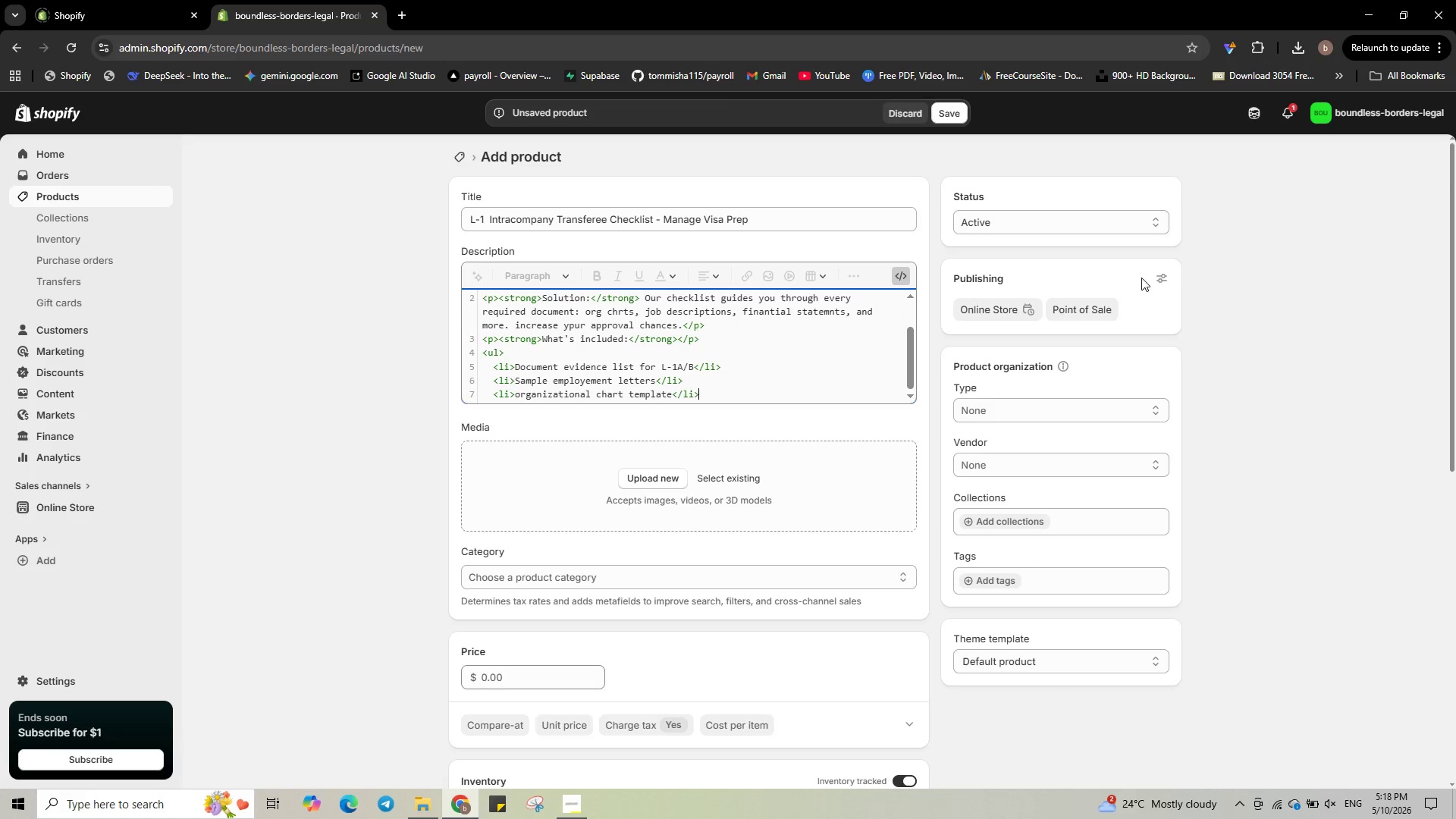 
key(Enter)
 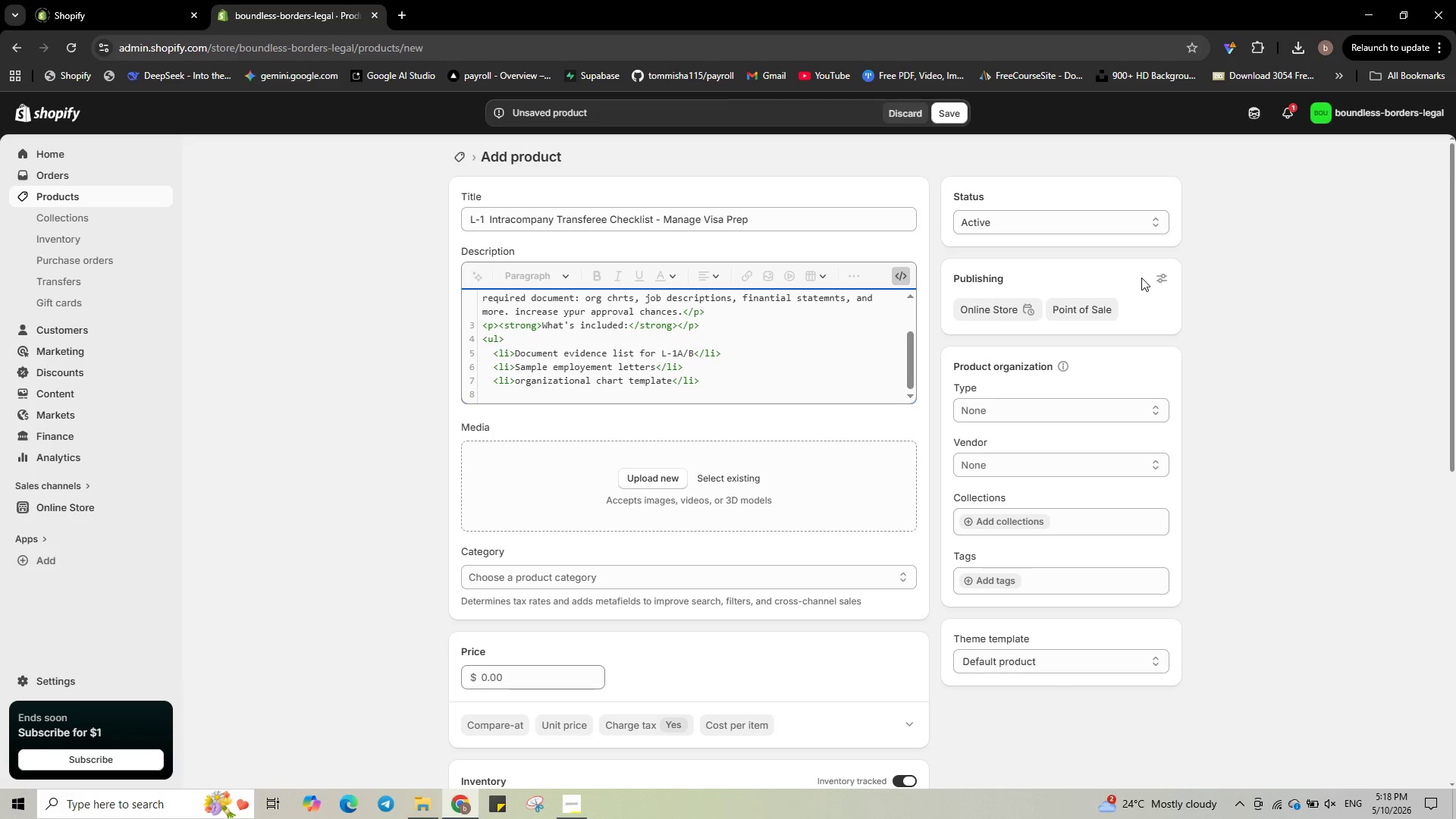 
type(<li>Filing roadmap for USCIS</li>)
 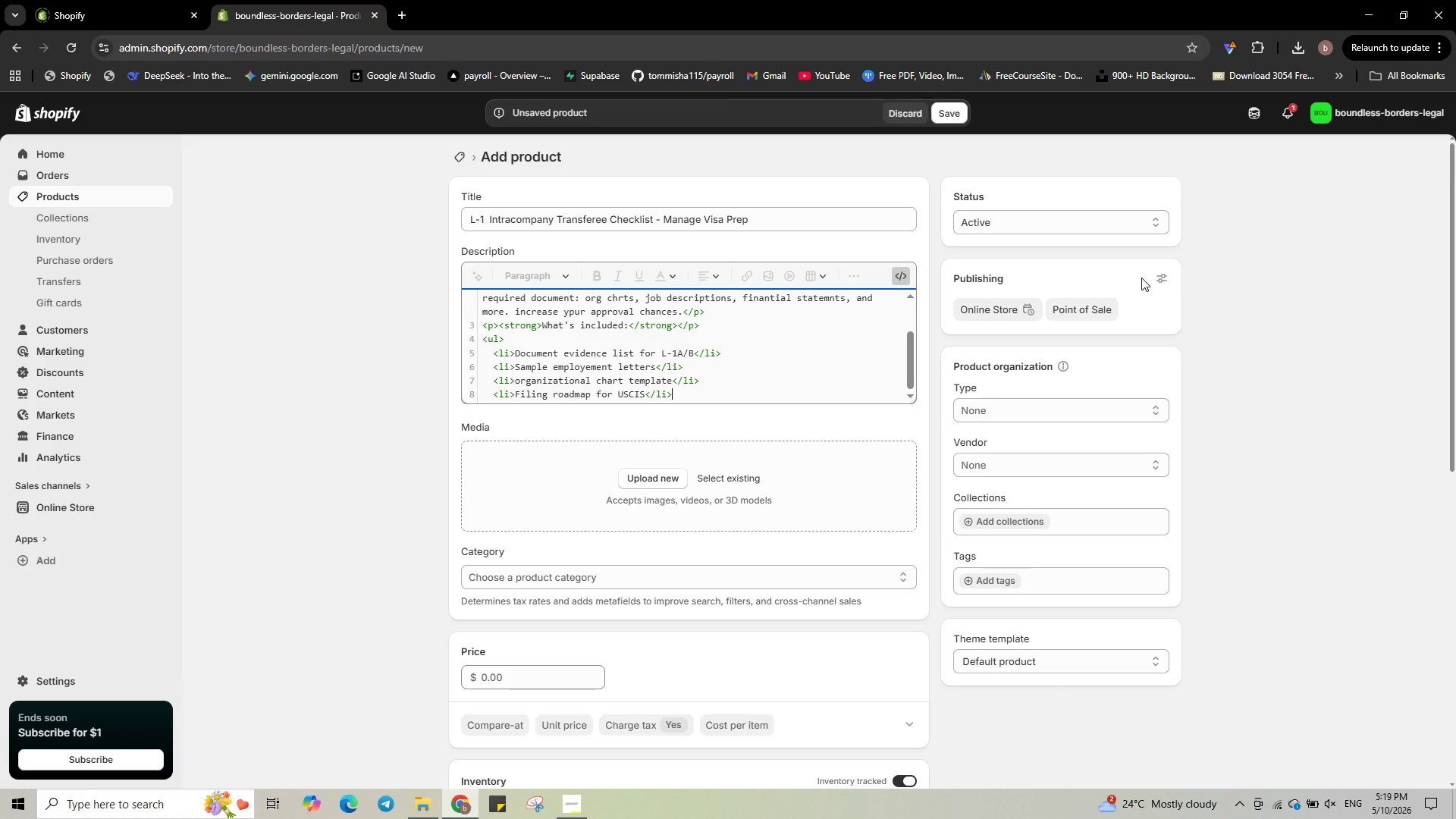 
key(Enter)
 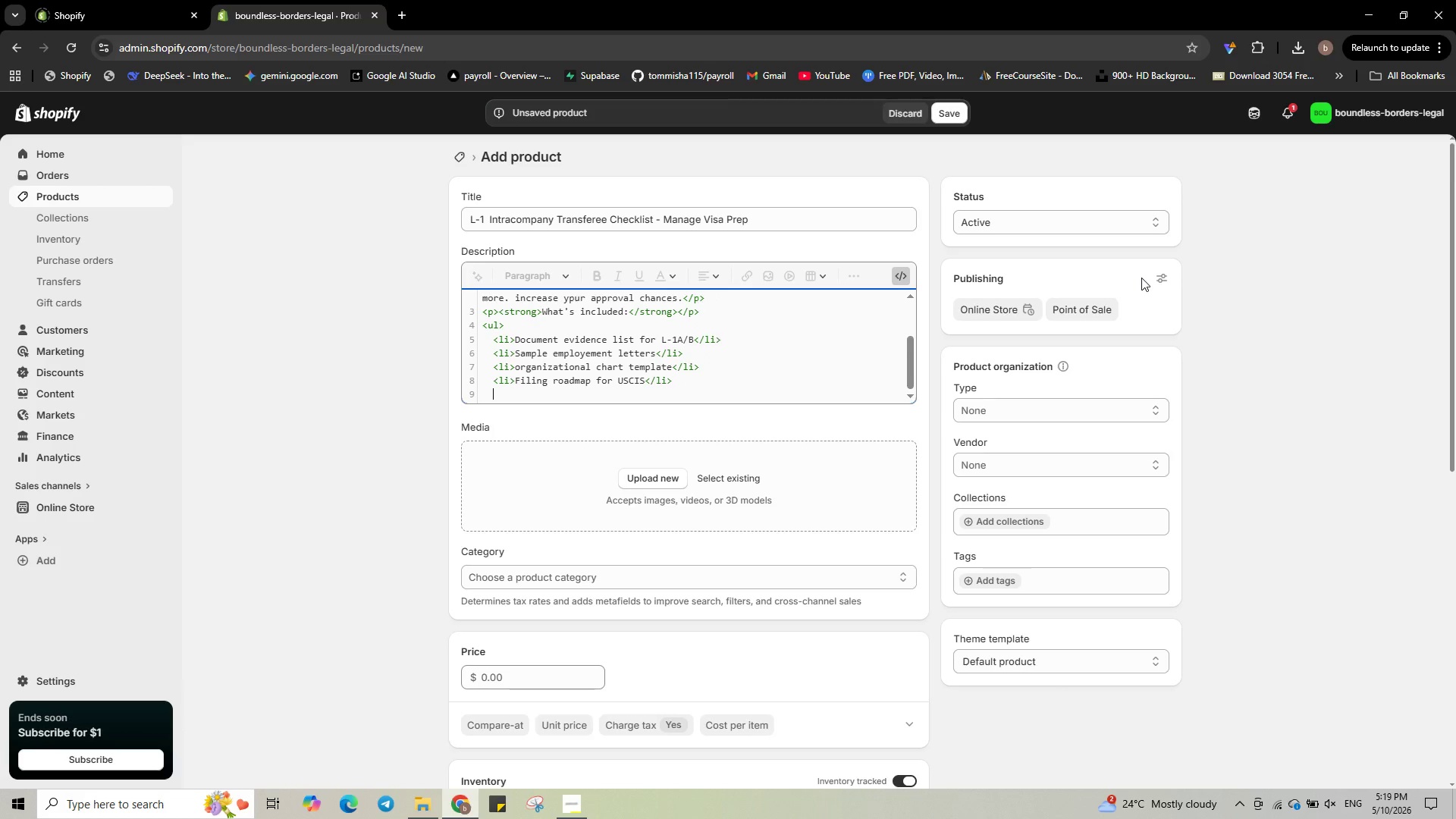 
type(</ul>)
 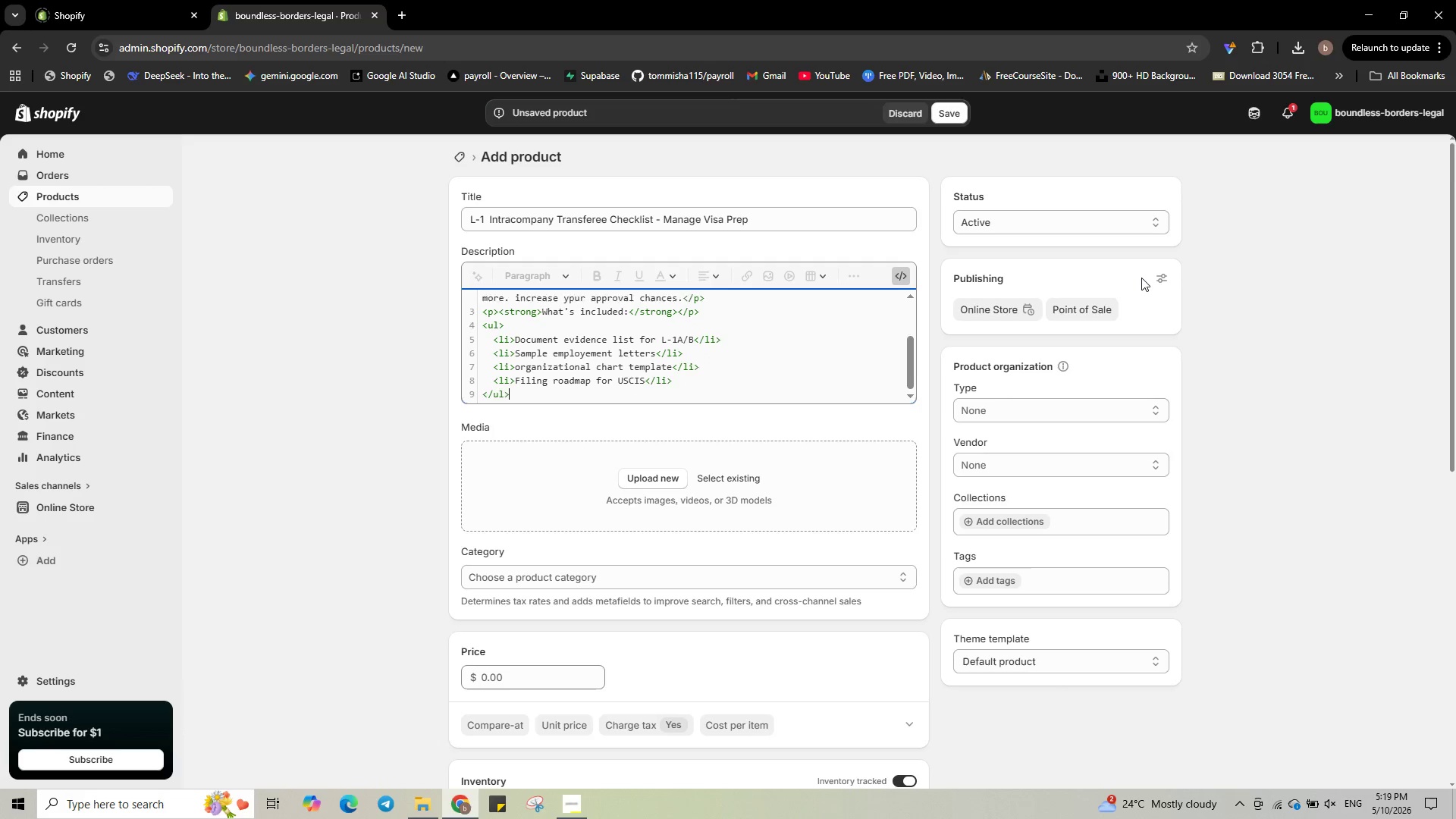 
key(Enter)
 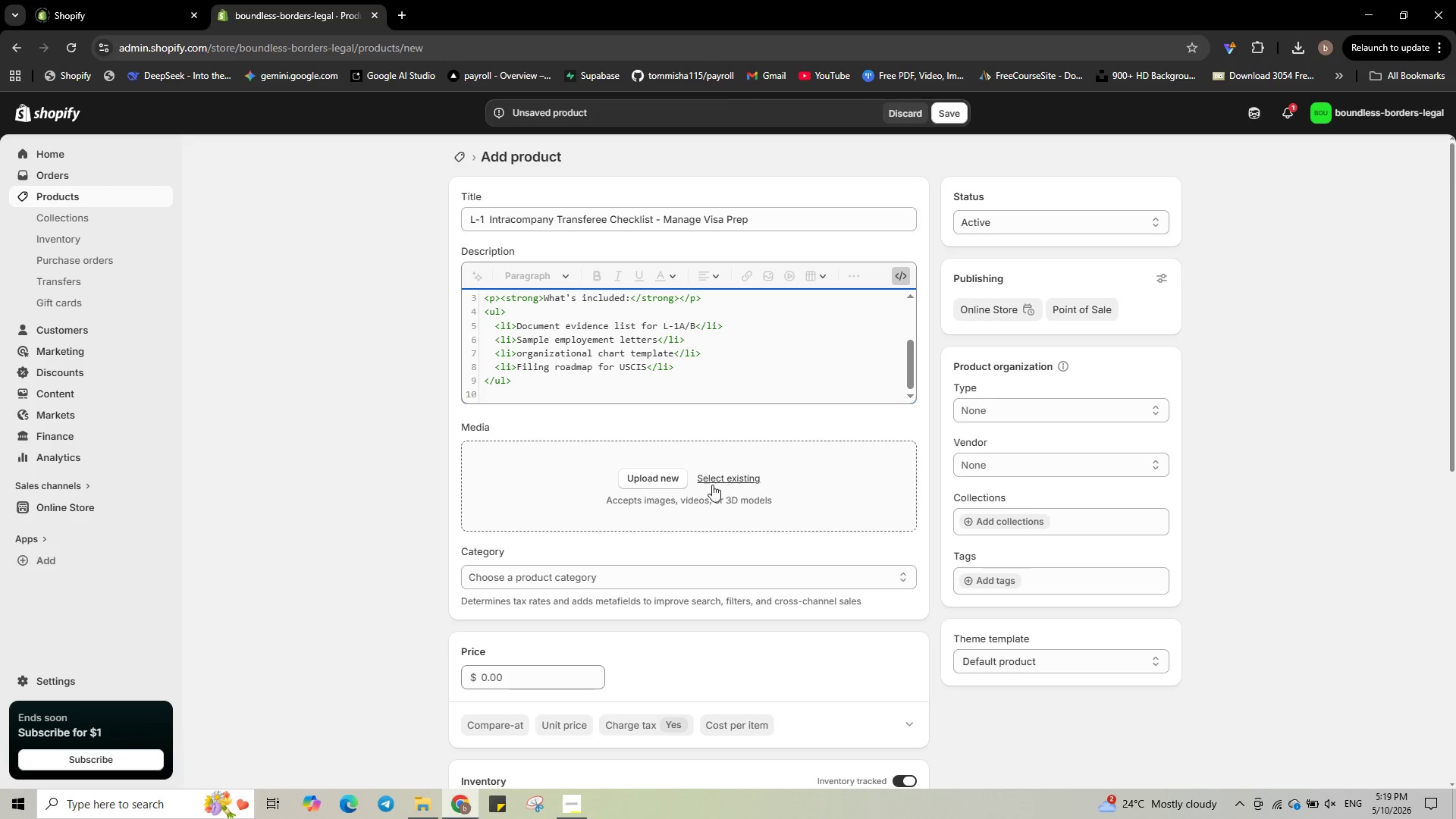 
left_click([673, 485])
 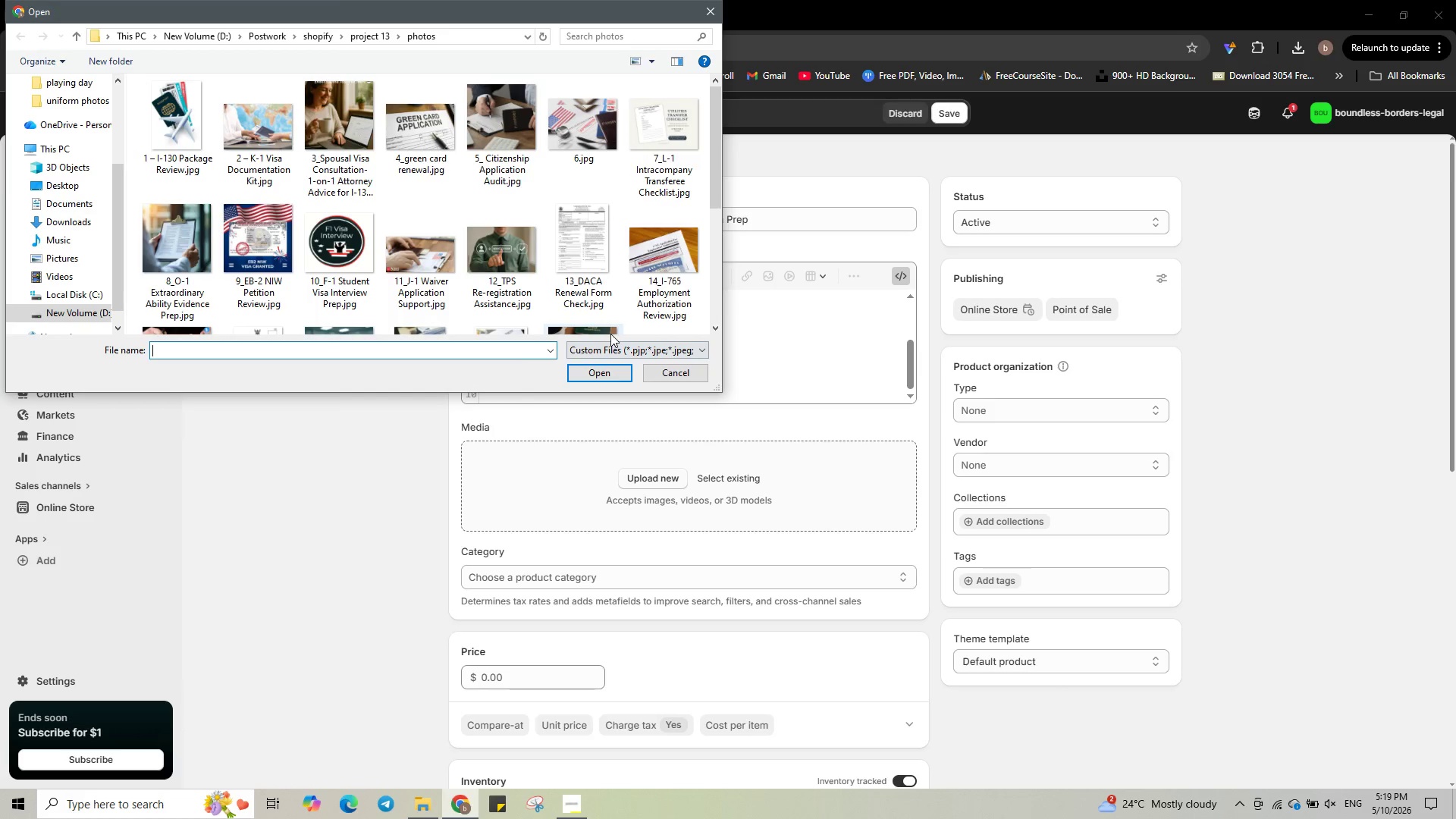 
wait(6.5)
 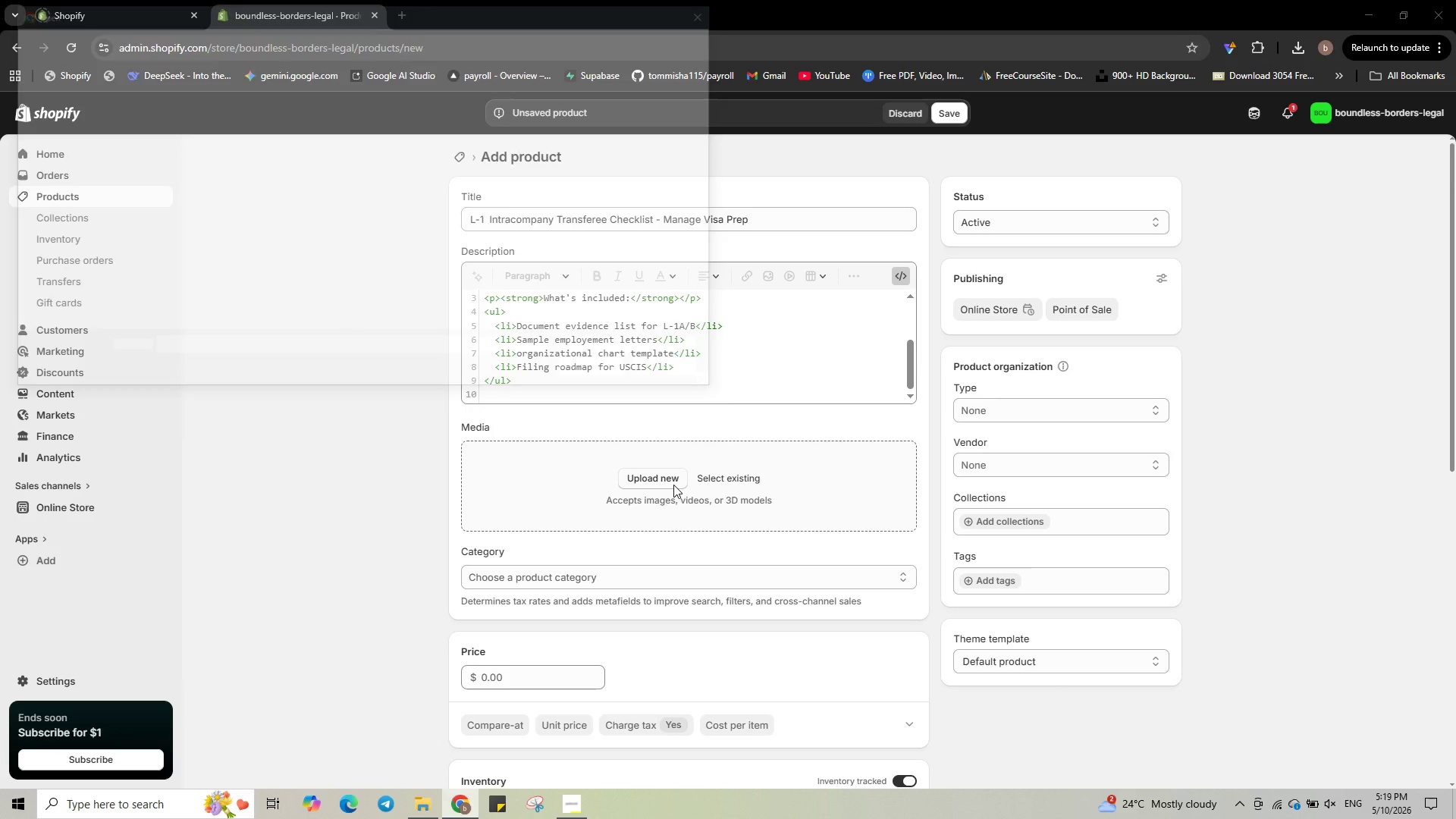 
left_click_drag(start_coordinate=[561, 7], to_coordinate=[679, 253])
 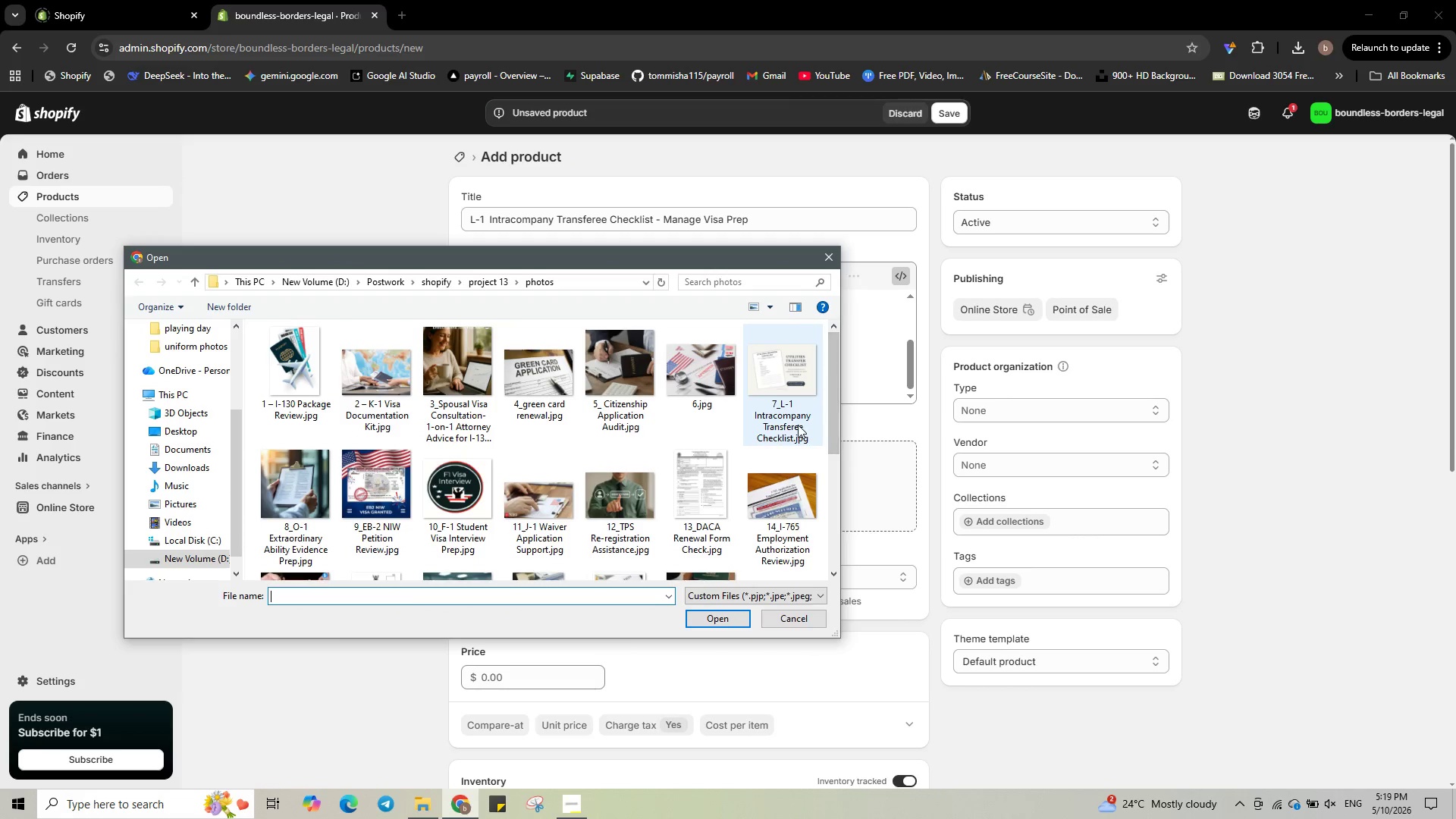 
left_click([798, 425])
 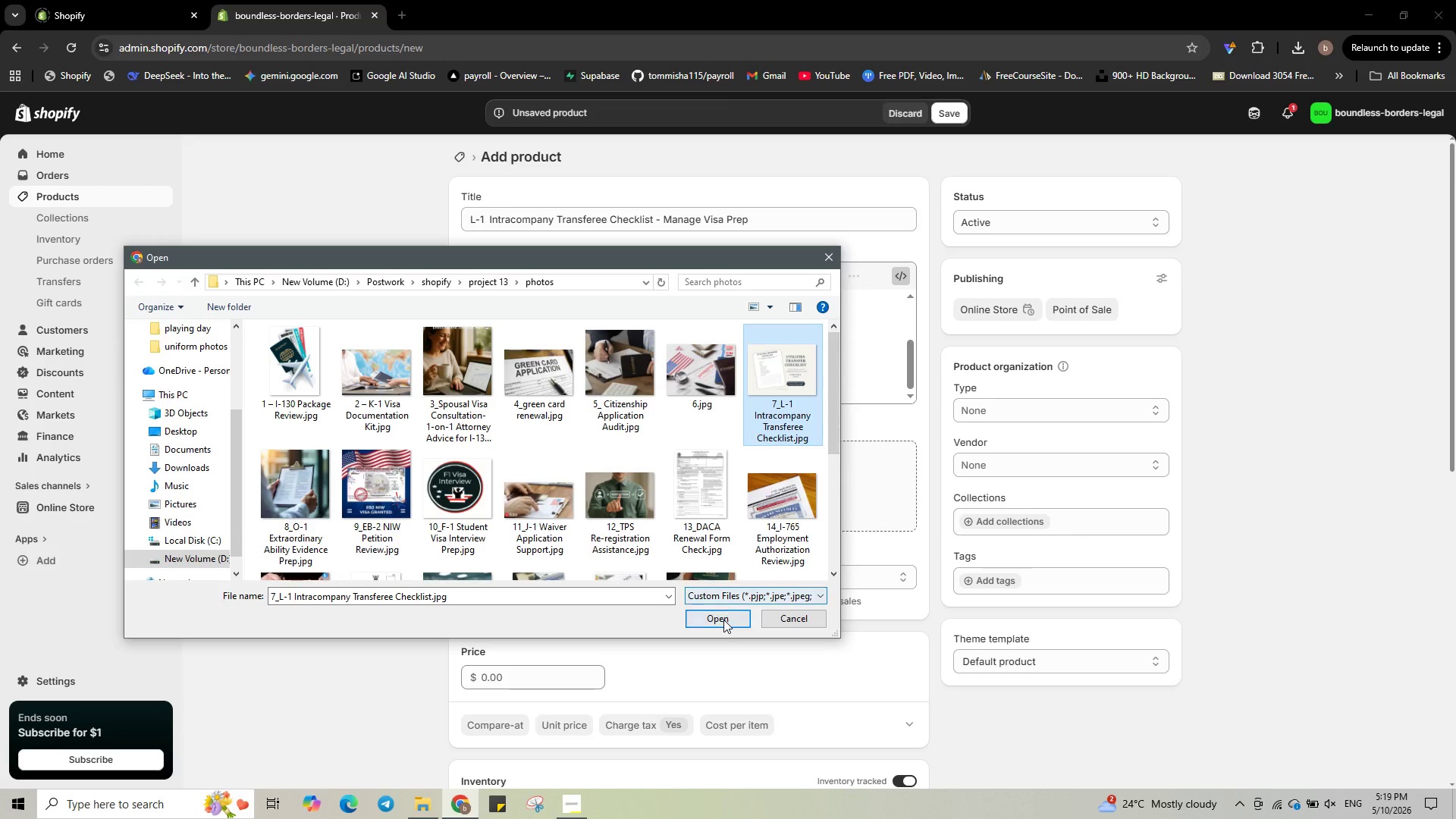 
left_click([723, 620])
 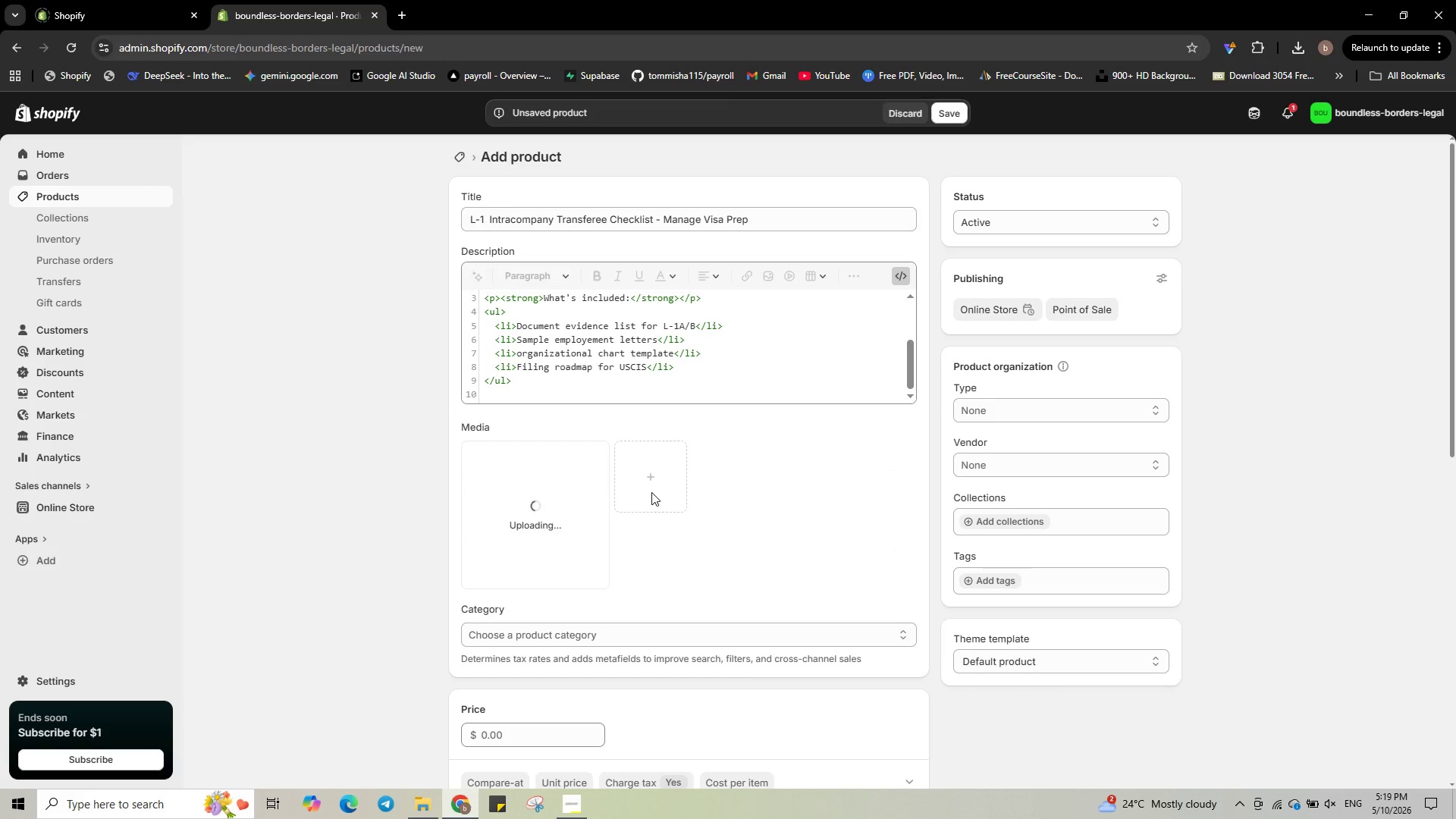 
wait(8.83)
 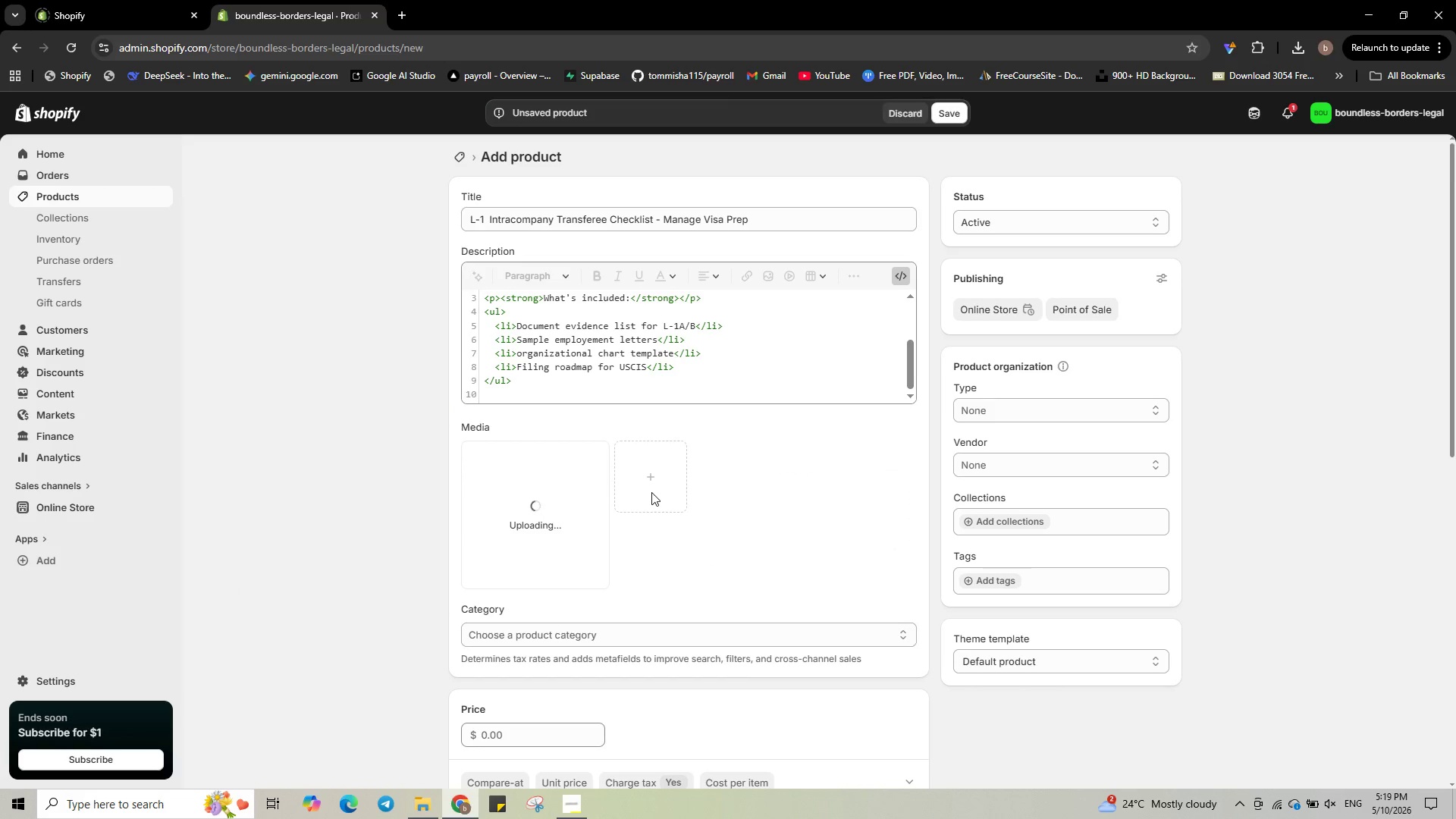 
left_click([991, 579])
 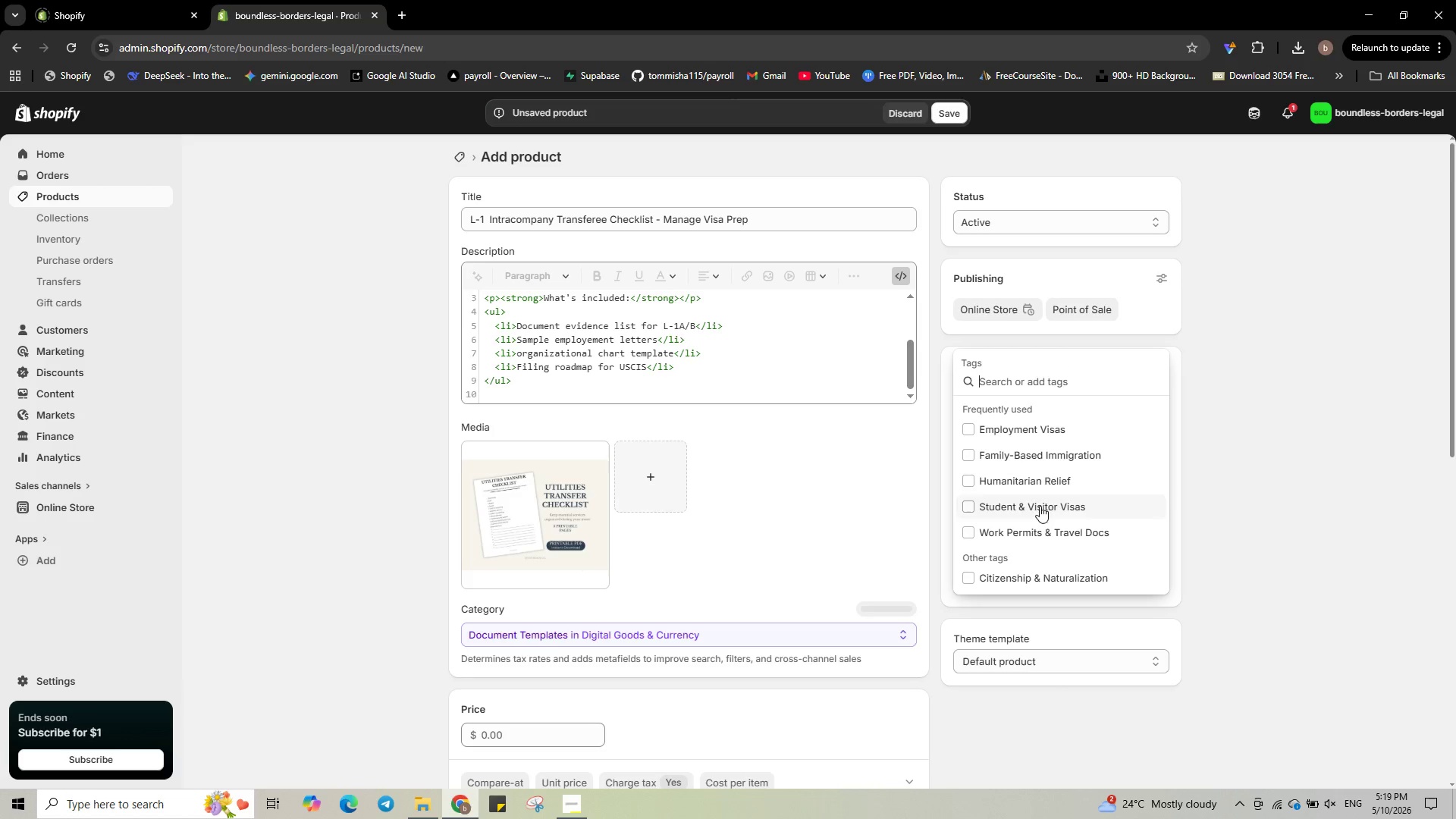 
left_click([1041, 513])
 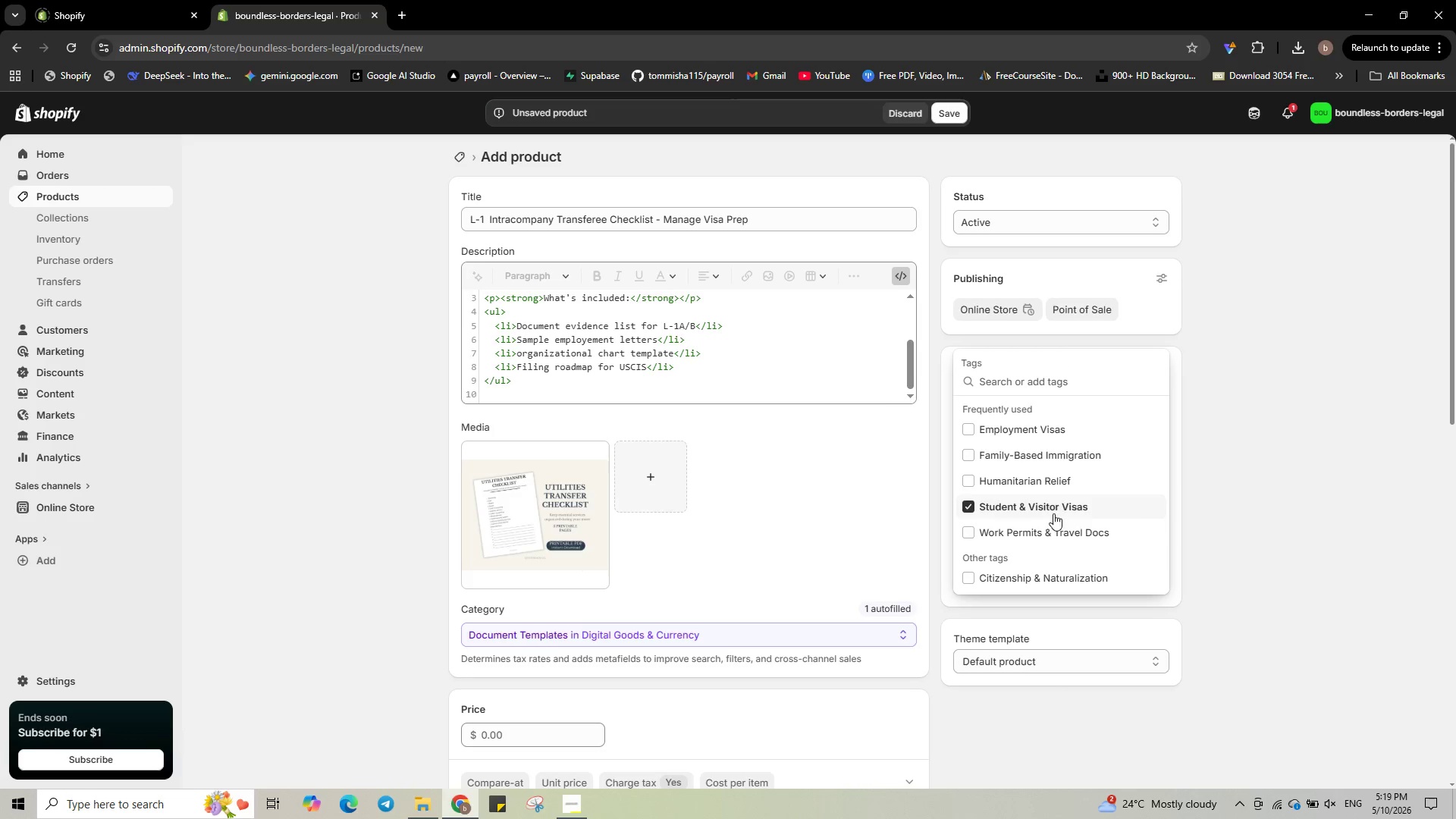 
left_click([1259, 509])
 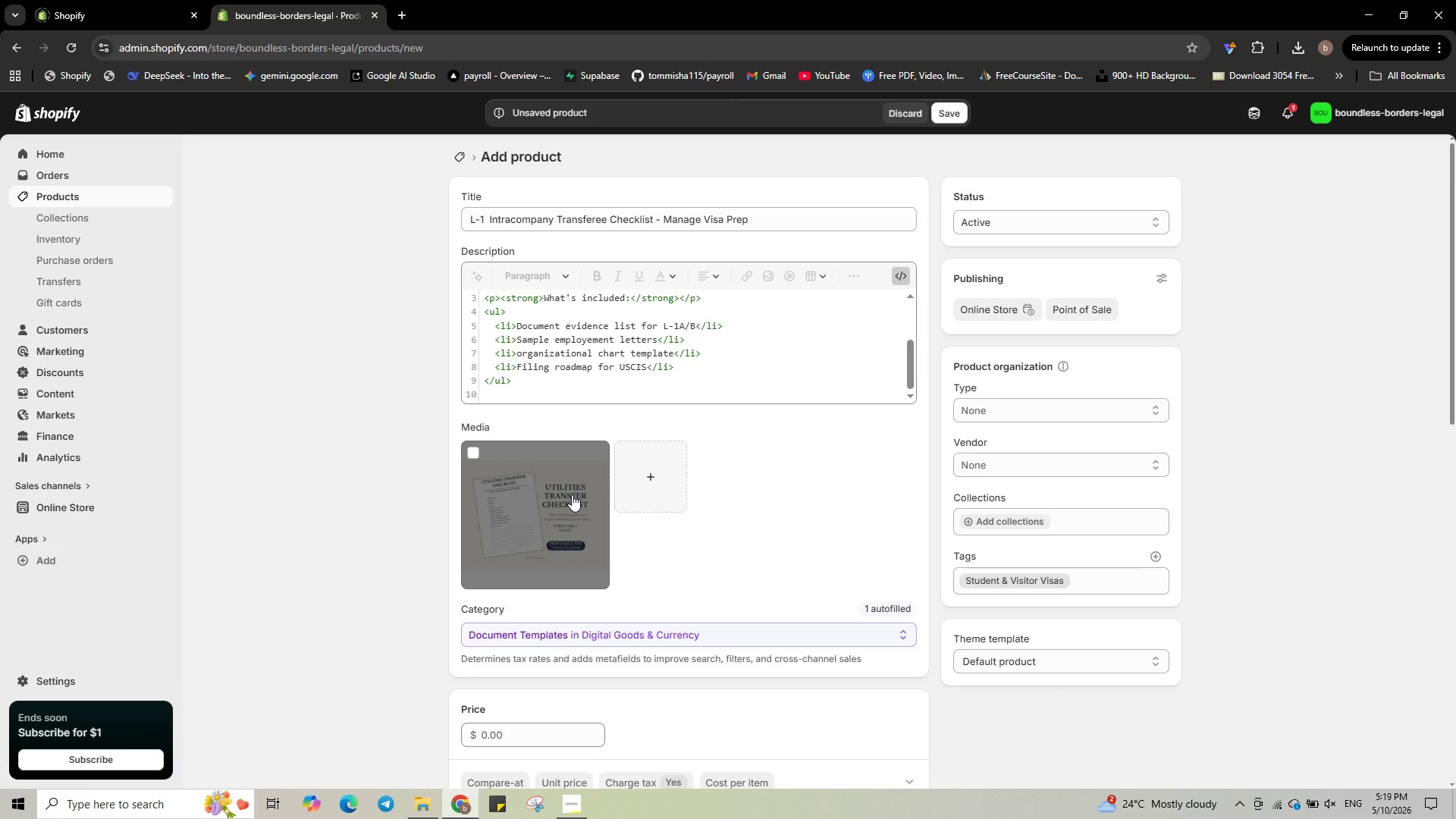 
left_click([572, 494])
 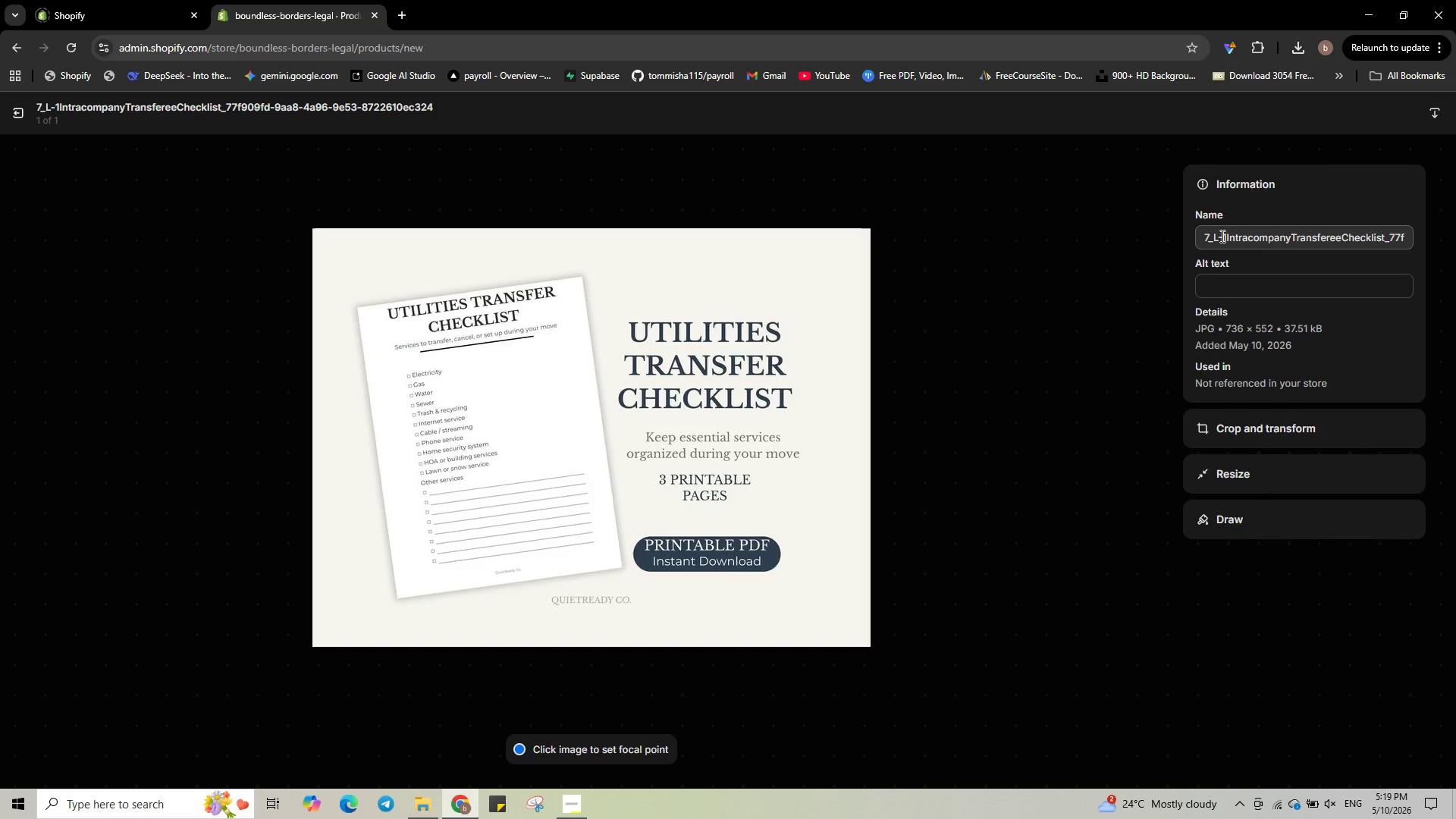 
left_click([1210, 239])
 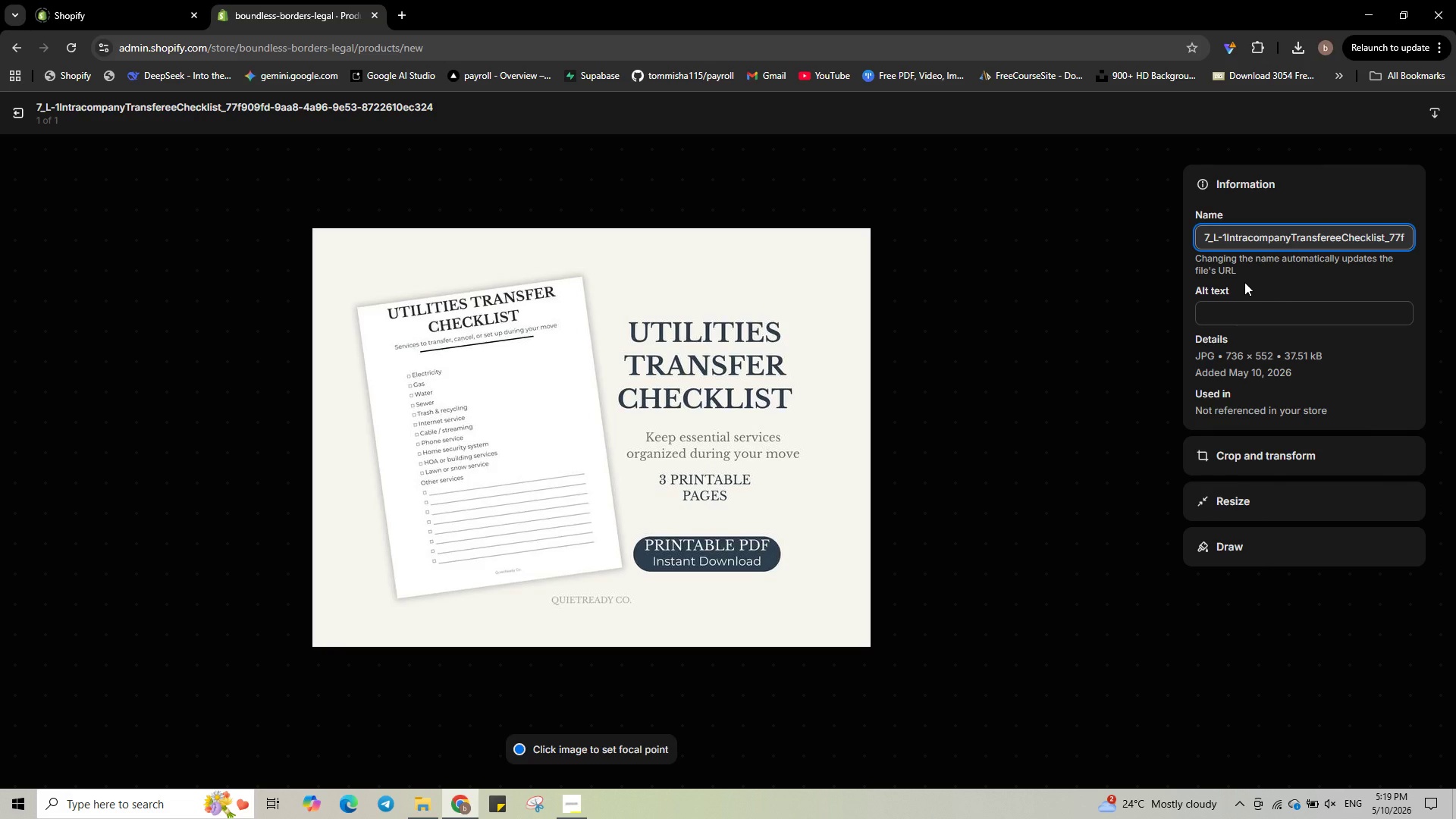 
key(Backspace)
 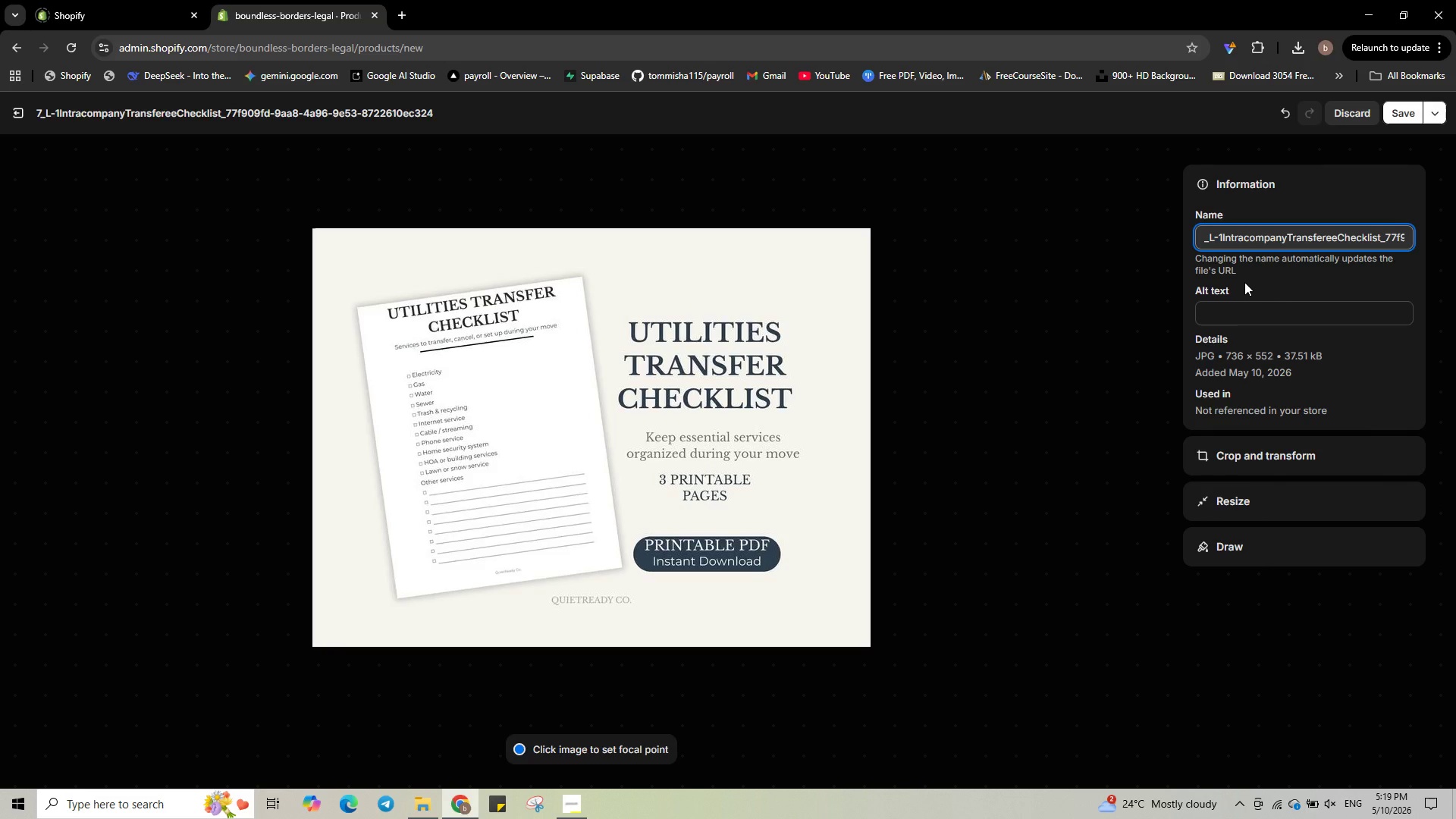 
wait(9.8)
 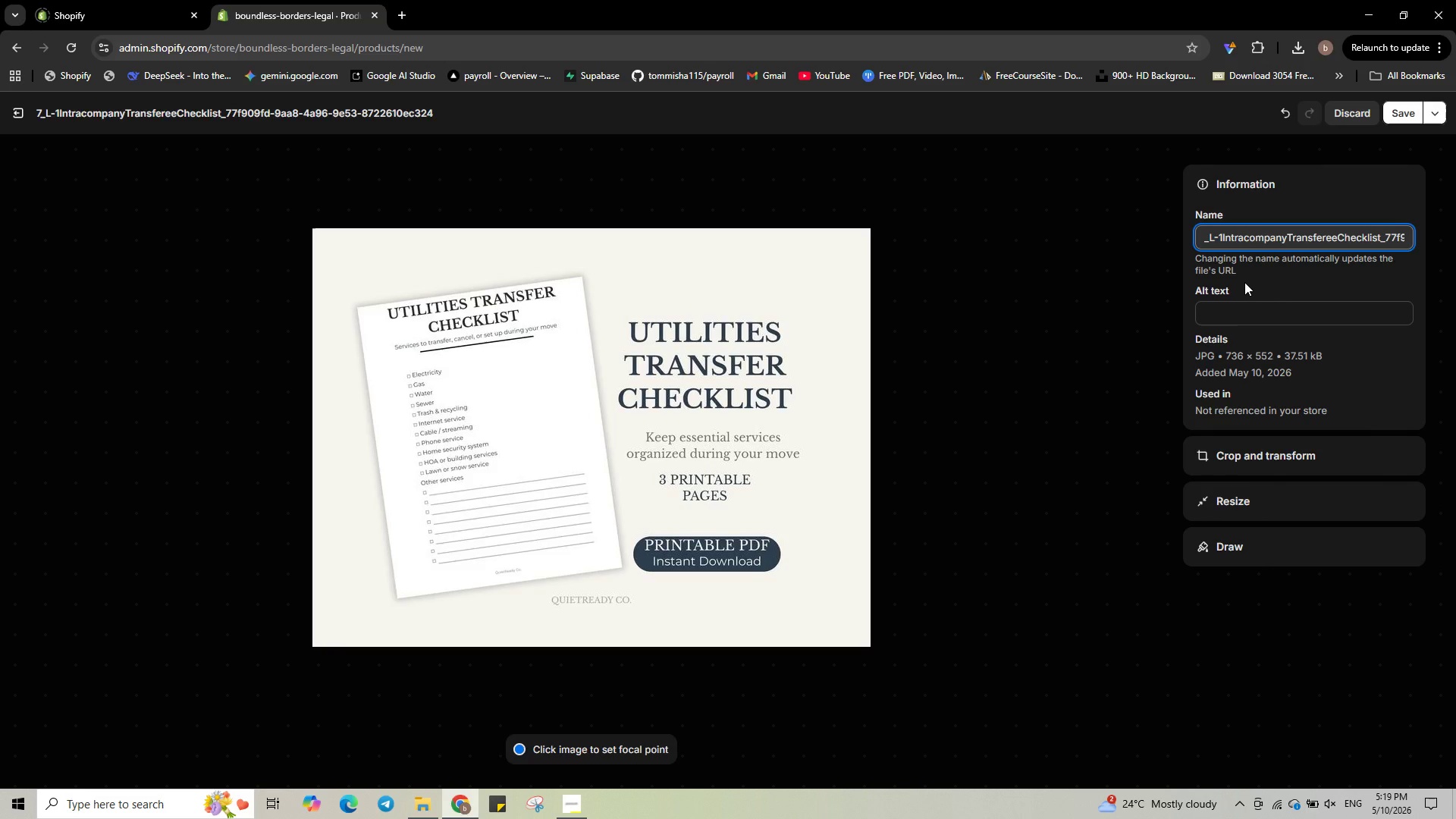 
key(Numpad2)
 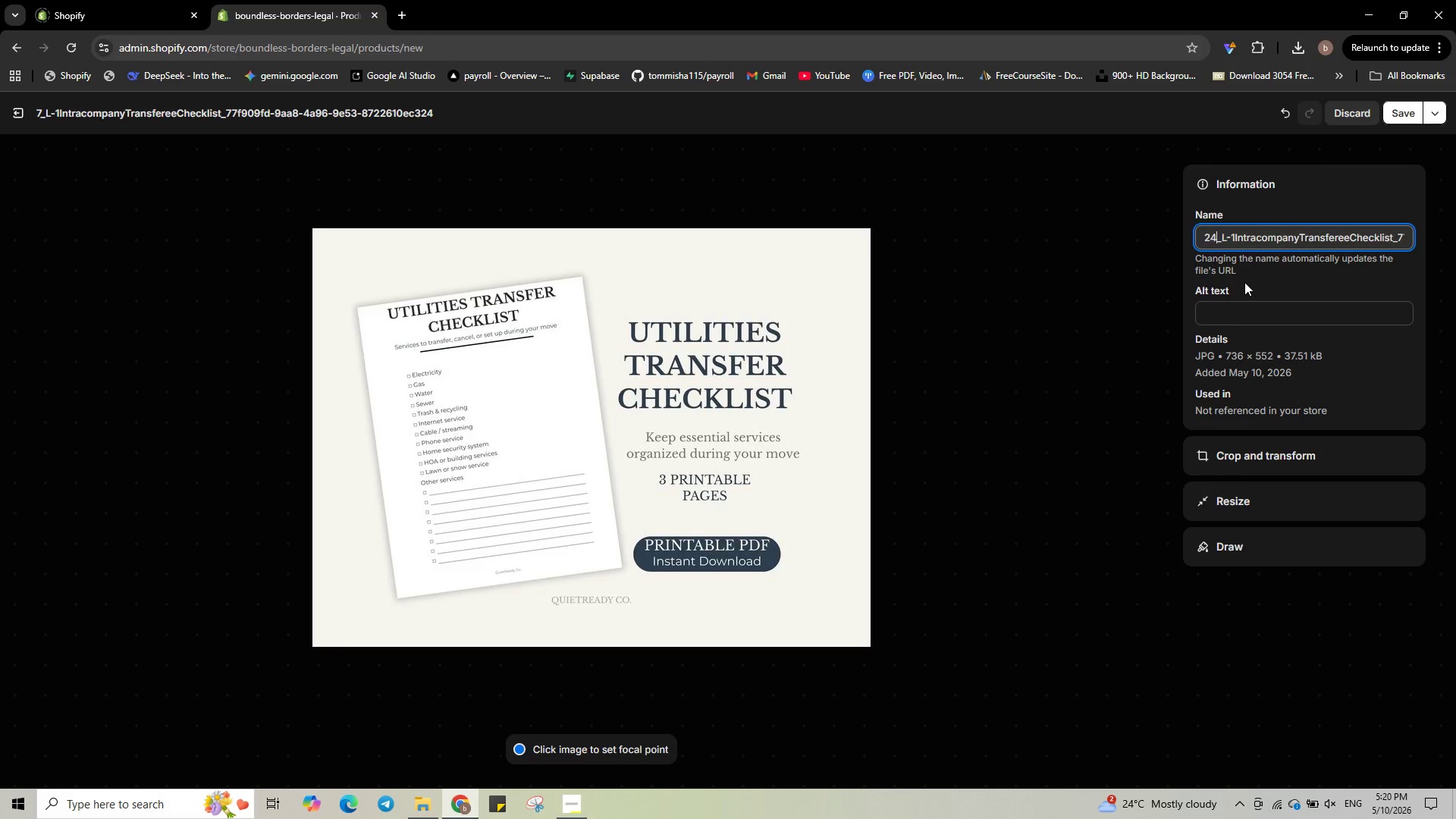 
key(Numpad4)
 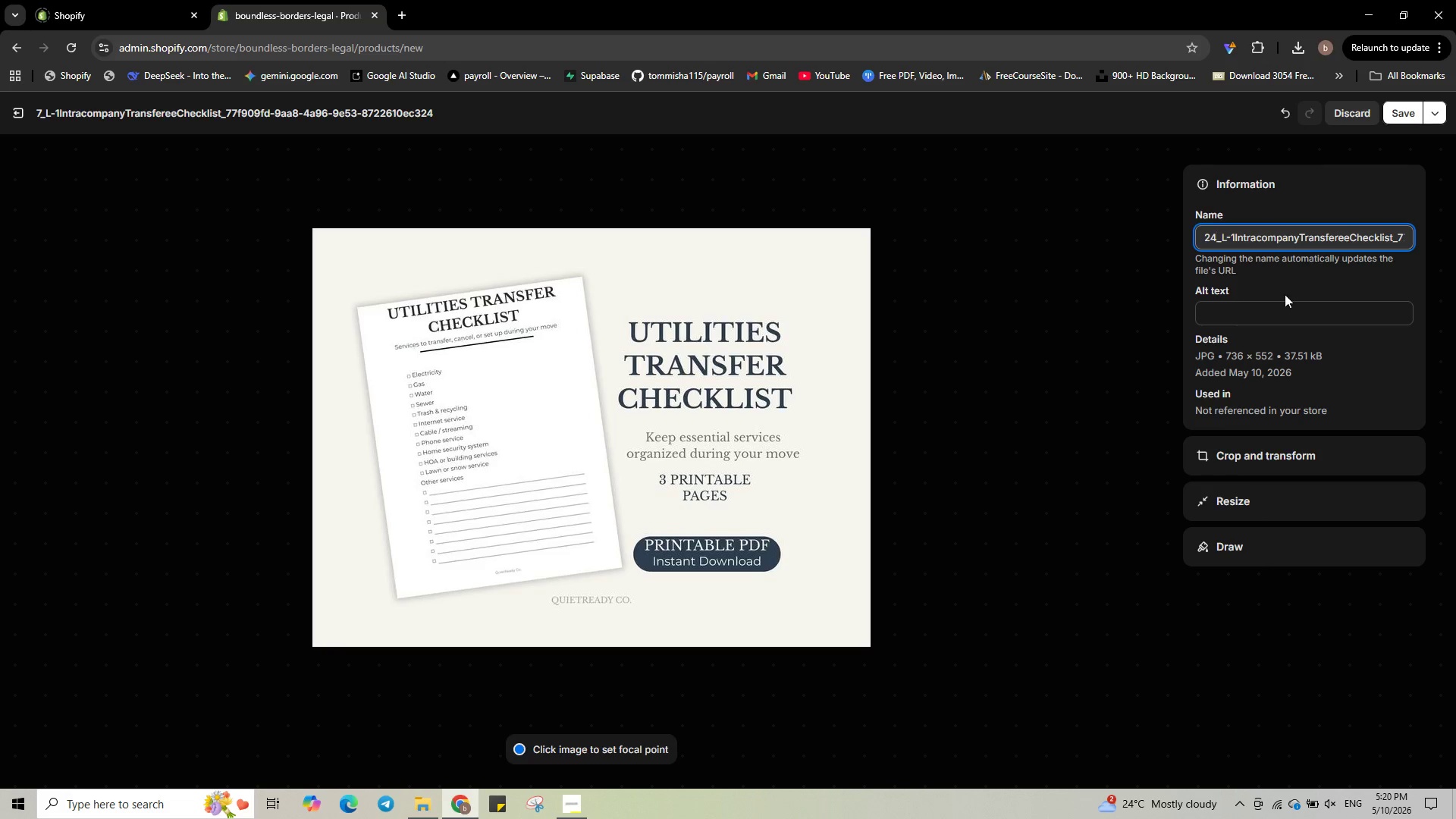 
left_click([1281, 306])
 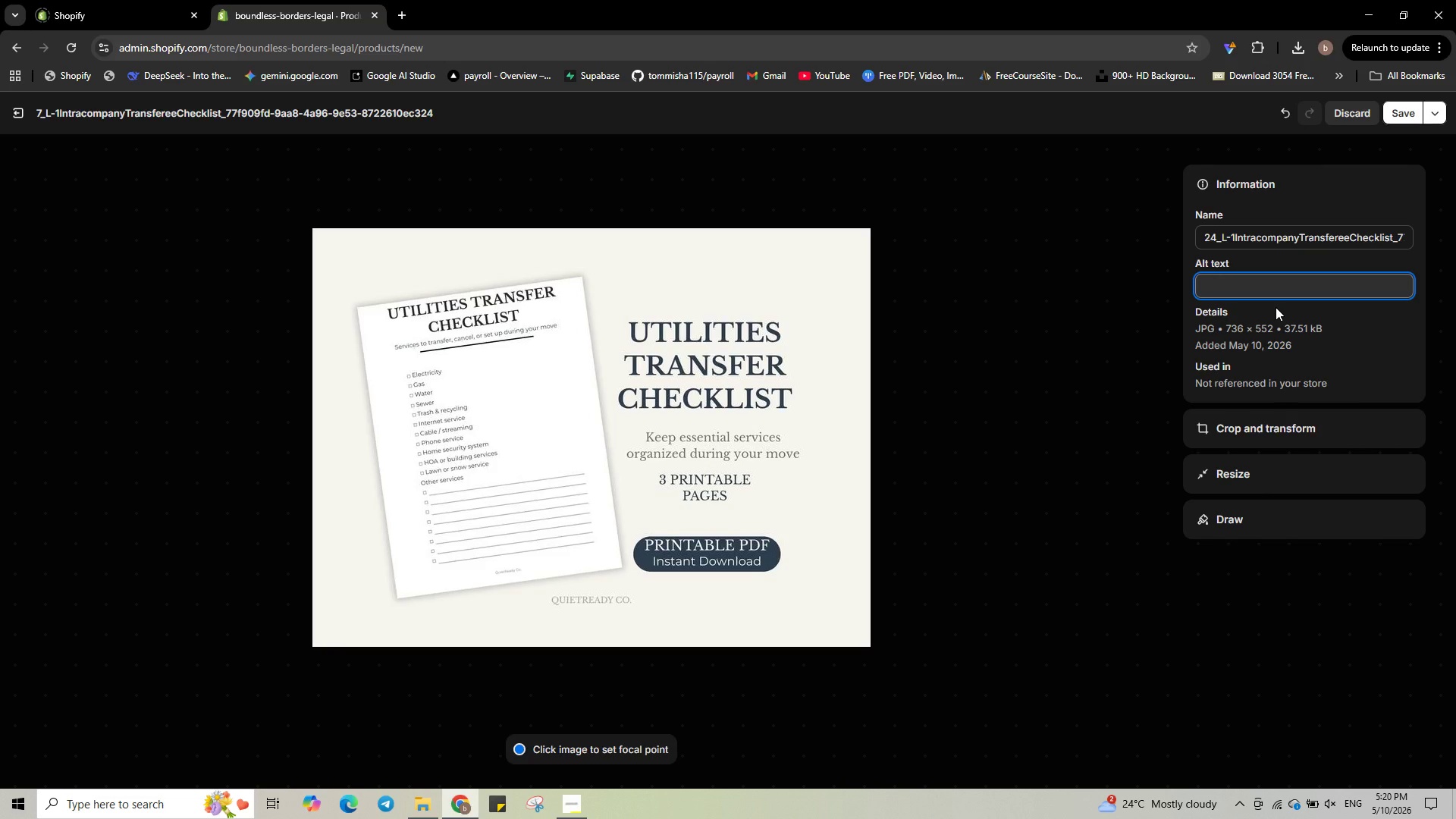 
type(L-1 intracompany trensfree check)
 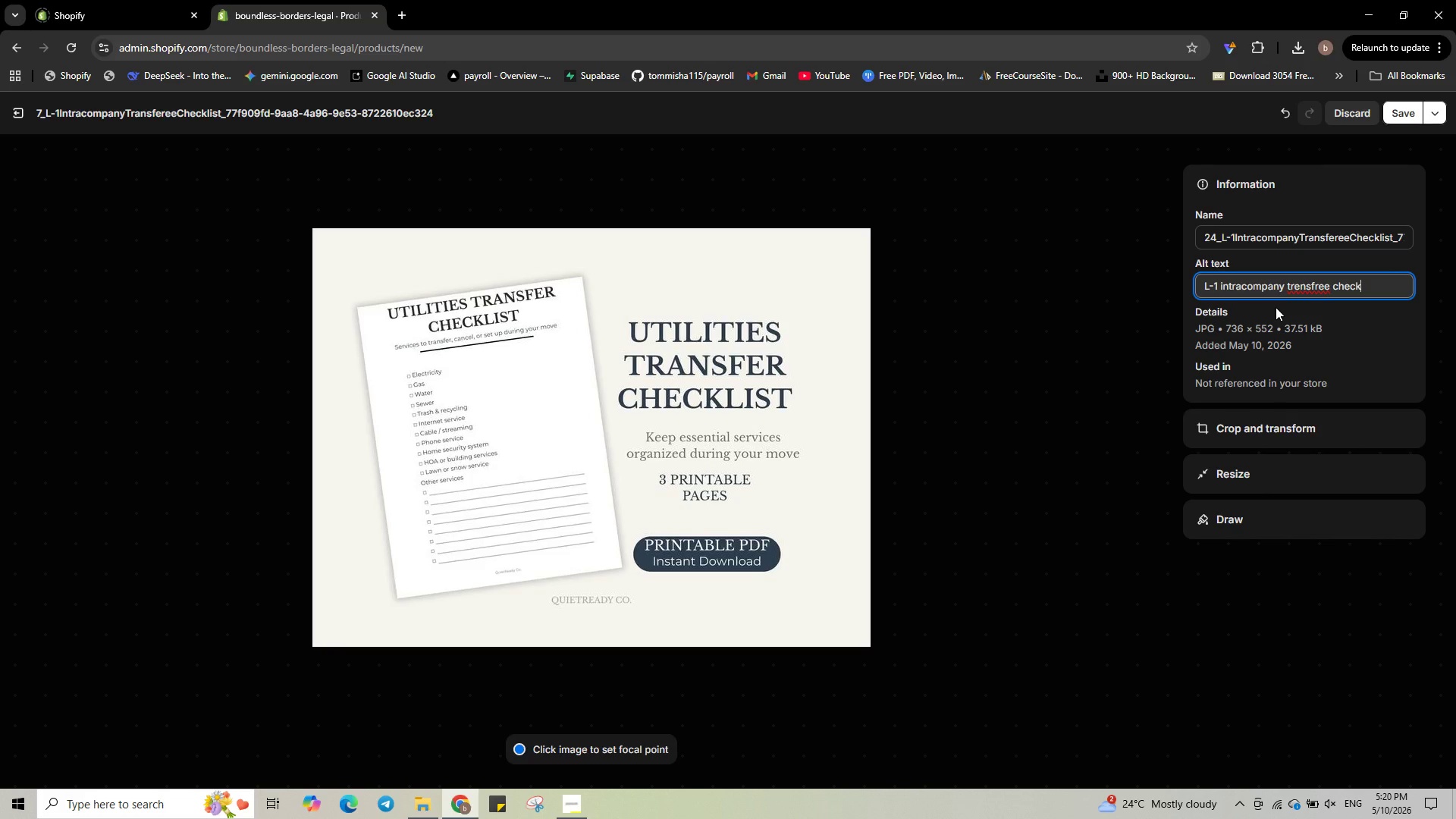 
wait(5.33)
 